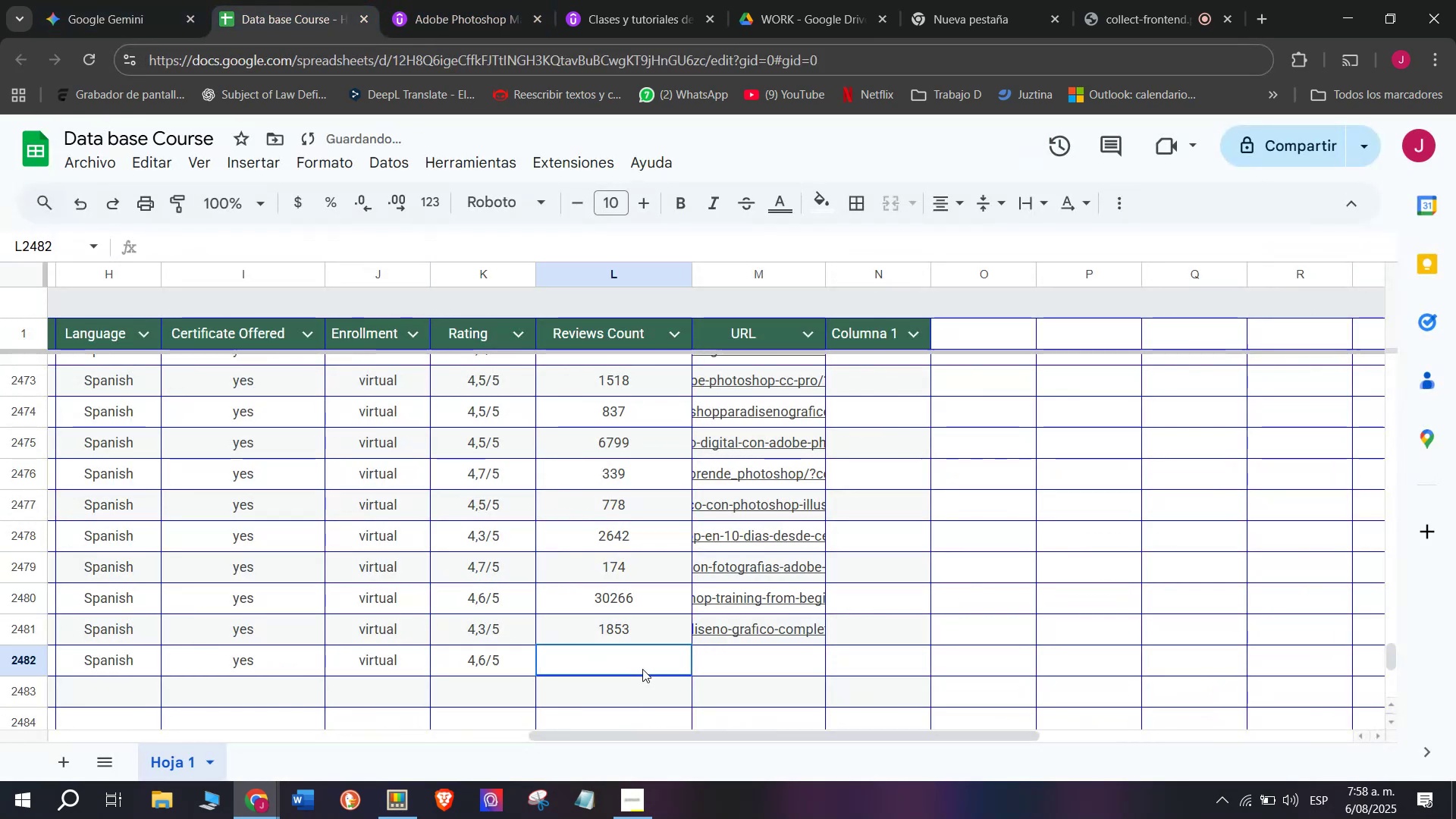 
key(Control+ControlLeft)
 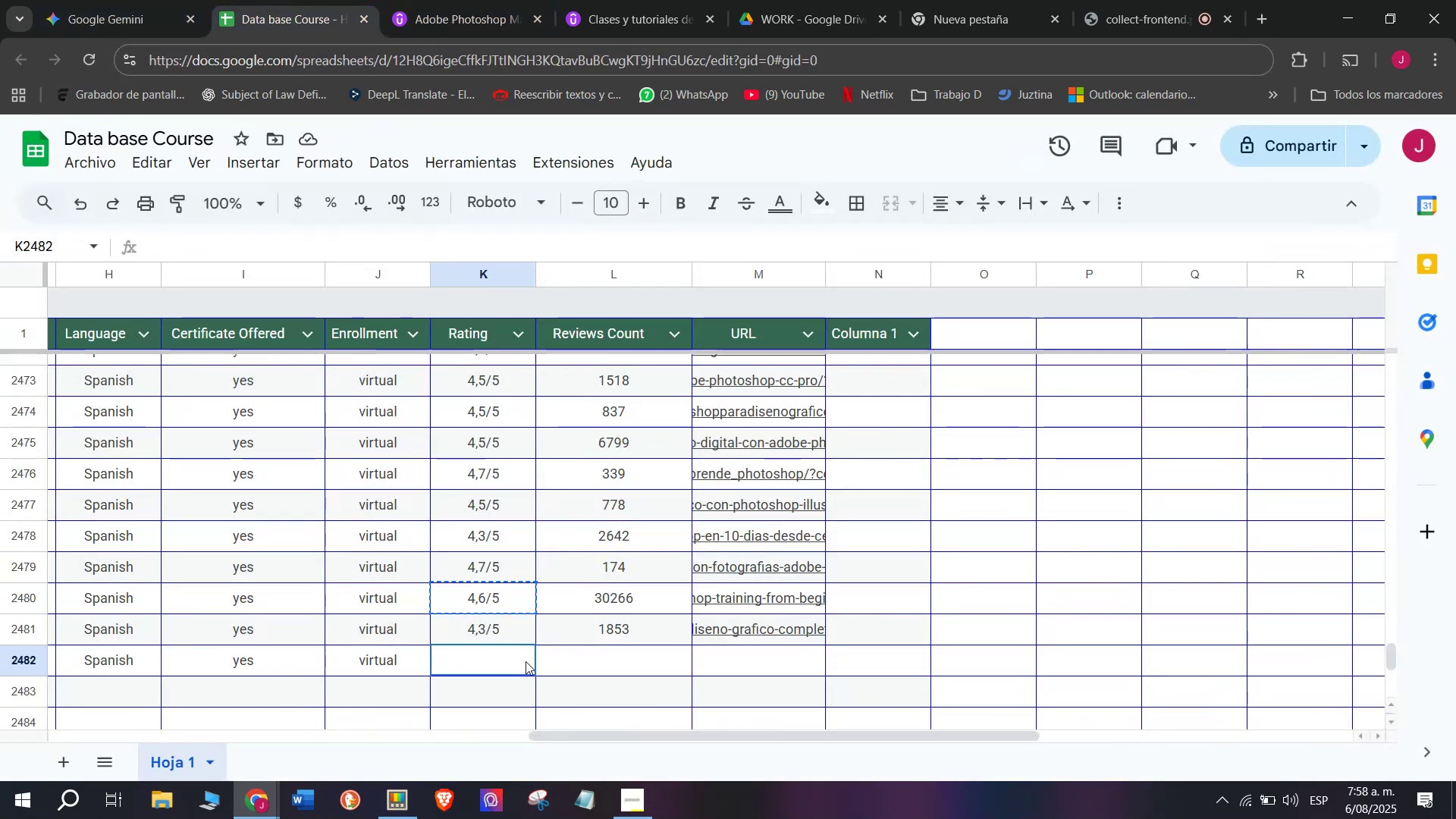 
key(Control+V)
 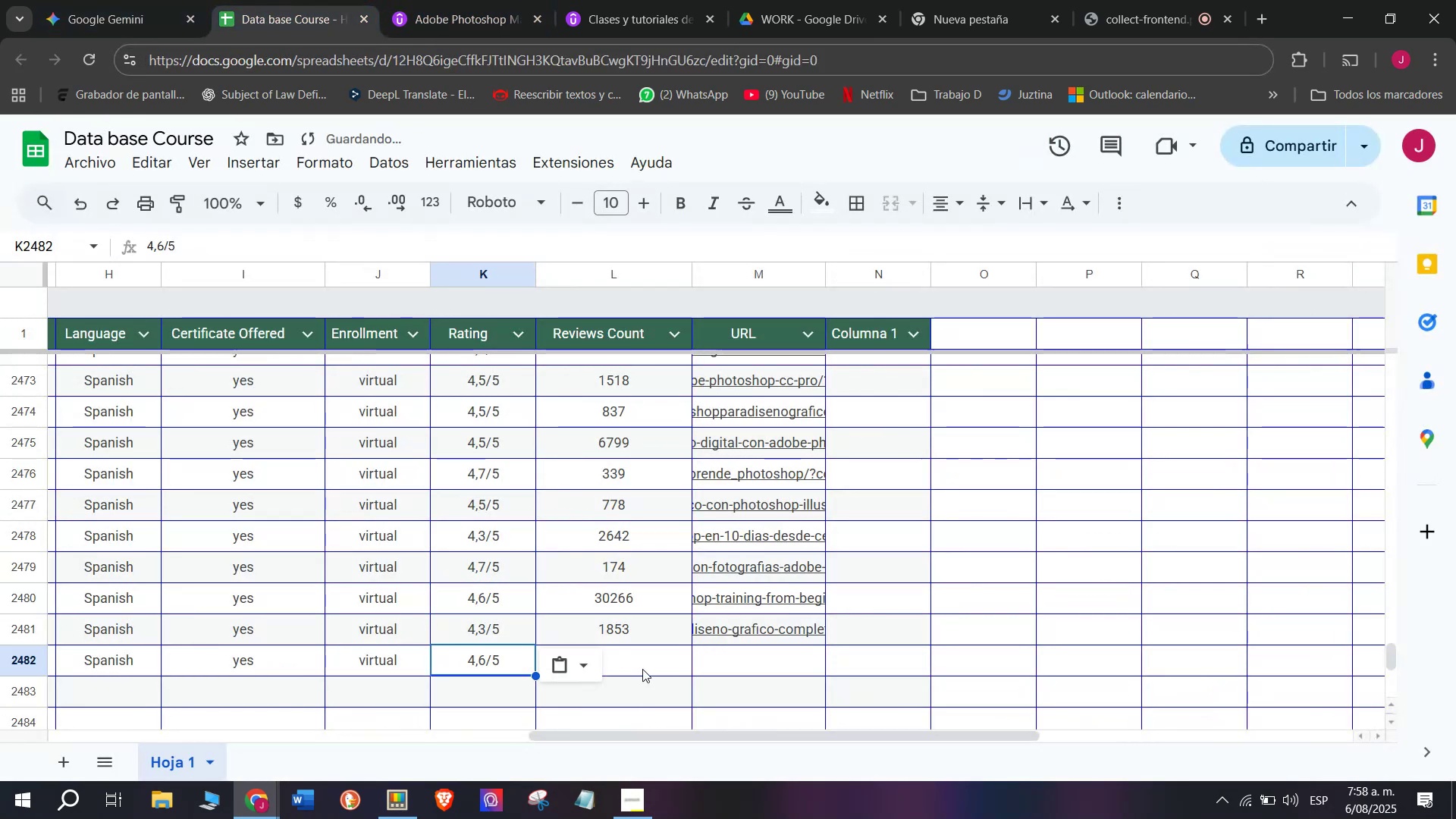 
left_click([642, 669])
 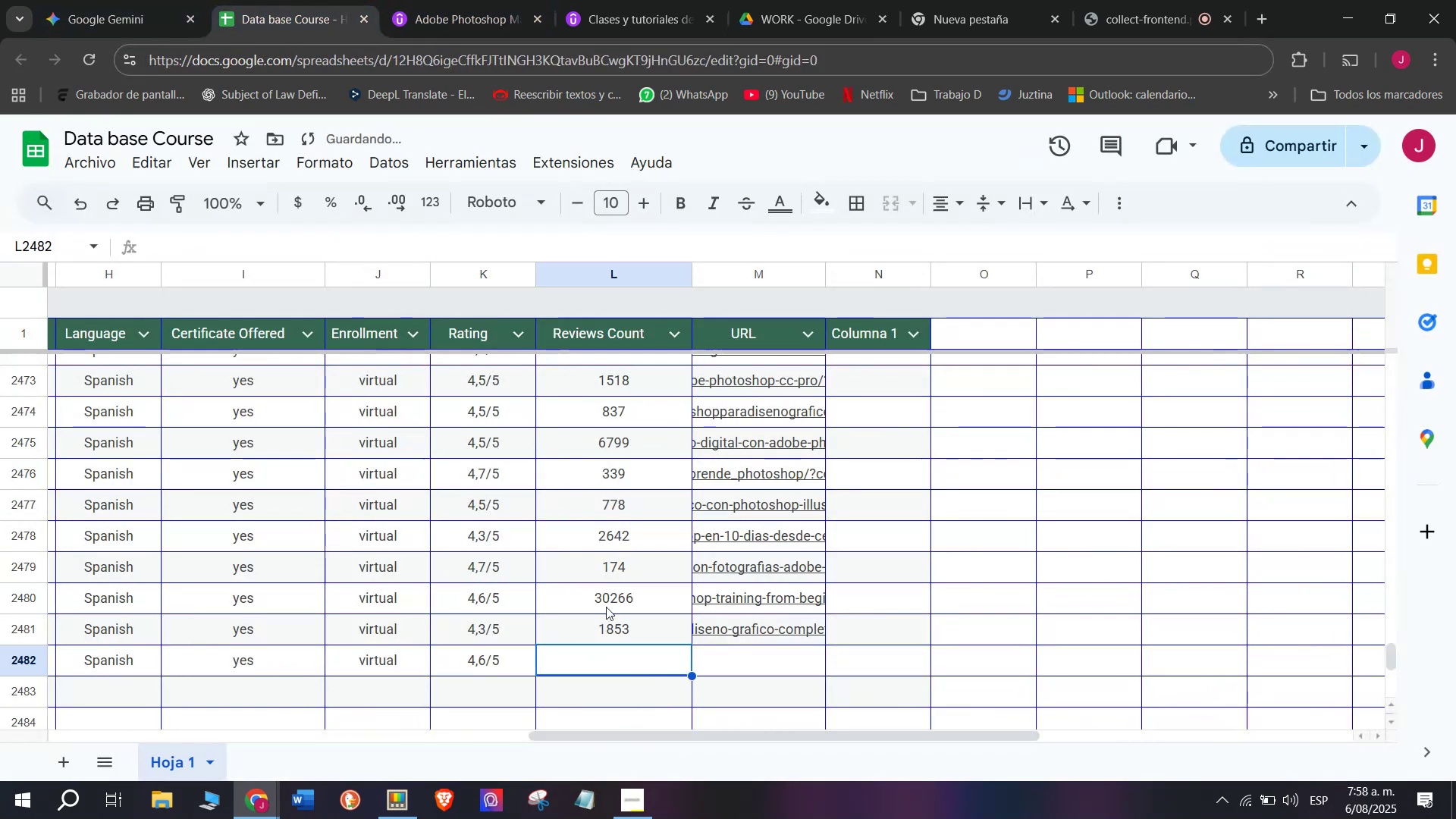 
left_click([426, 0])
 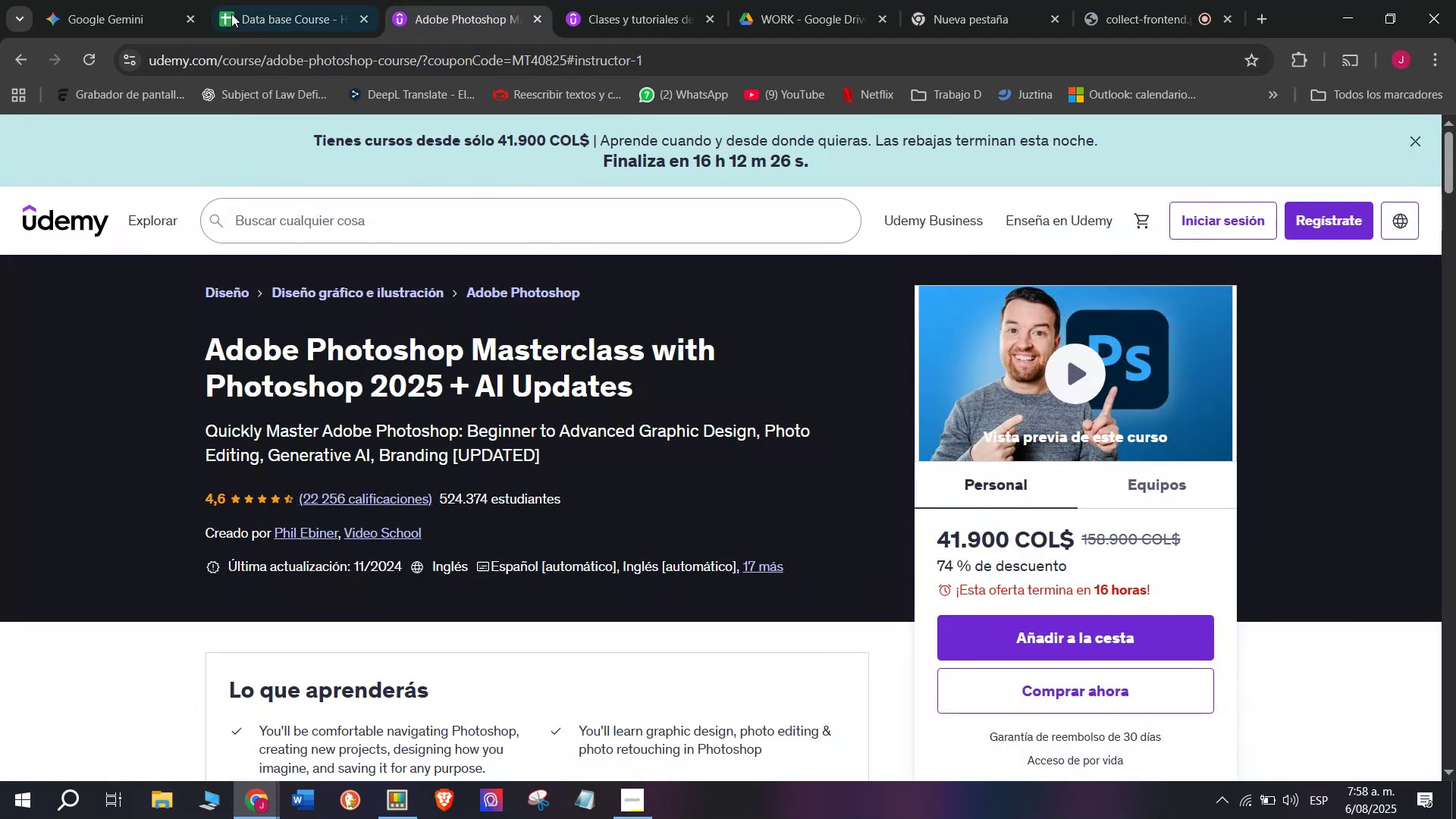 
left_click([227, 0])
 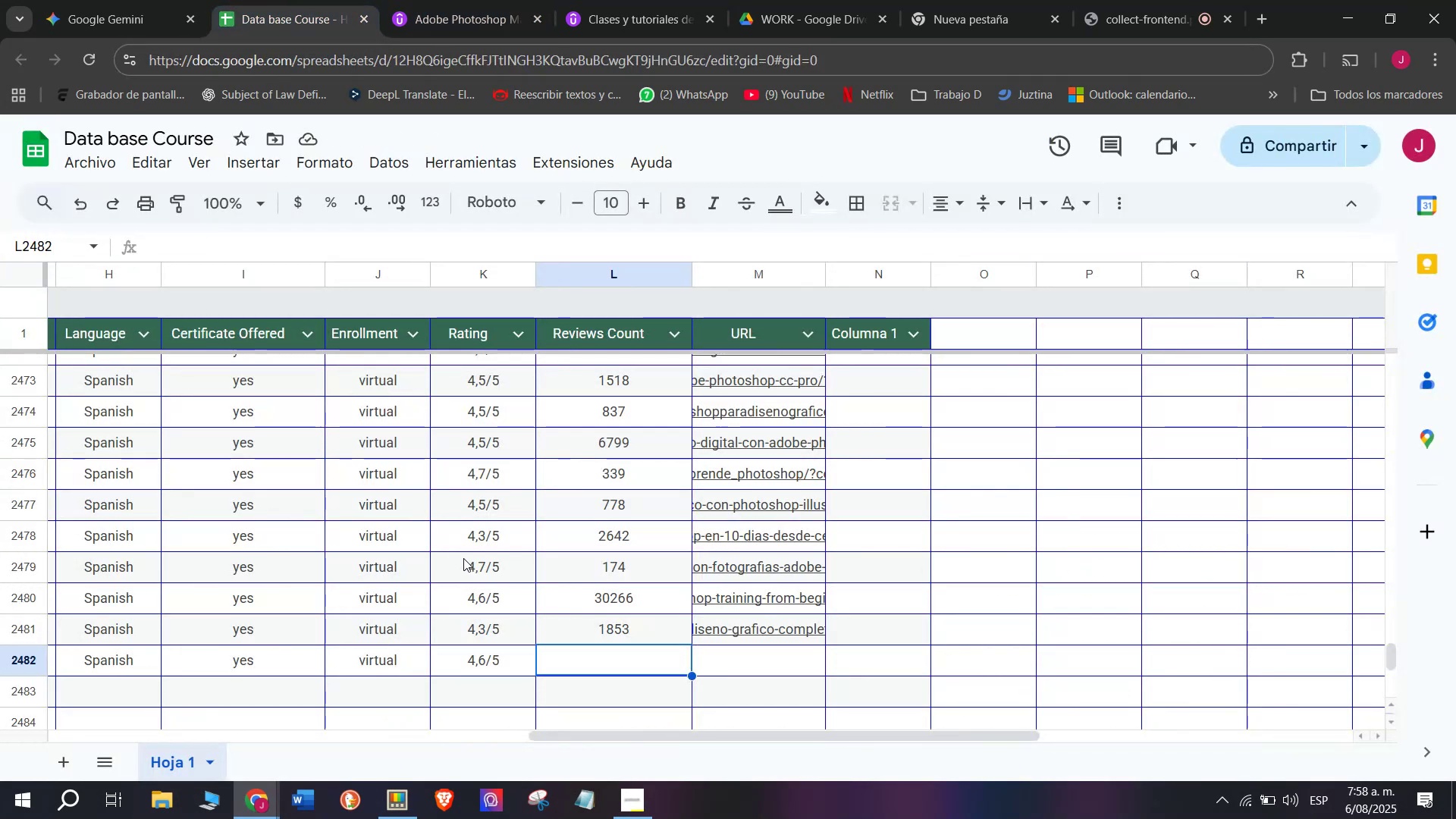 
type(22256)
 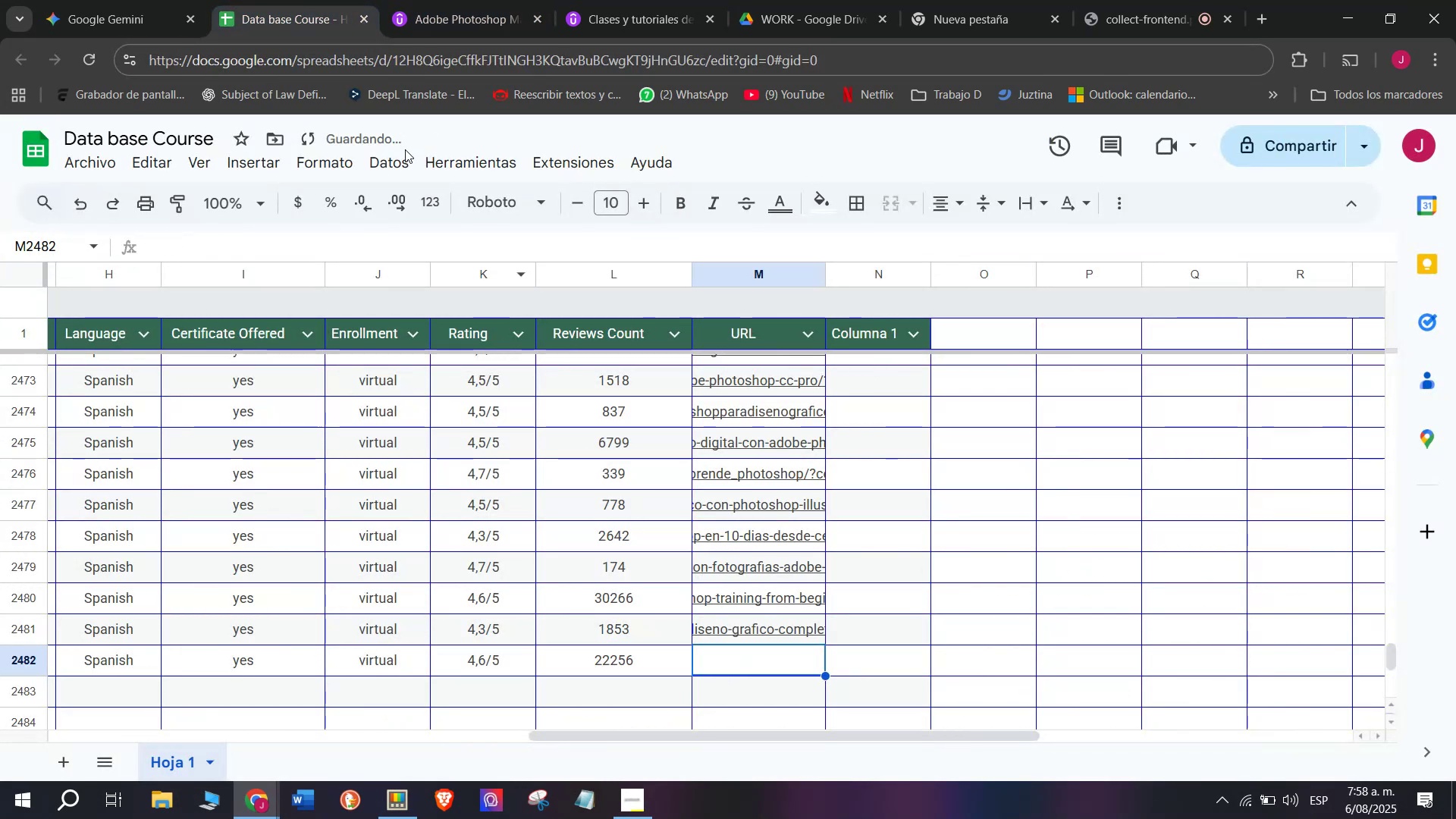 
left_click([428, 0])
 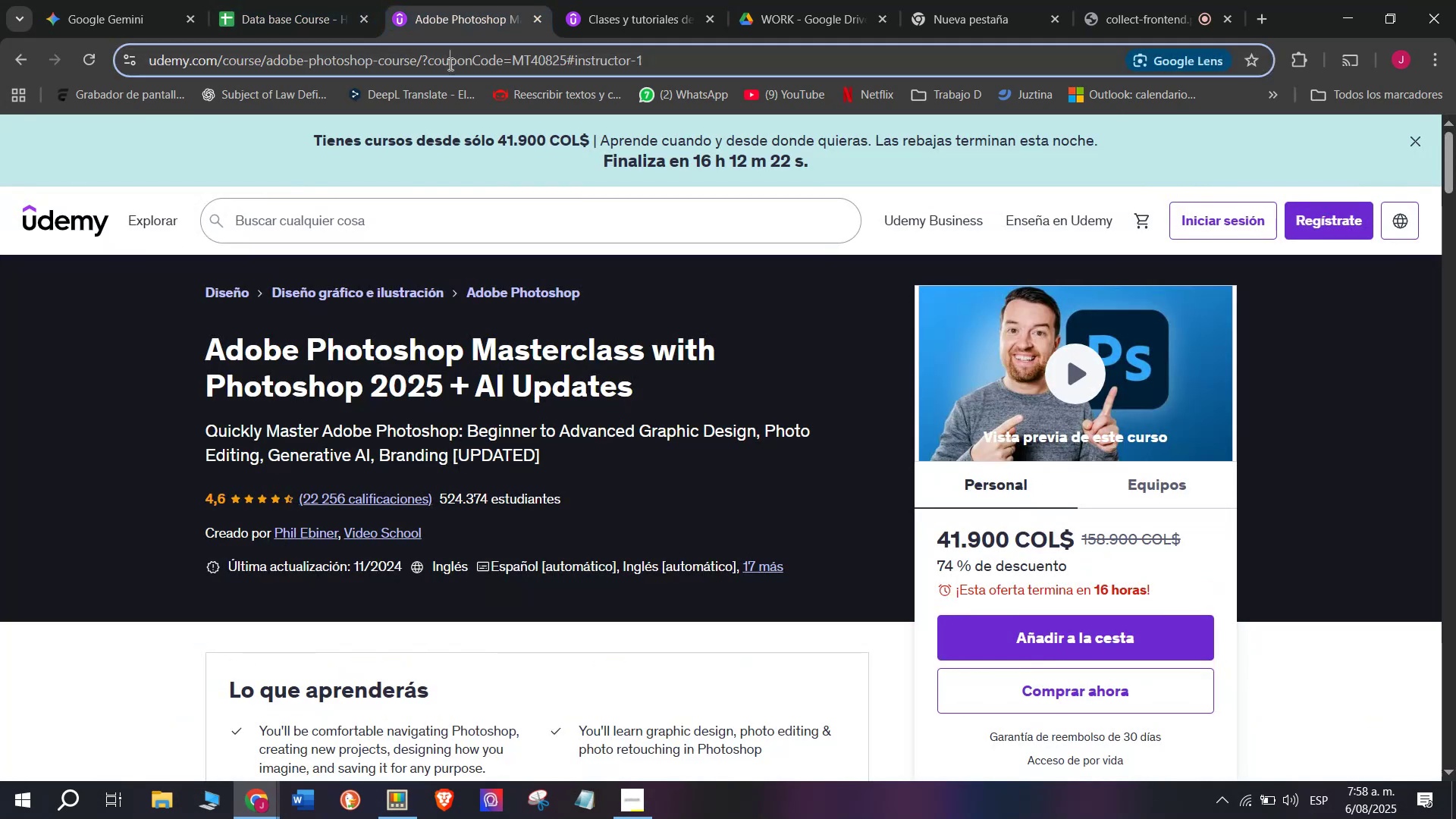 
double_click([449, 64])
 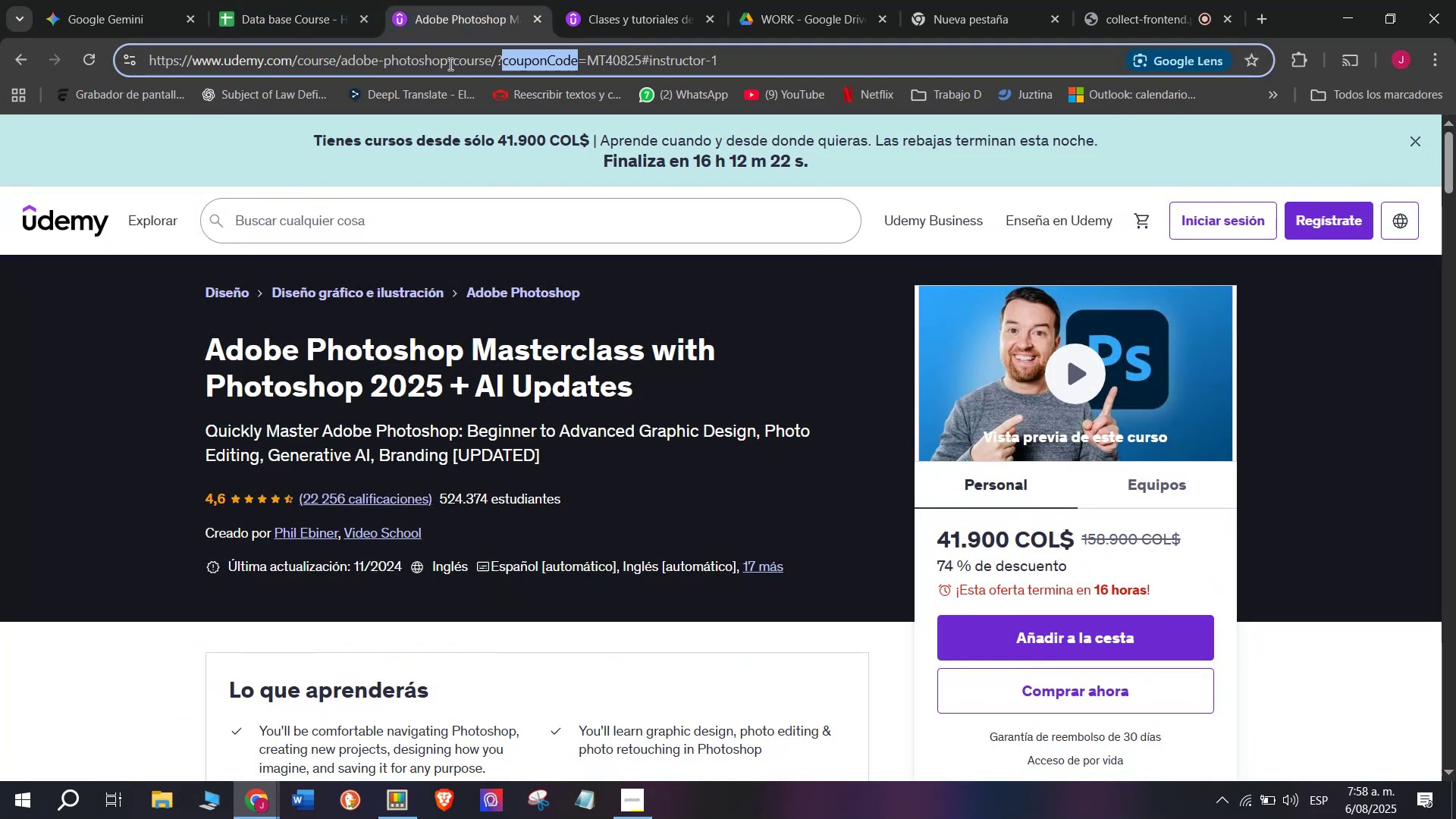 
triple_click([449, 64])
 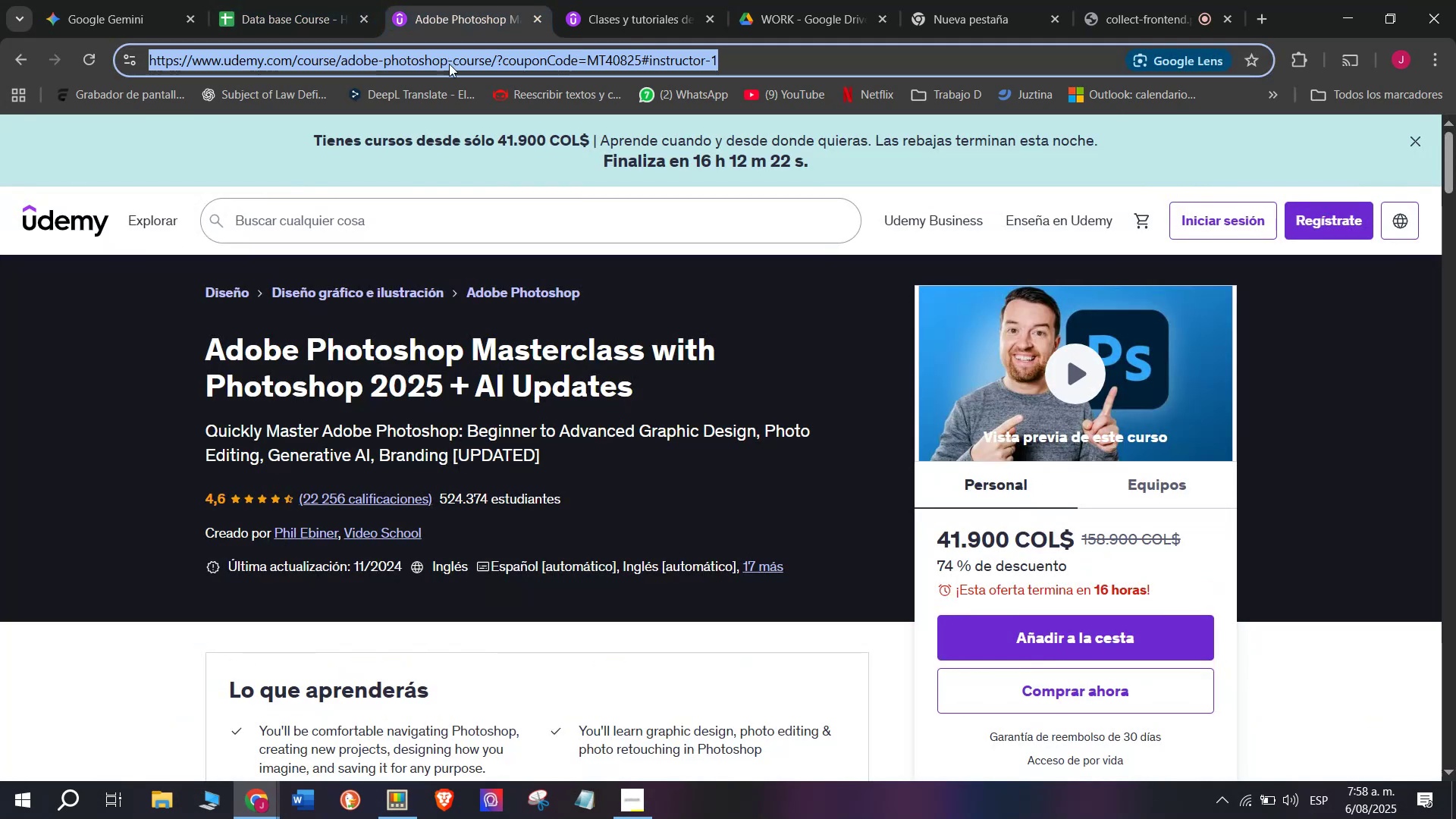 
key(Break)
 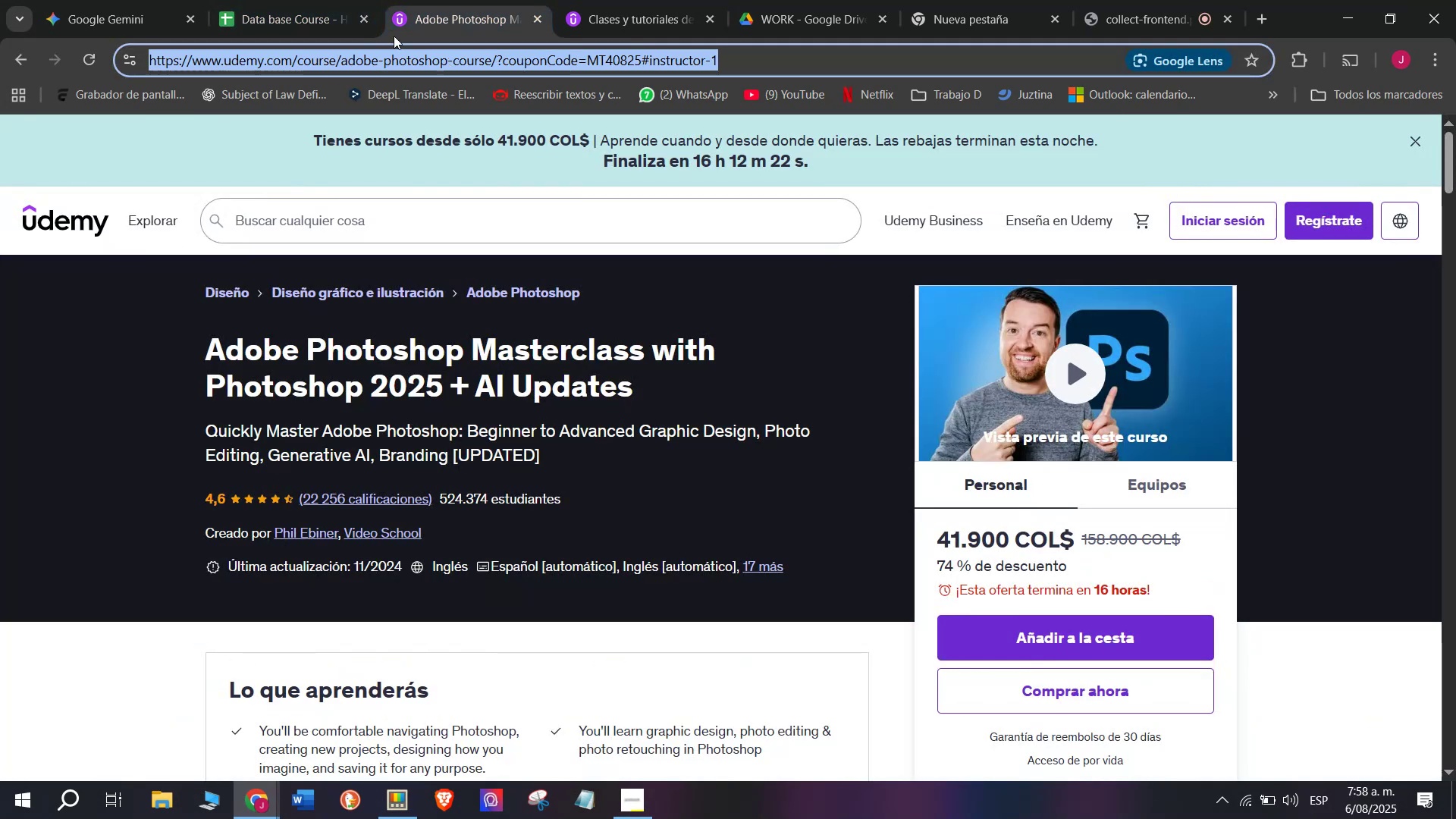 
key(Control+C)
 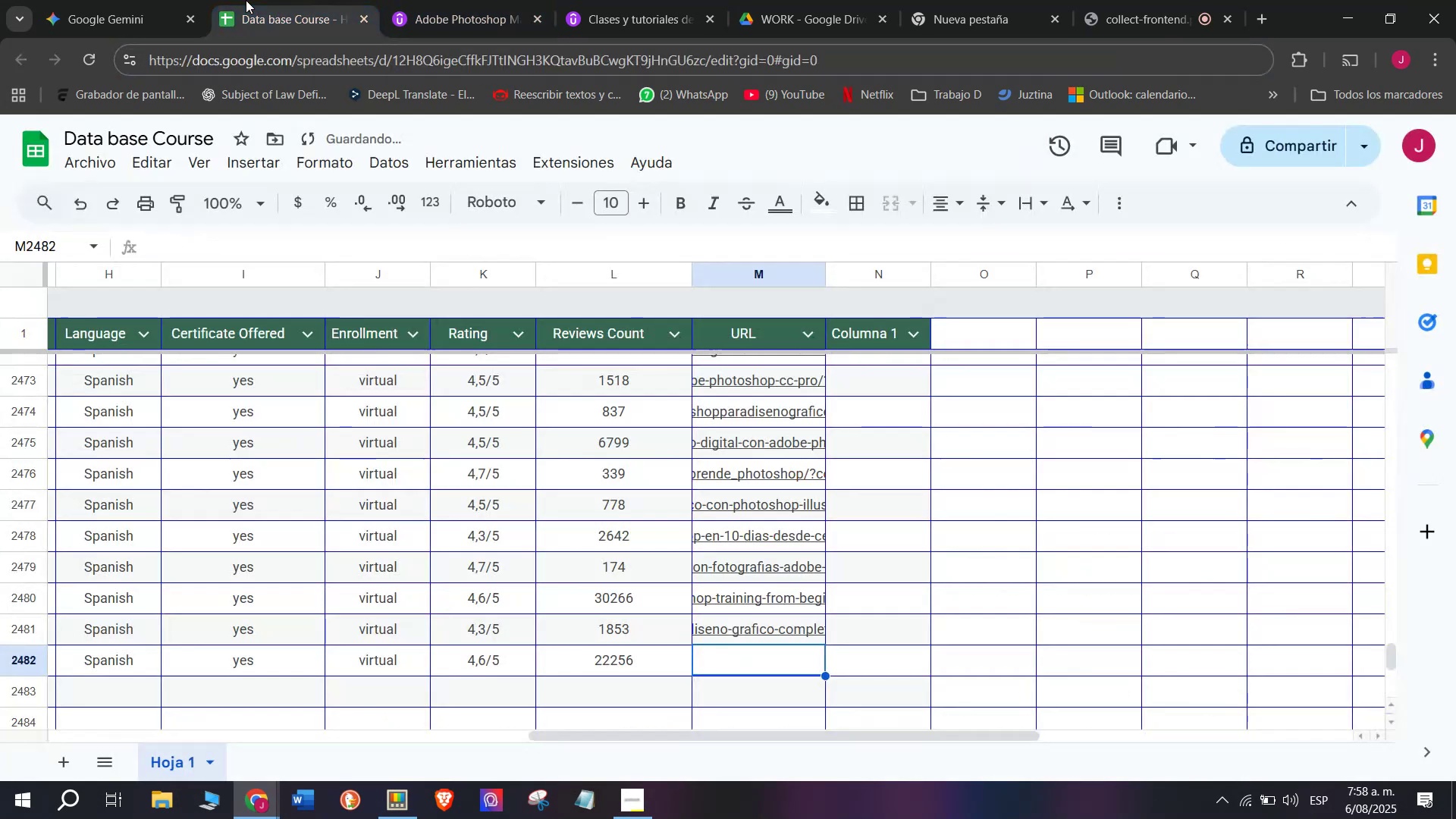 
key(Control+ControlLeft)
 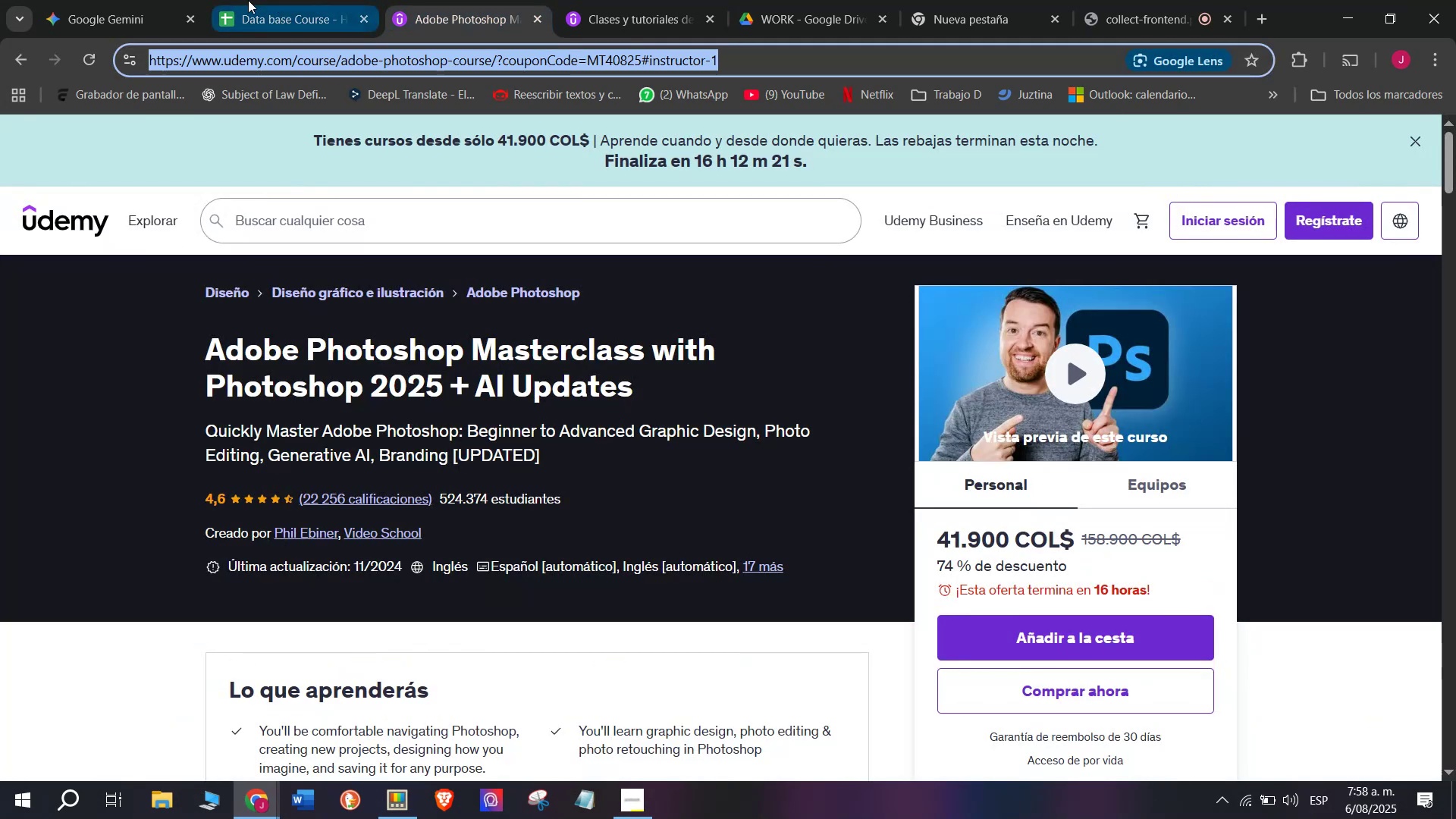 
left_click([246, 0])
 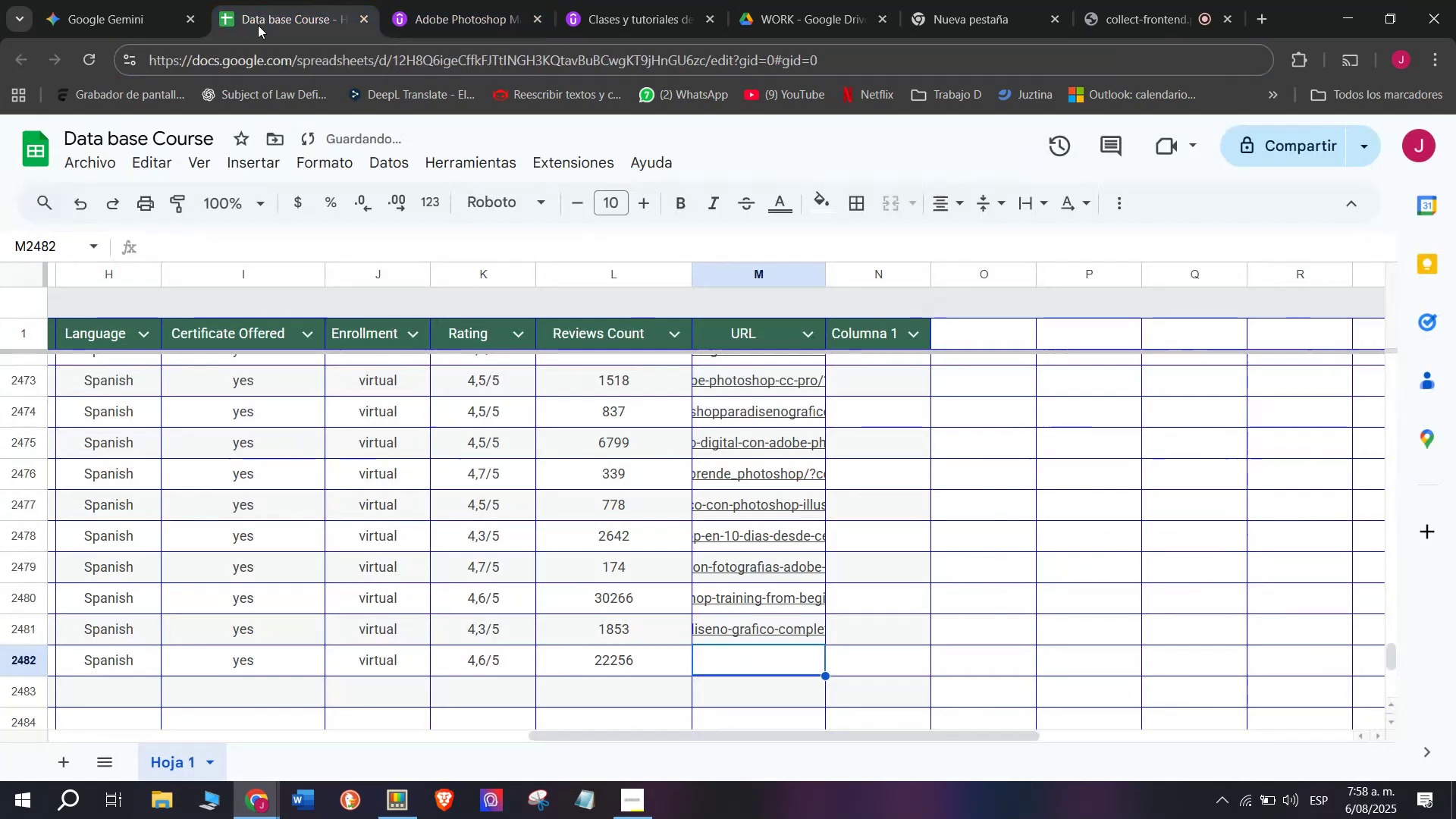 
key(Z)
 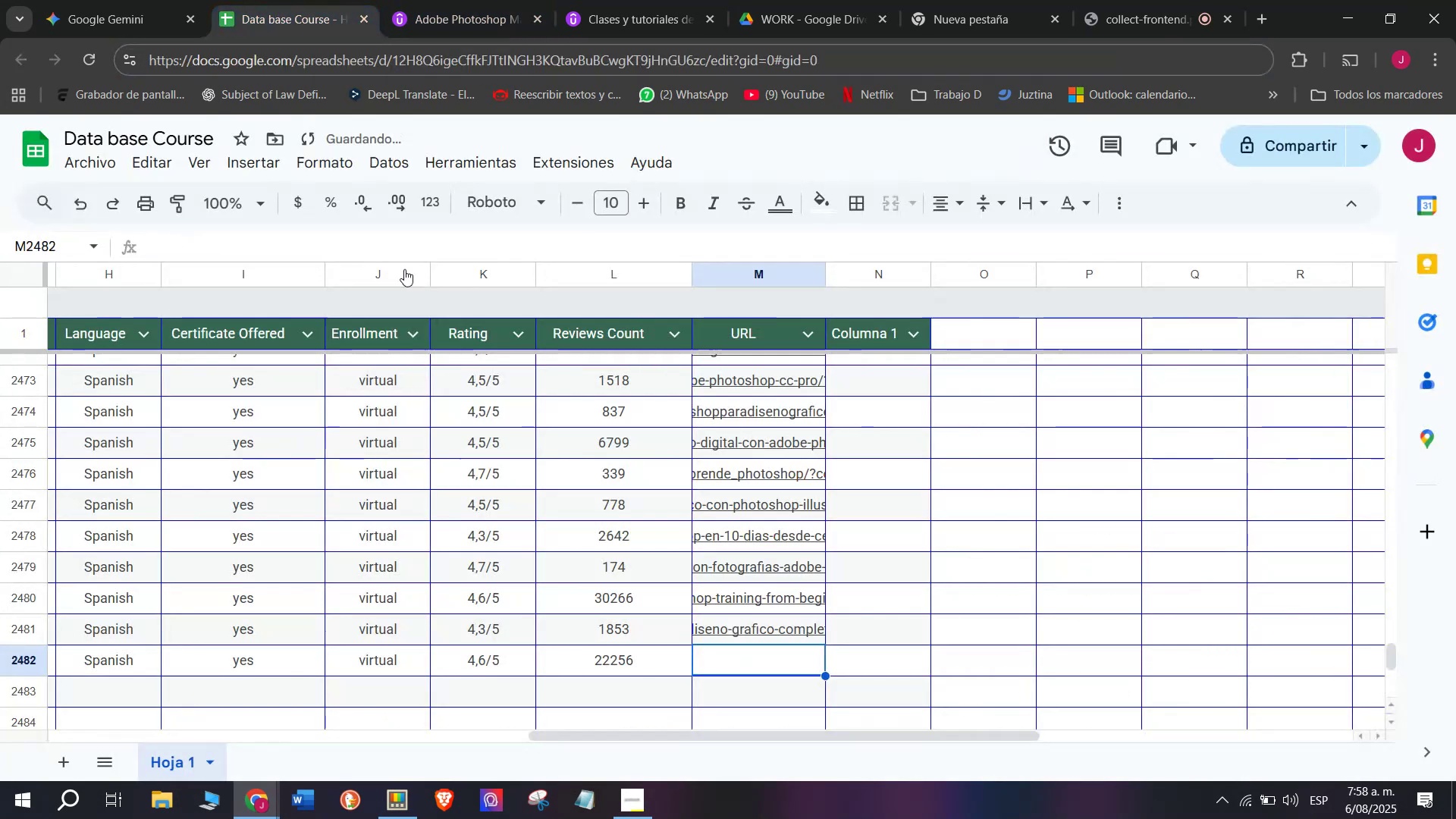 
key(Control+ControlLeft)
 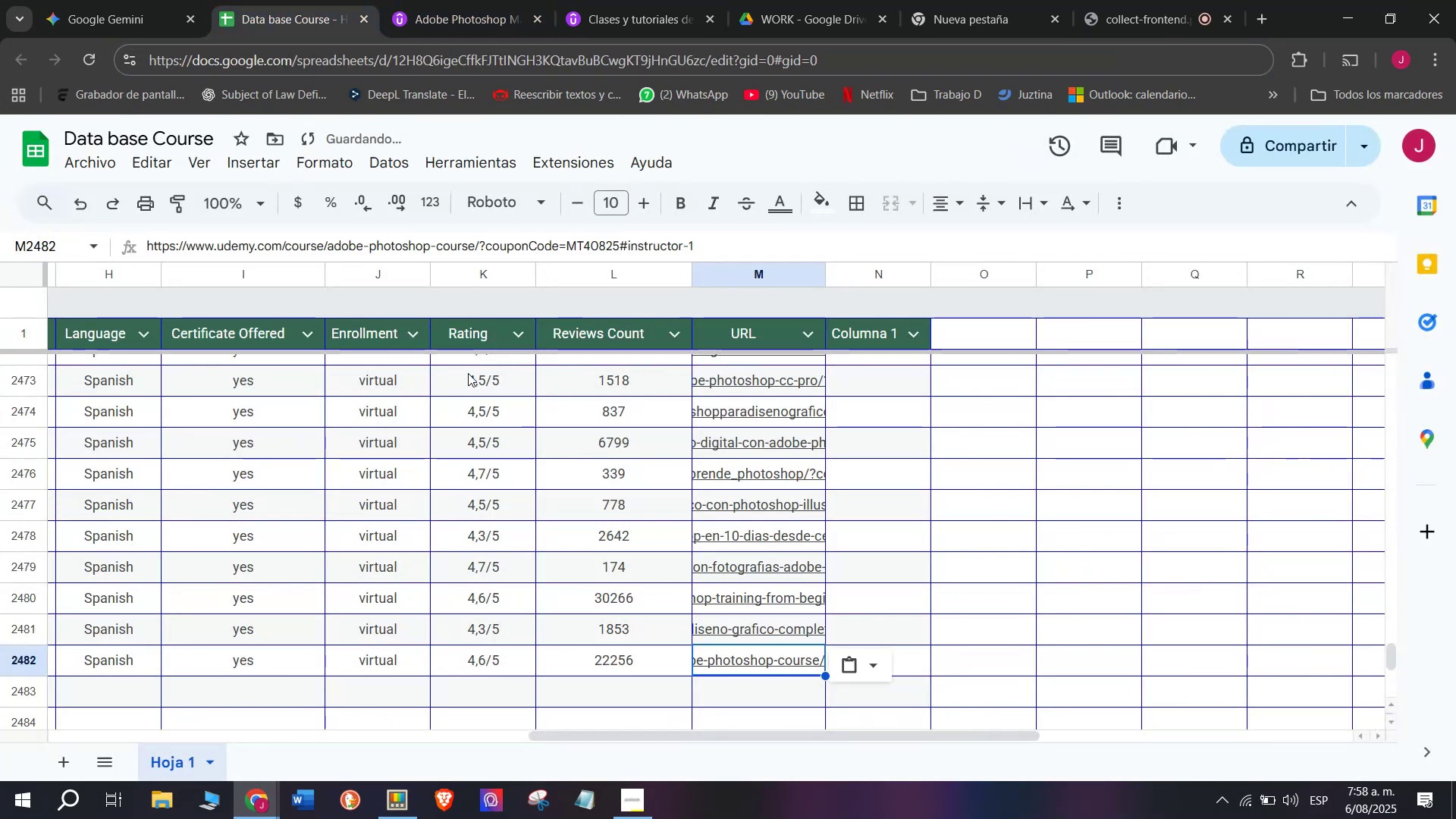 
key(Control+V)
 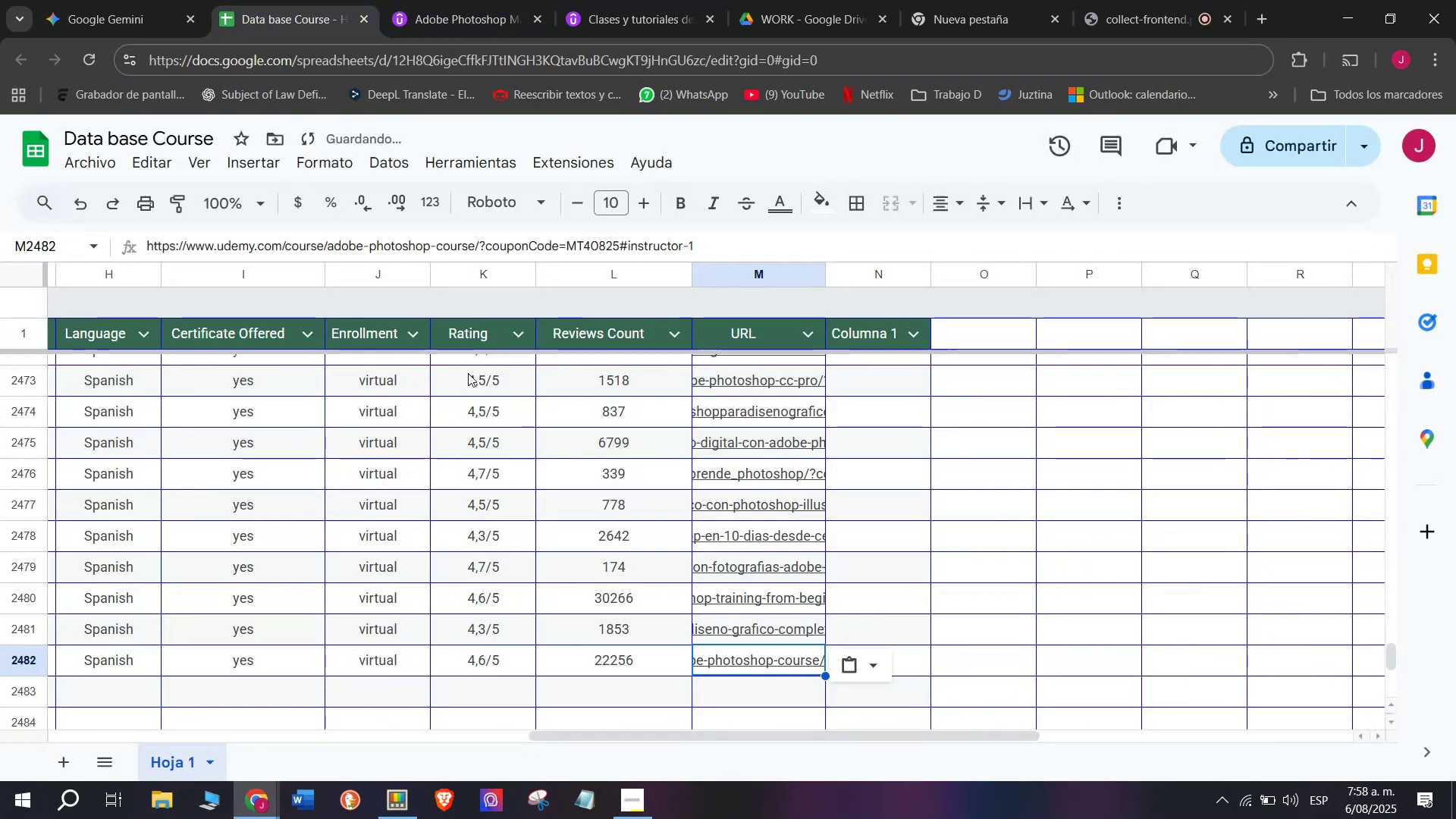 
scroll: coordinate [262, 622], scroll_direction: up, amount: 3.0
 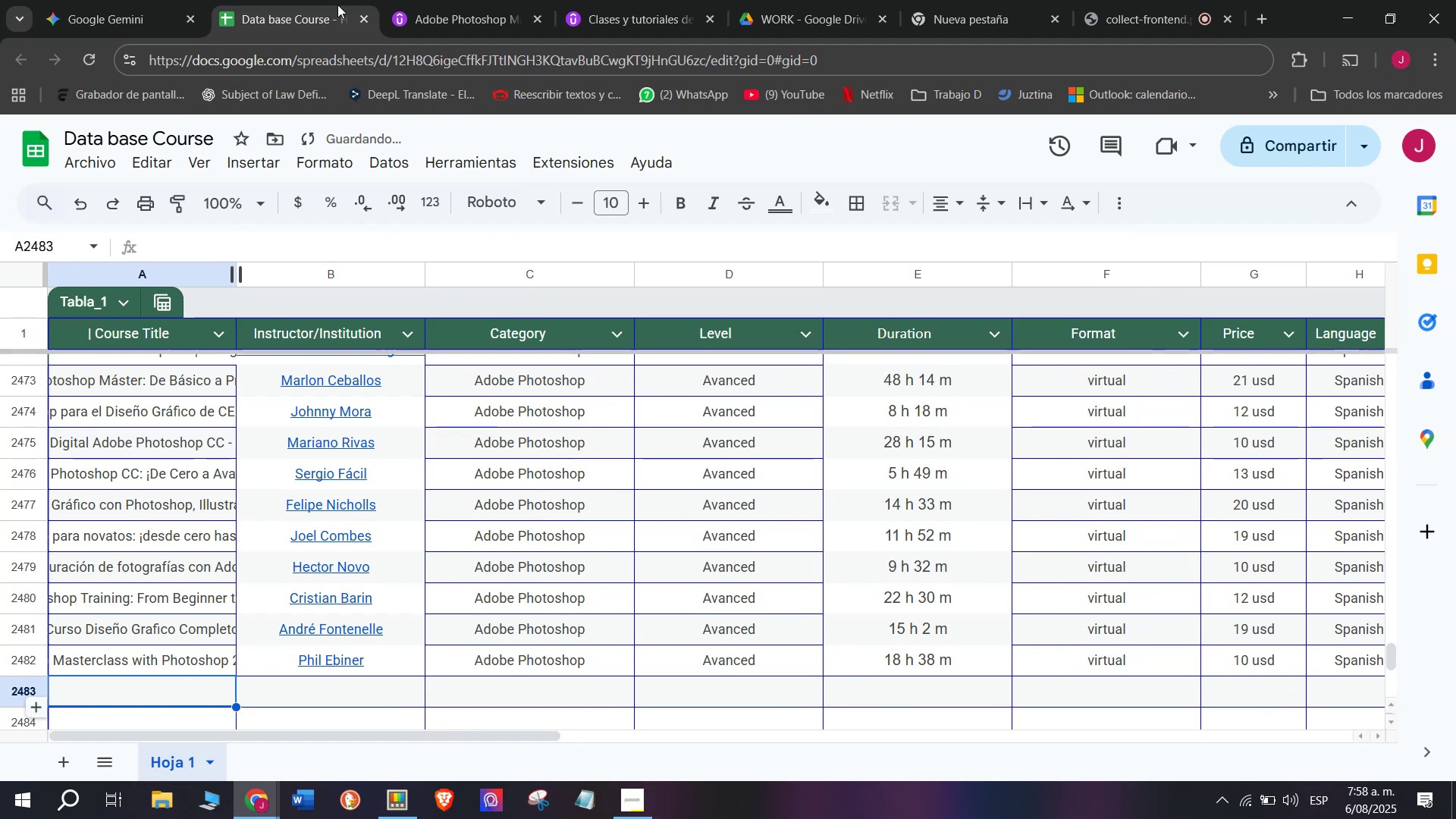 
left_click([436, 0])
 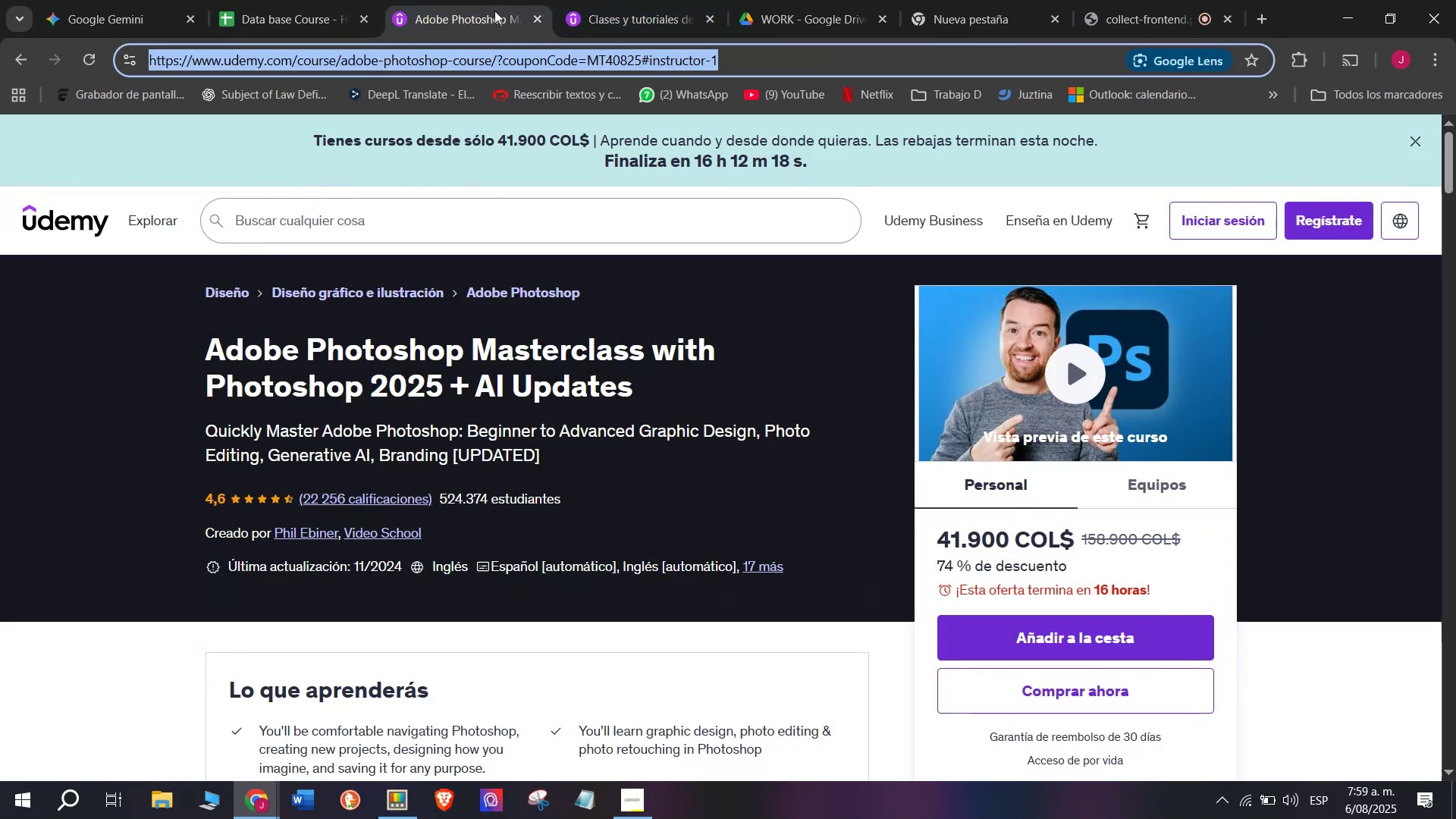 
left_click([542, 13])
 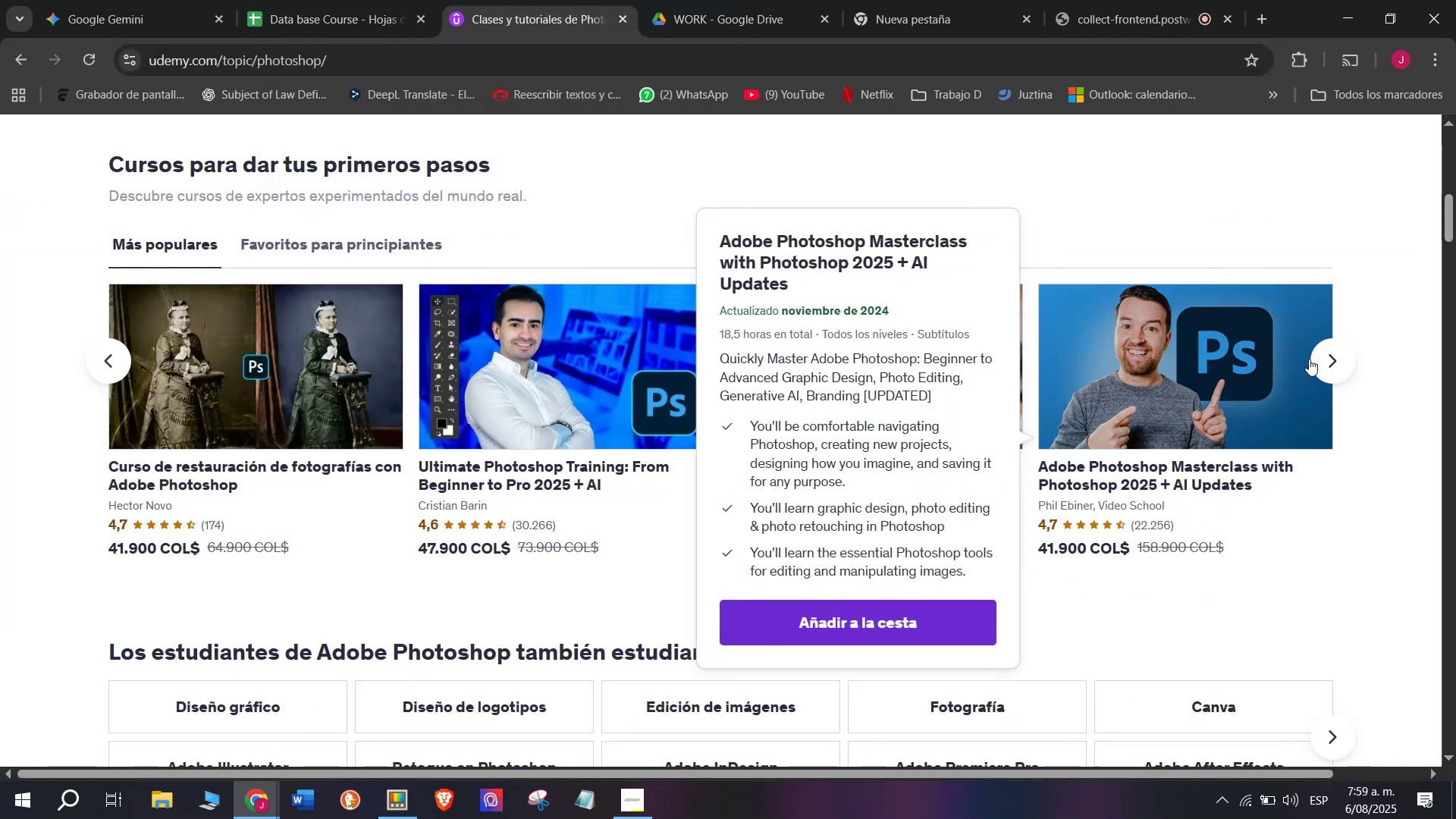 
left_click([1315, 365])
 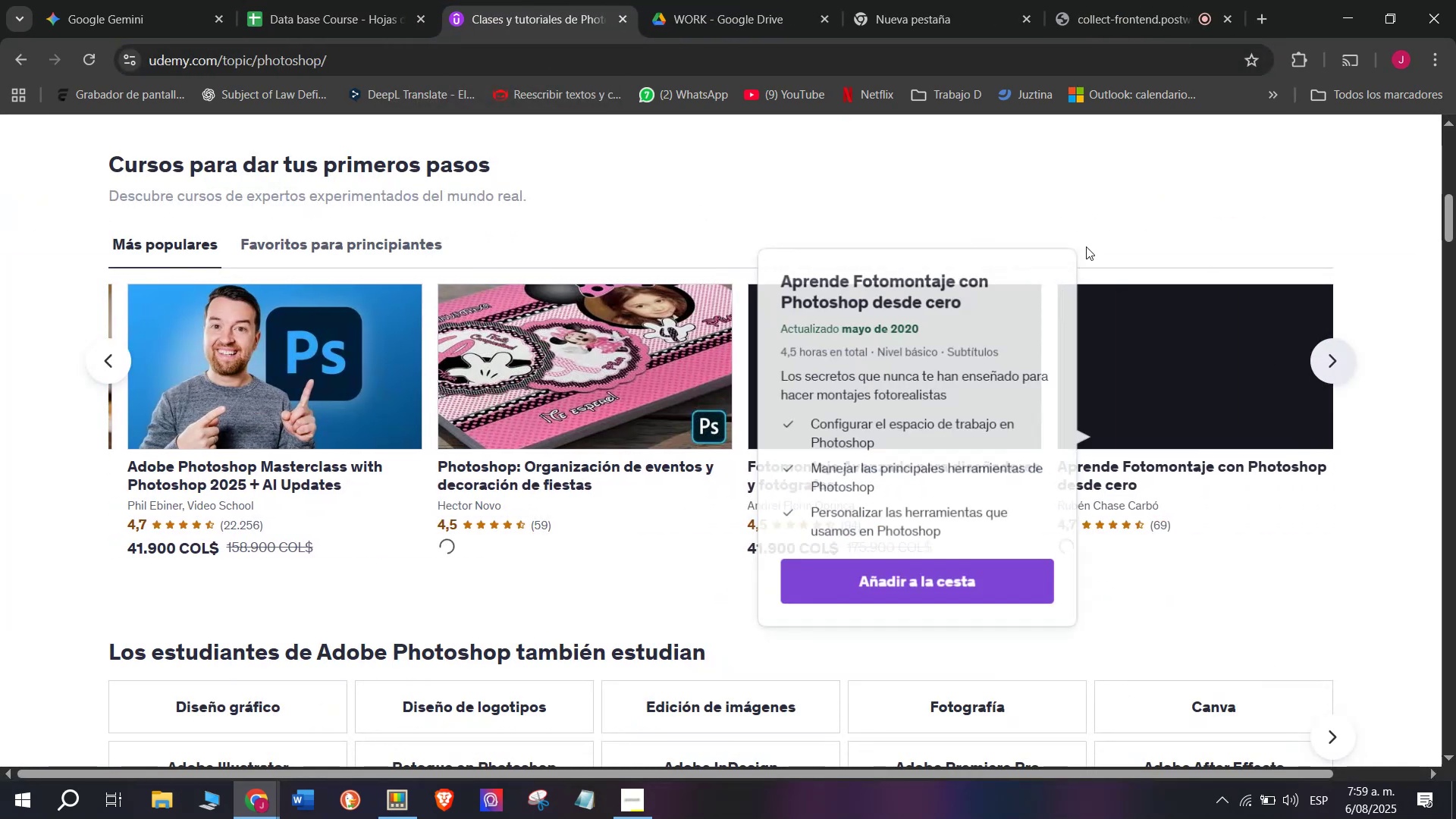 
hold_key(key=ControlLeft, duration=0.92)
 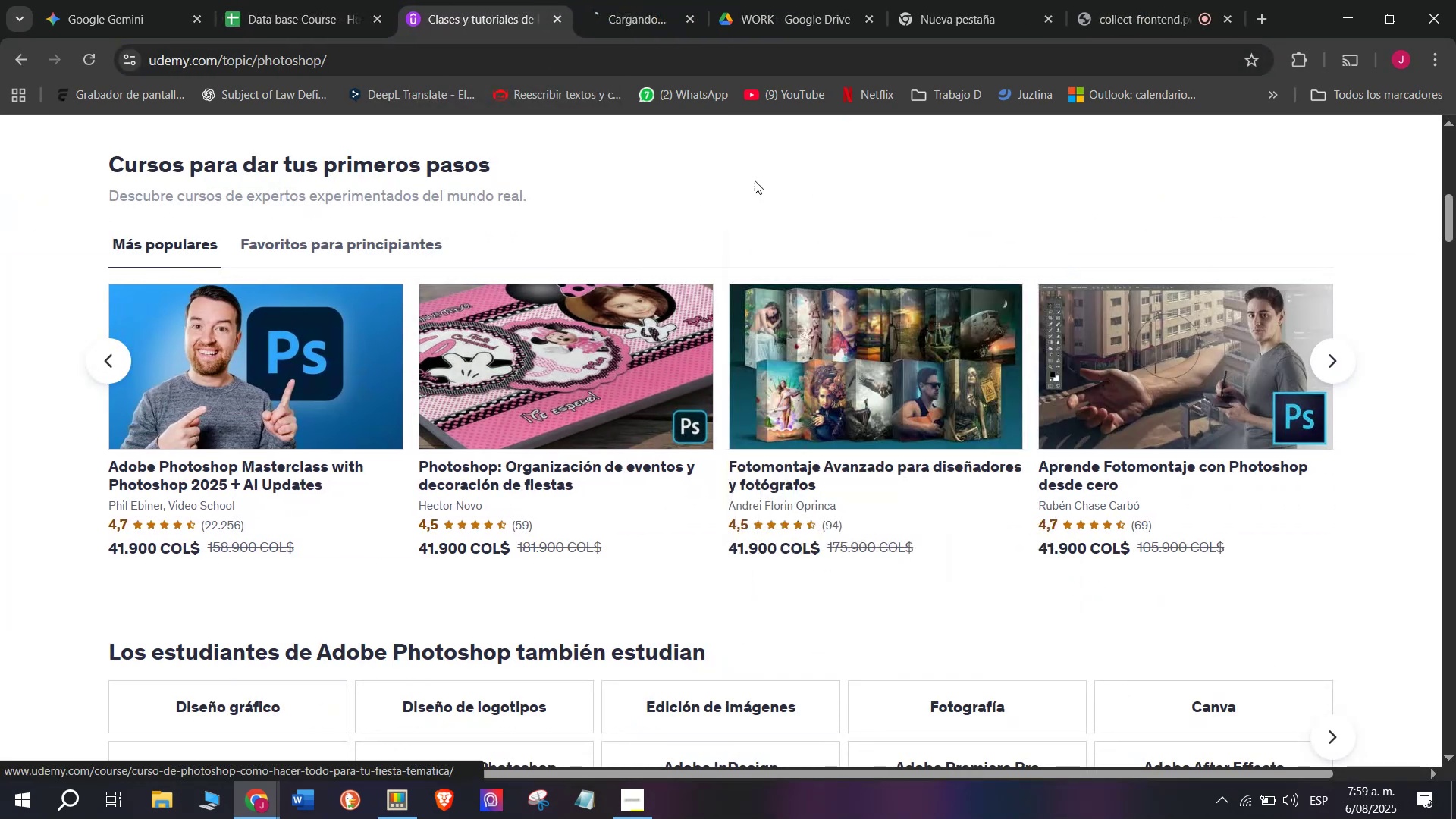 
hold_key(key=ControlLeft, duration=0.53)
 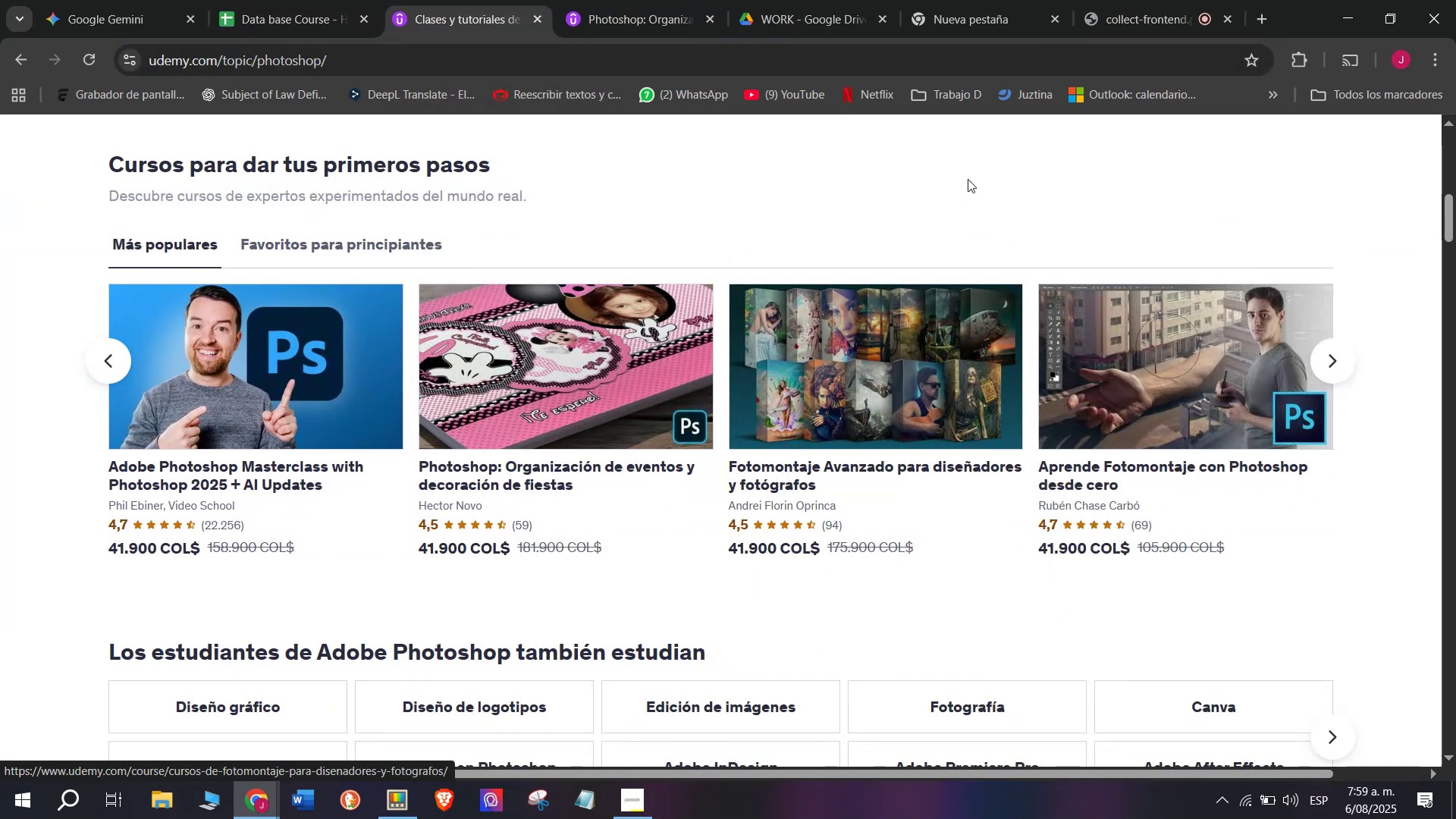 
hold_key(key=ControlLeft, duration=0.42)
left_click([1185, 360])
 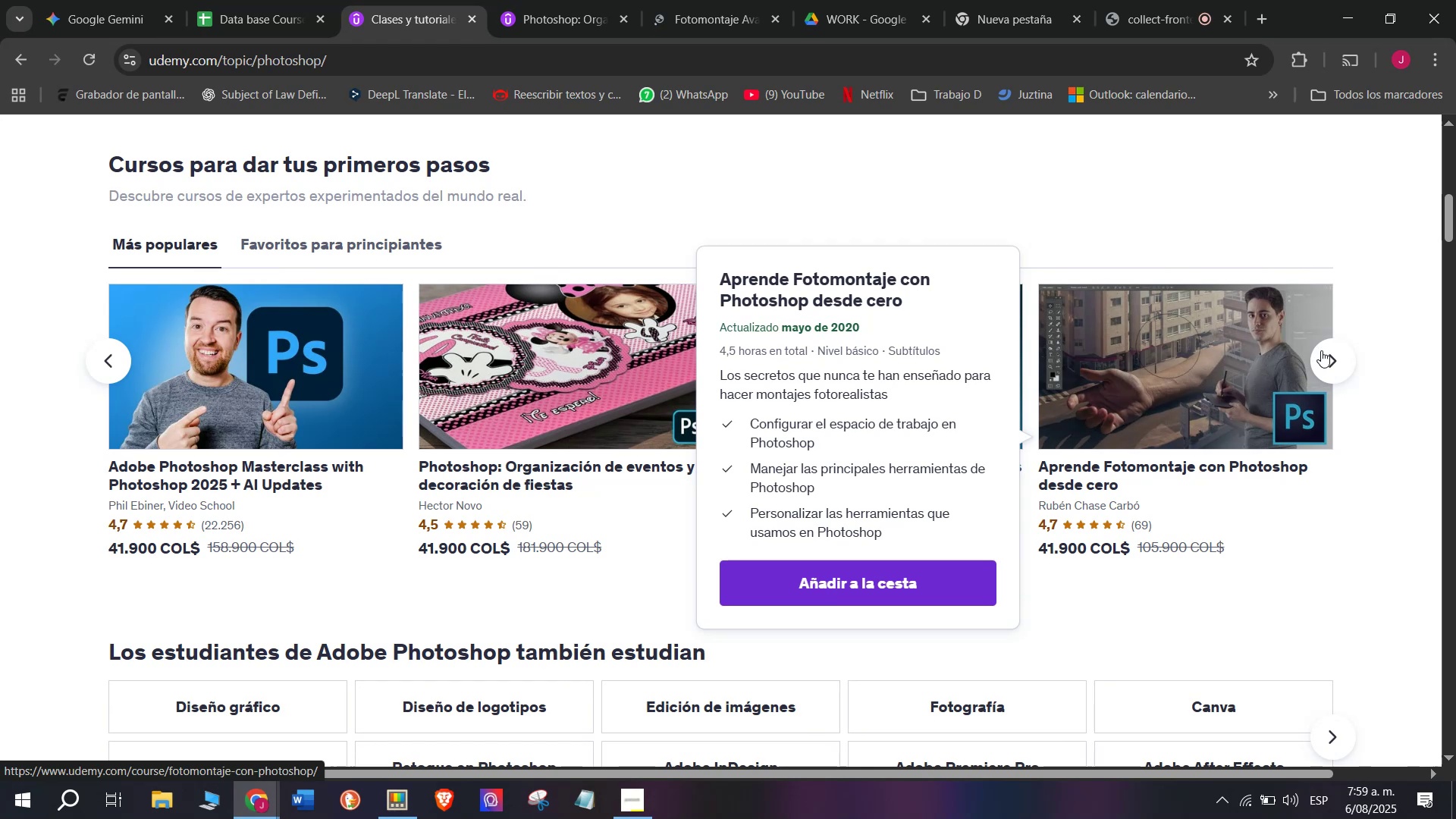 
left_click([1323, 350])
 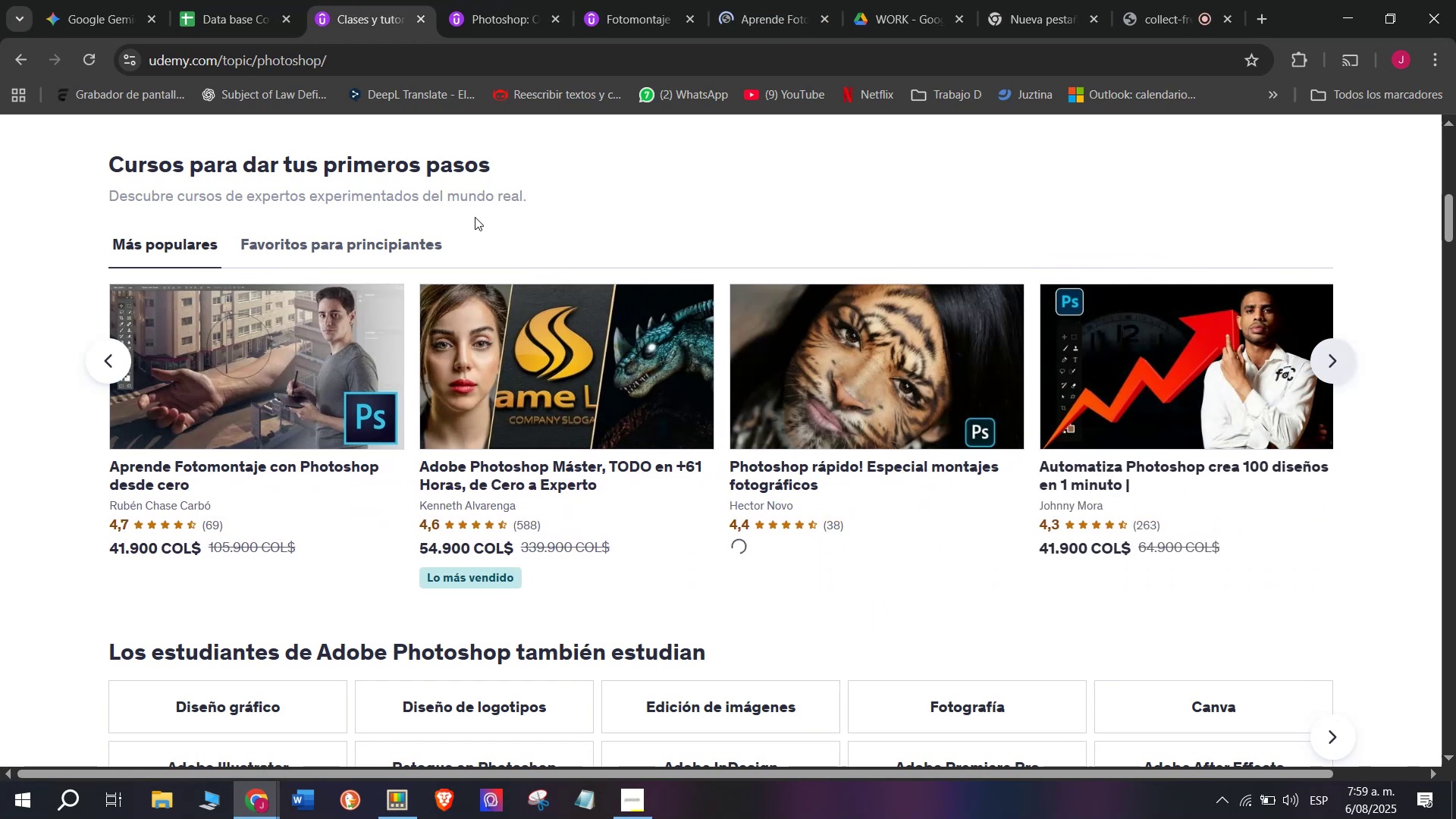 
hold_key(key=ControlLeft, duration=0.4)
 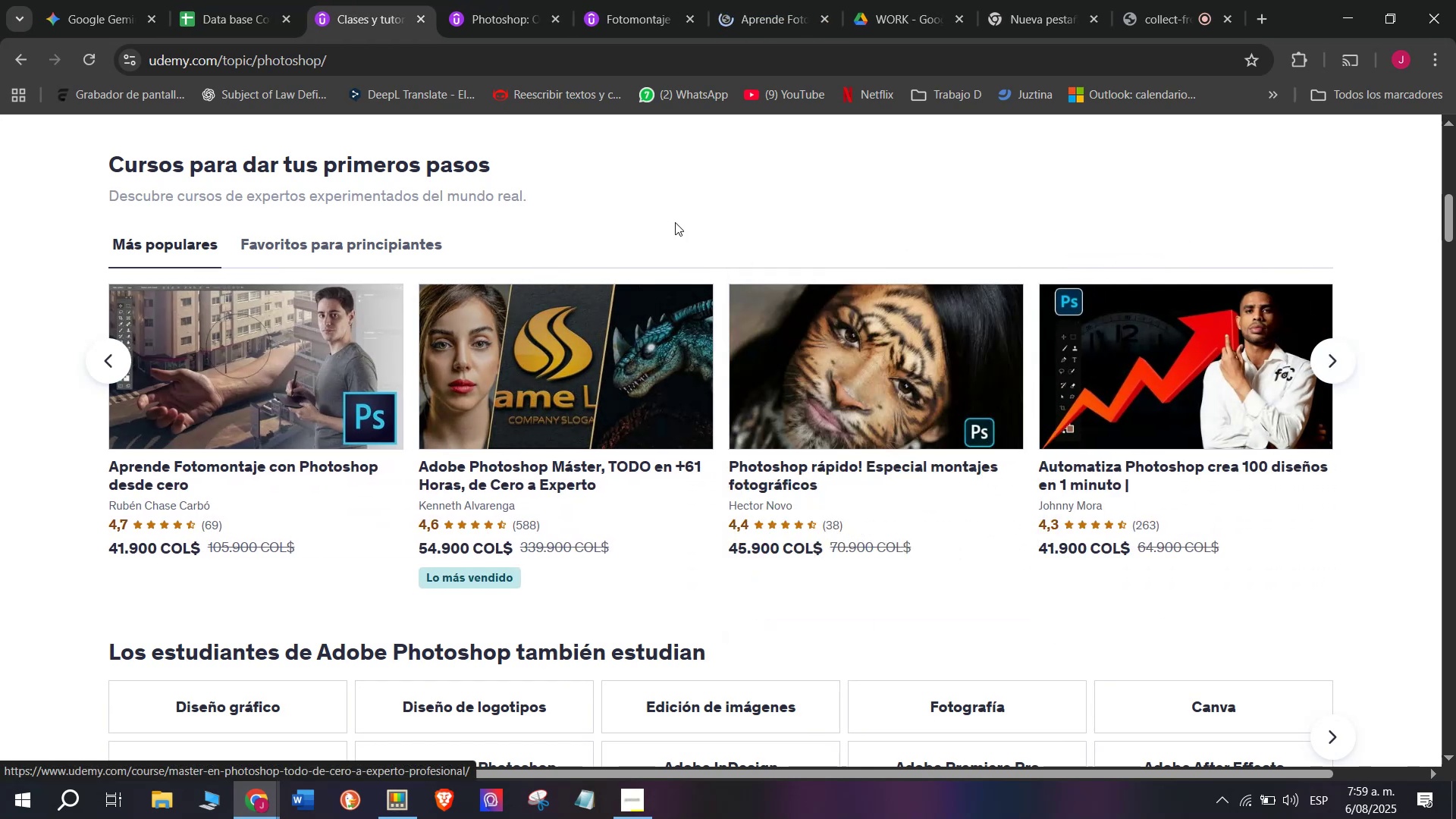 
hold_key(key=ControlLeft, duration=0.56)
left_click([797, 392])
 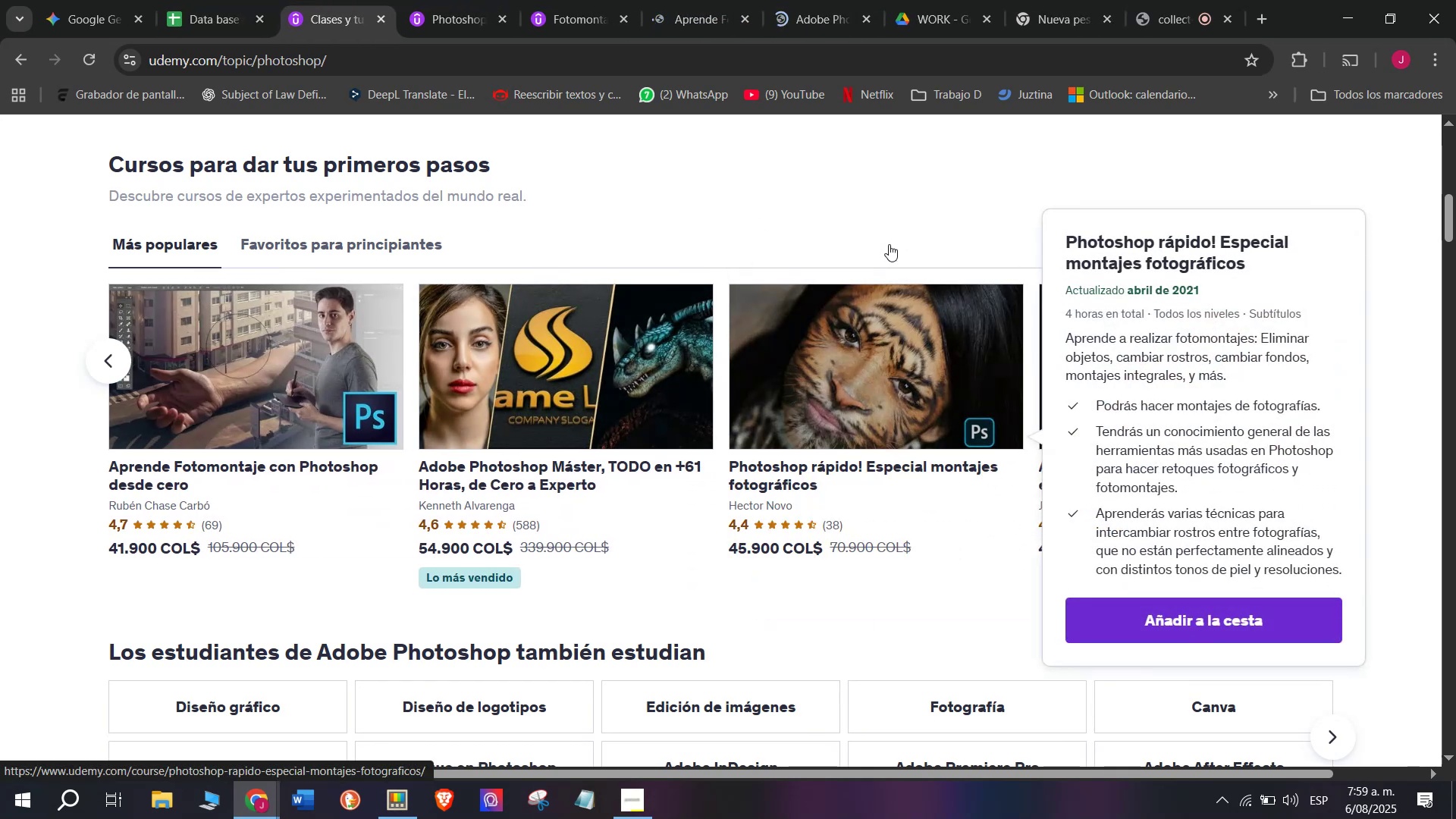 
hold_key(key=ControlLeft, duration=0.58)
left_click([1138, 336])
 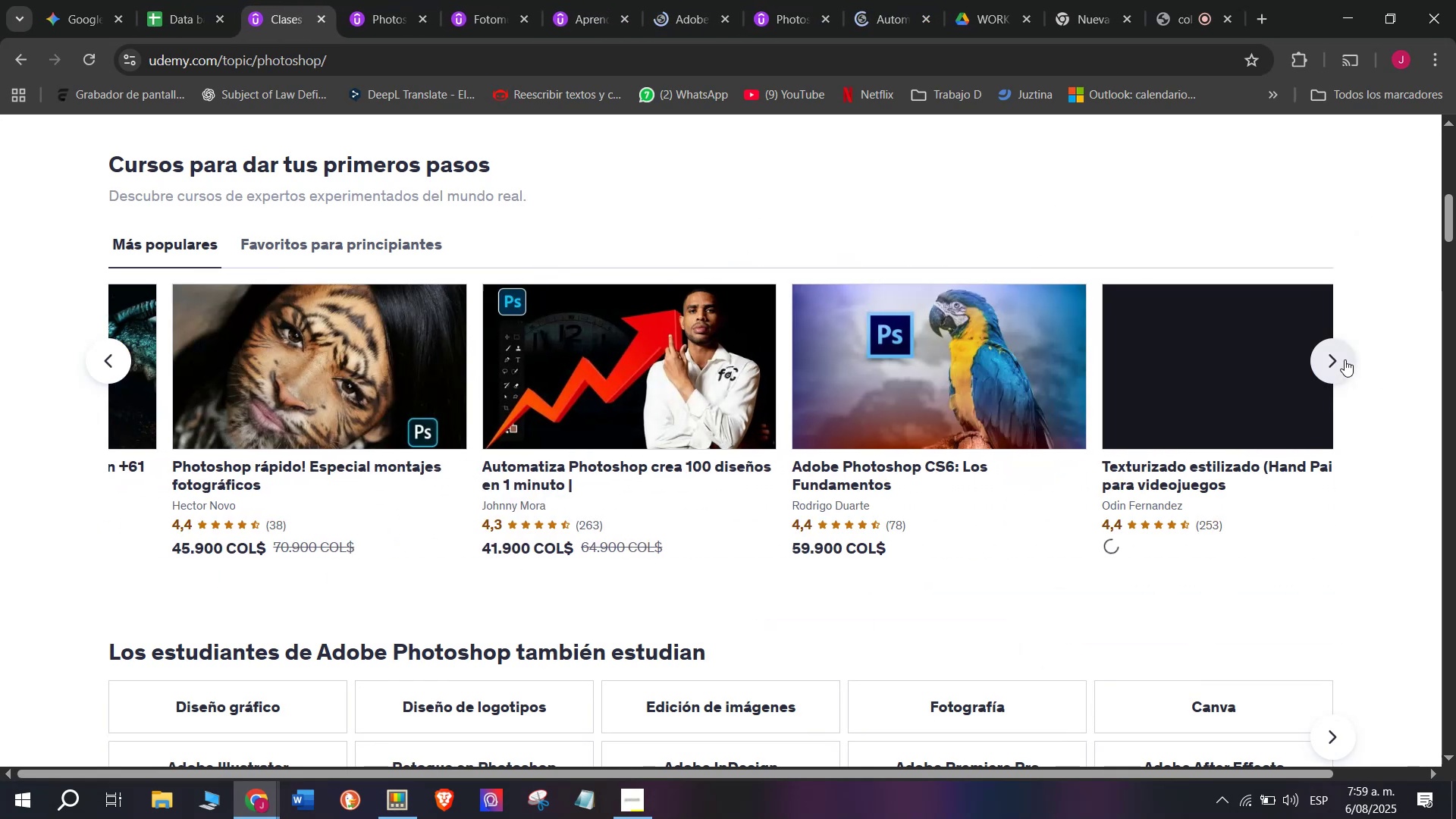 
hold_key(key=ControlLeft, duration=0.45)
left_click([541, 396])
 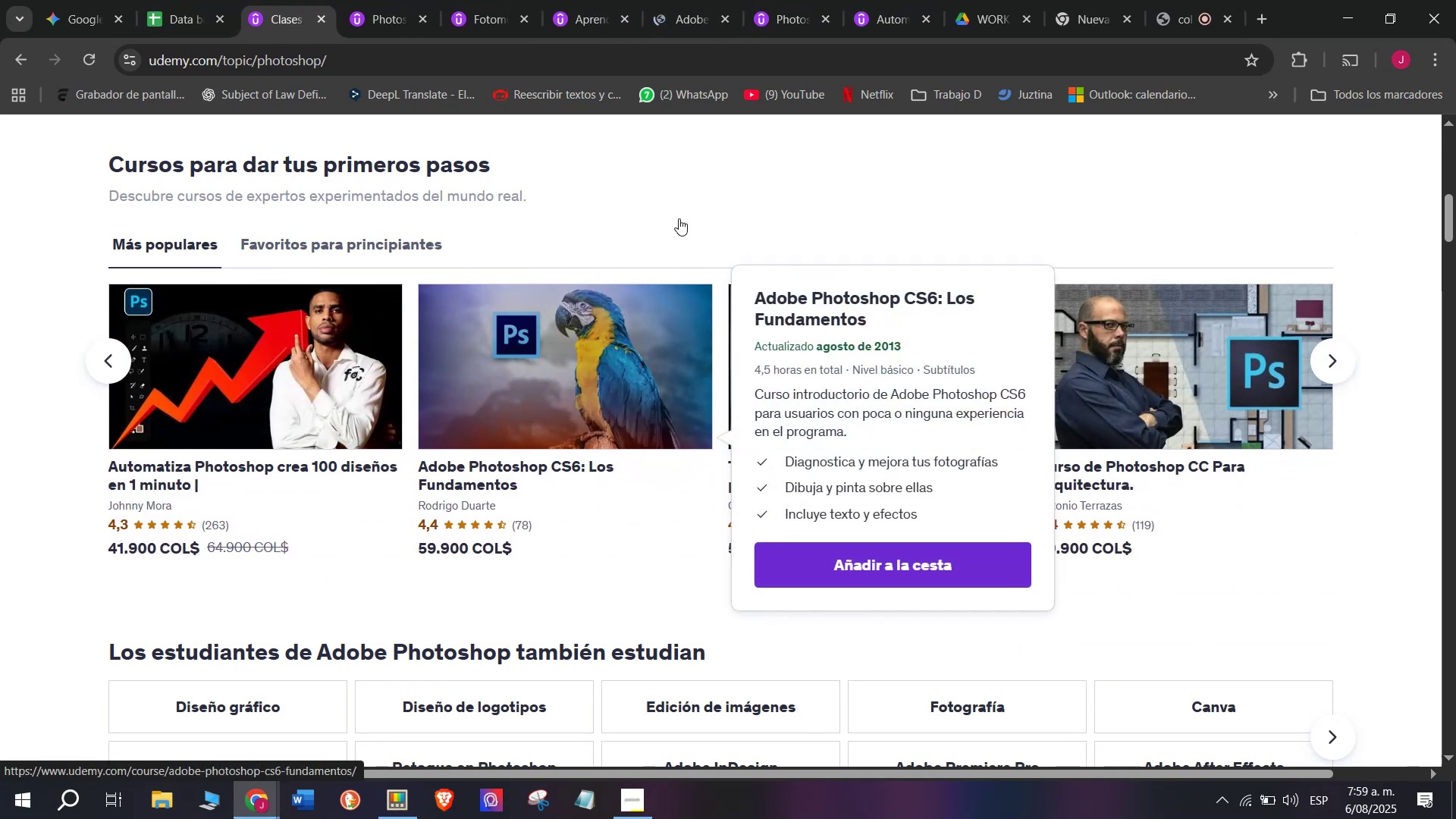 
hold_key(key=ControlLeft, duration=0.4)
left_click([889, 362])
 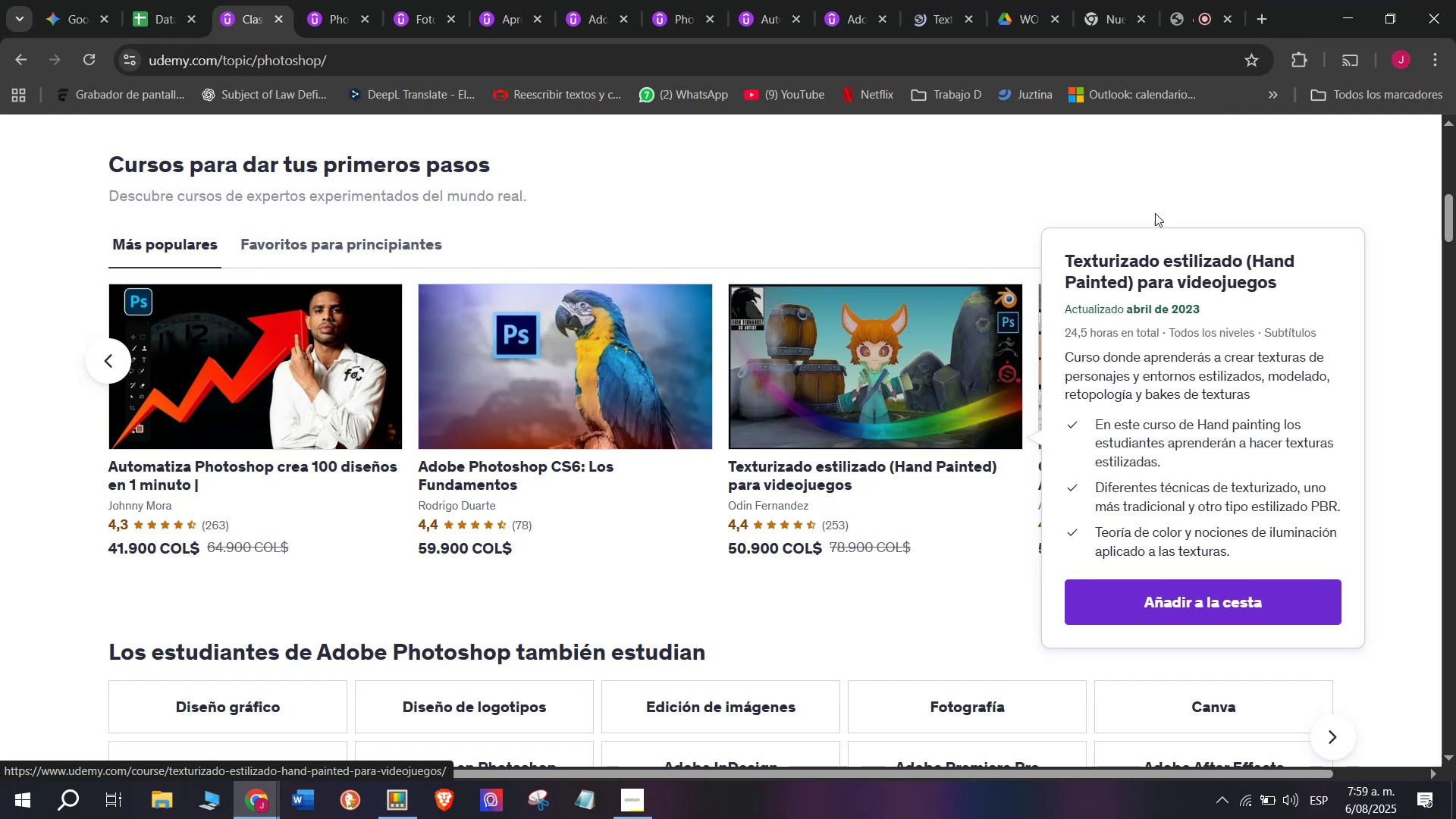 
hold_key(key=ControlLeft, duration=0.52)
 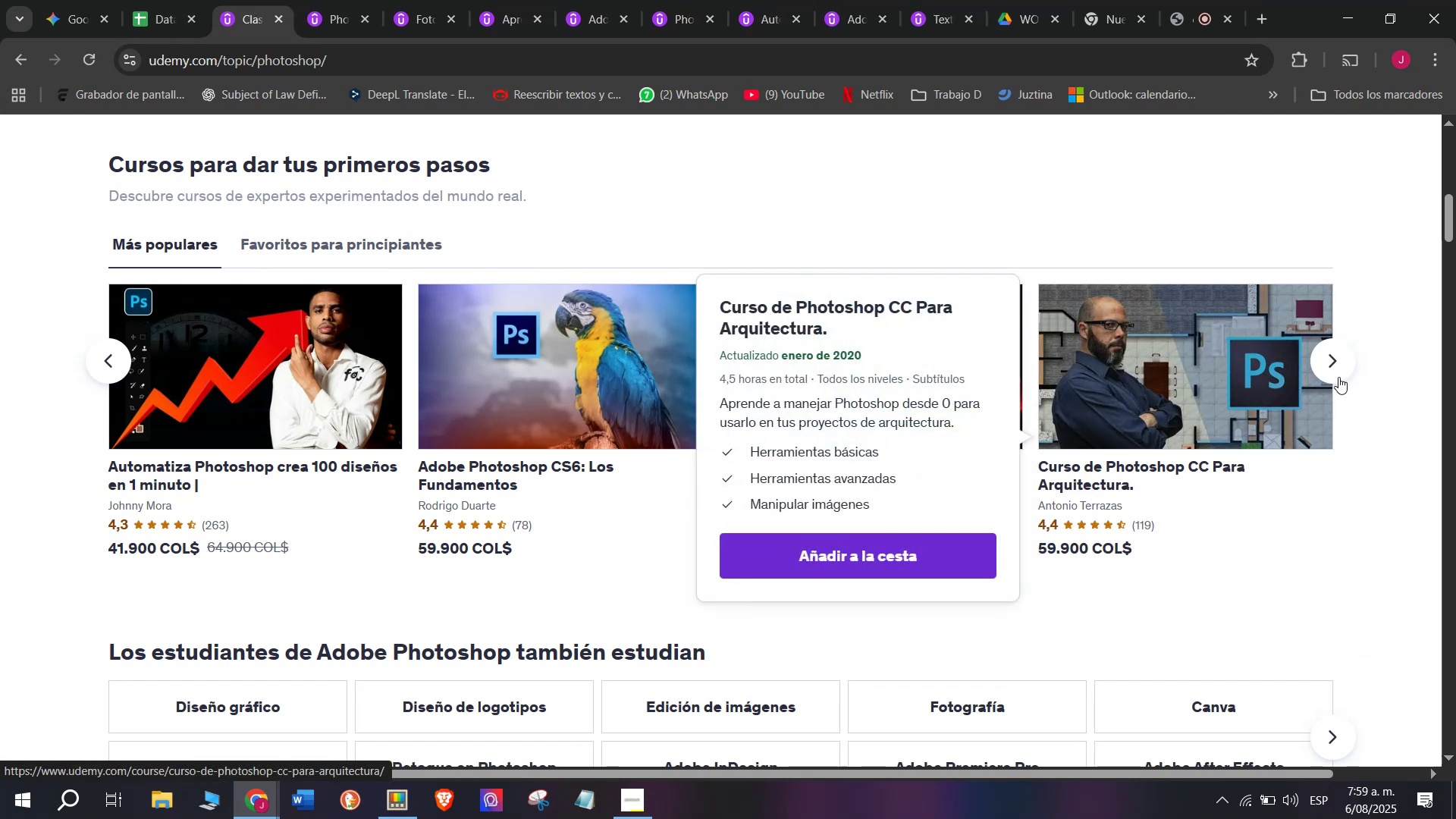 
left_click([1338, 375])
 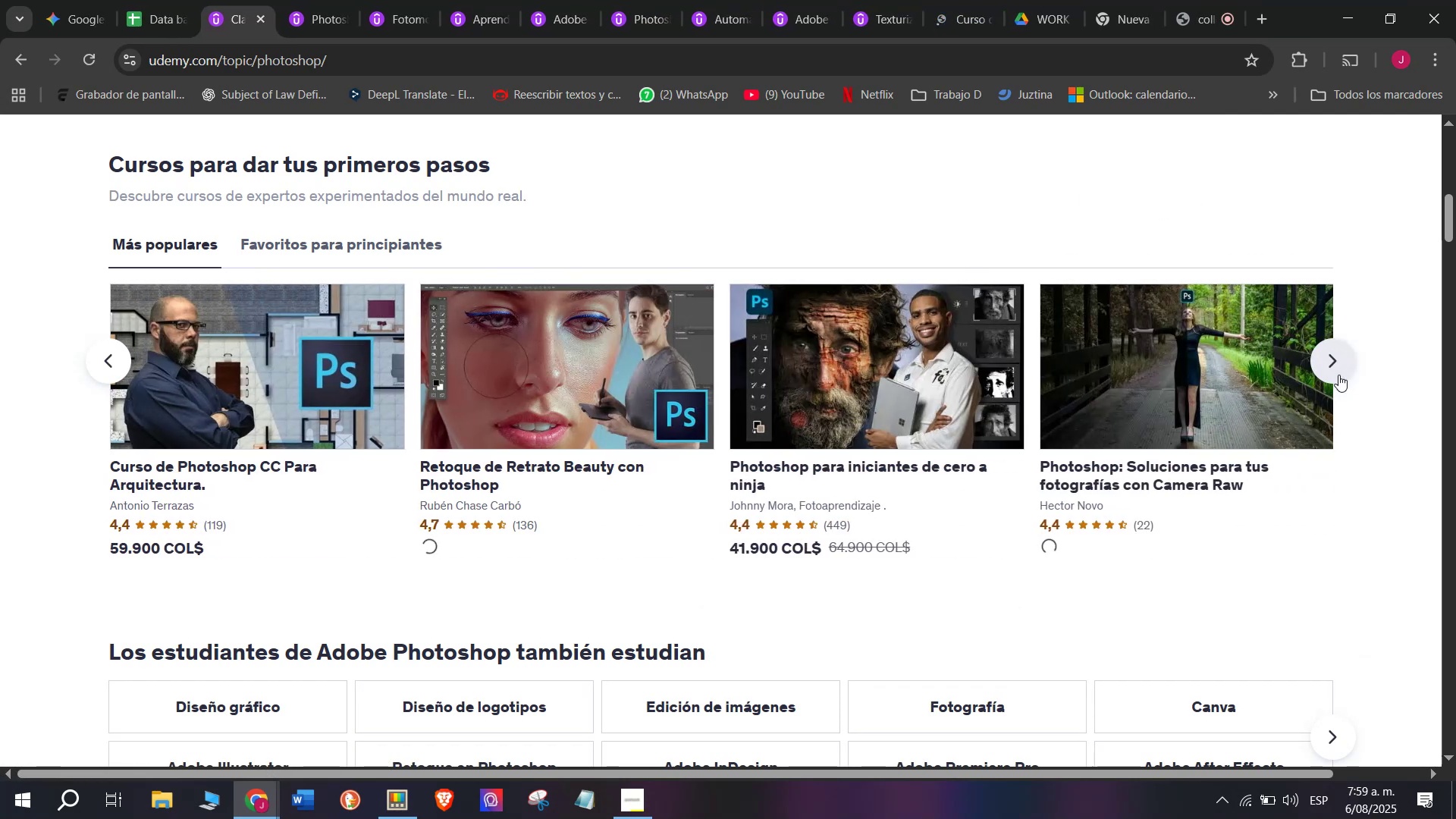 
hold_key(key=ControlLeft, duration=0.44)
left_click([528, 410])
 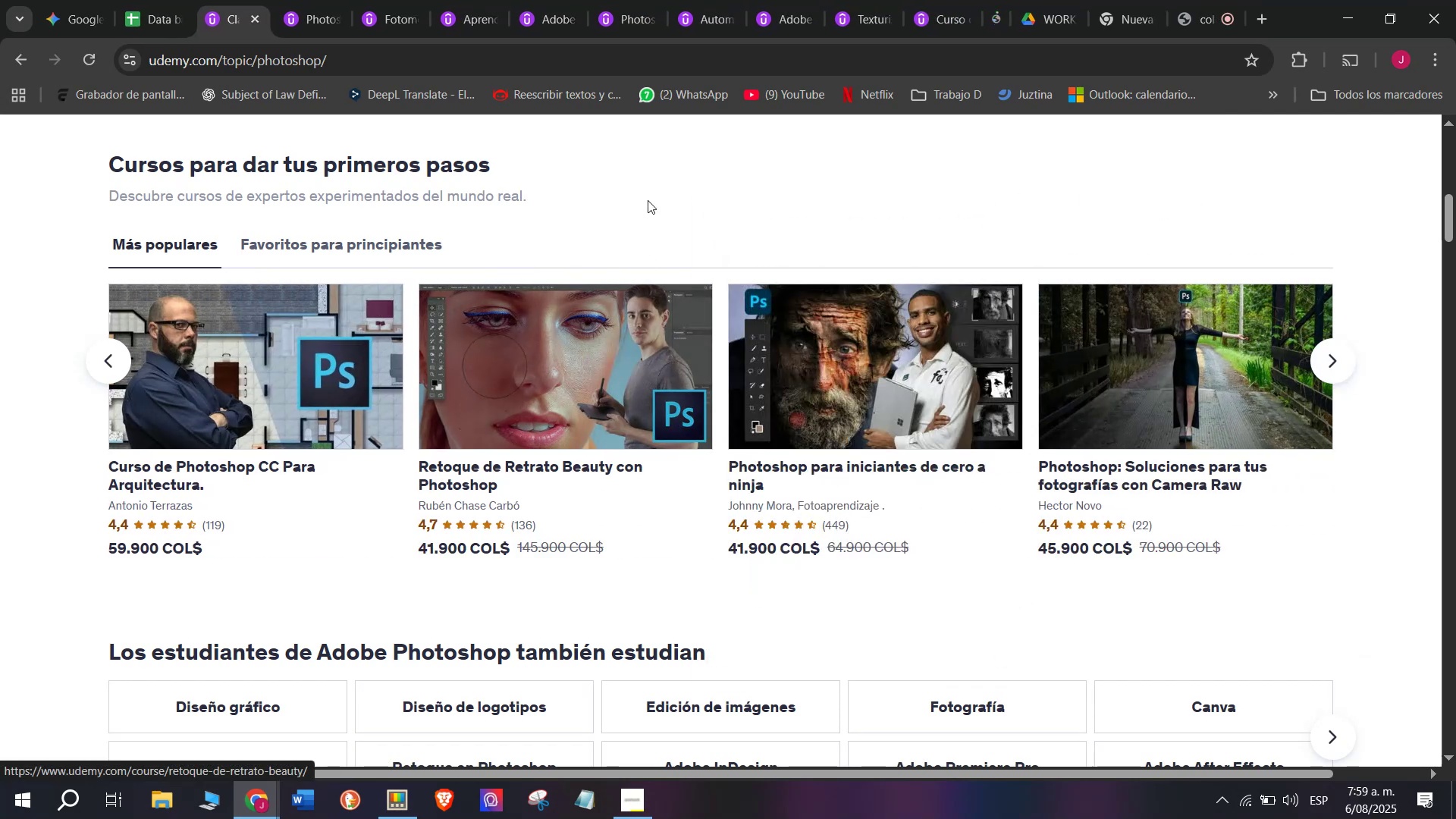 
hold_key(key=ControlLeft, duration=0.64)
left_click([881, 384])
 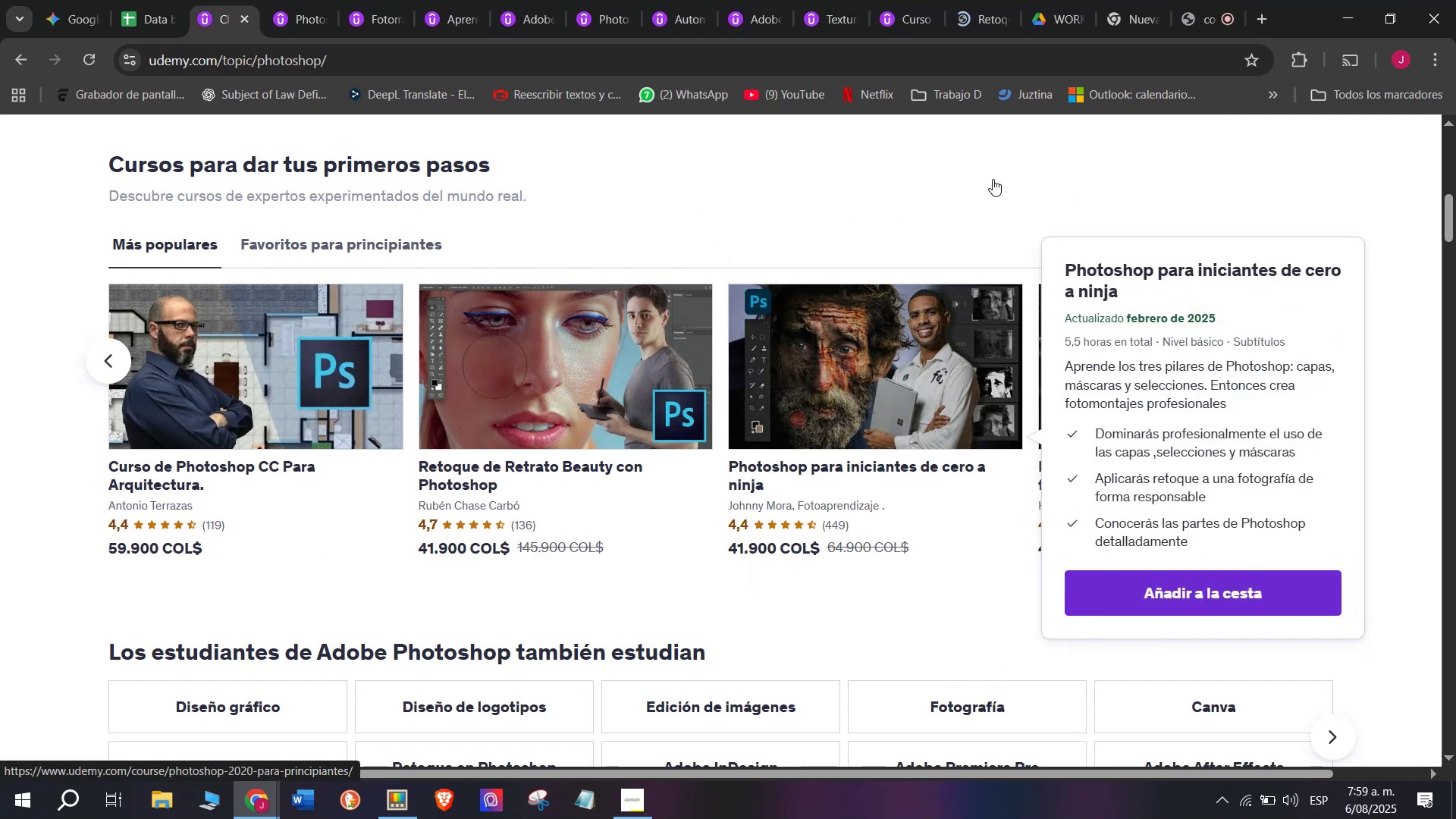 
hold_key(key=ControlLeft, duration=0.44)
left_click([1176, 416])
 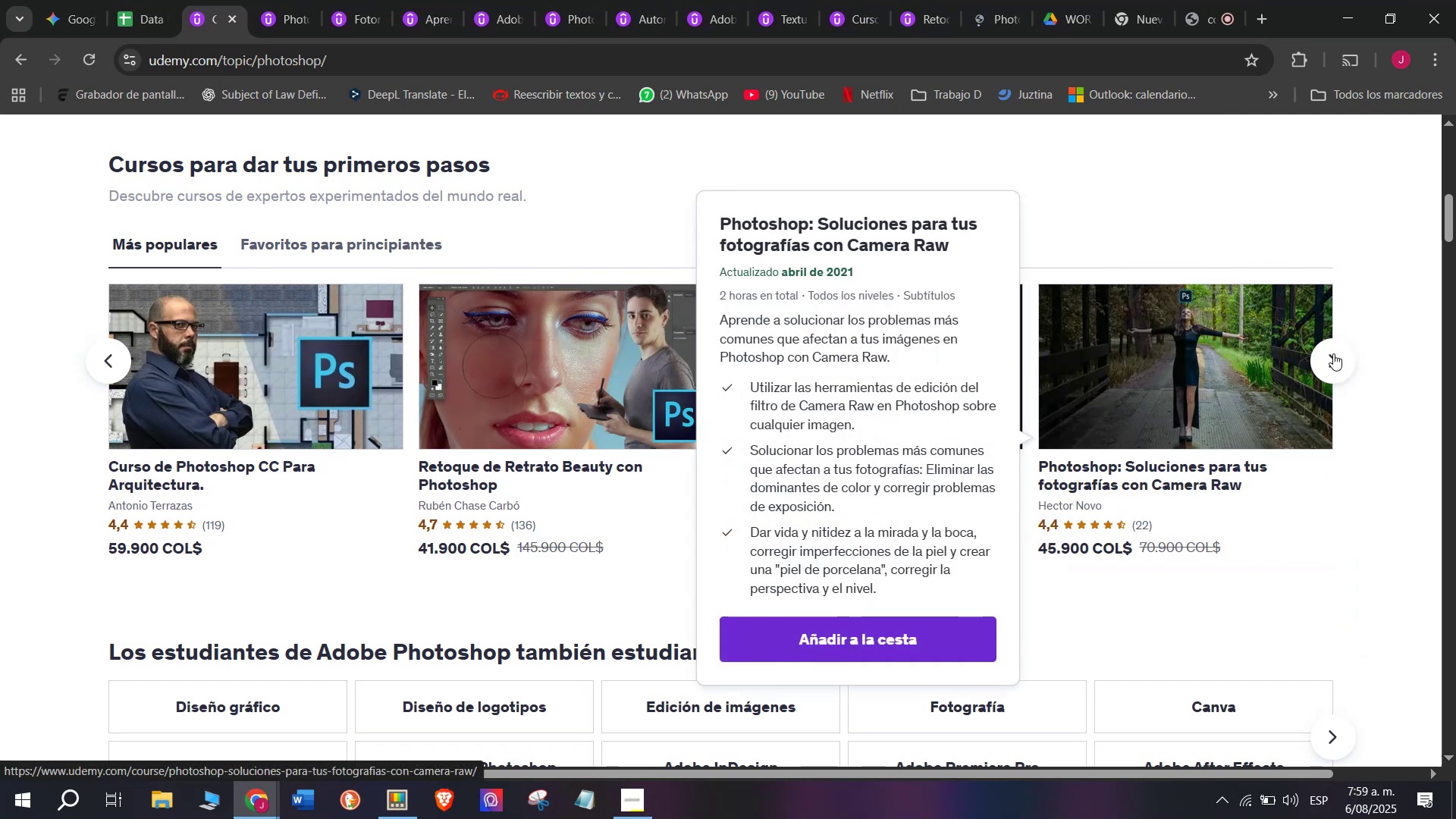 
left_click([1335, 355])
 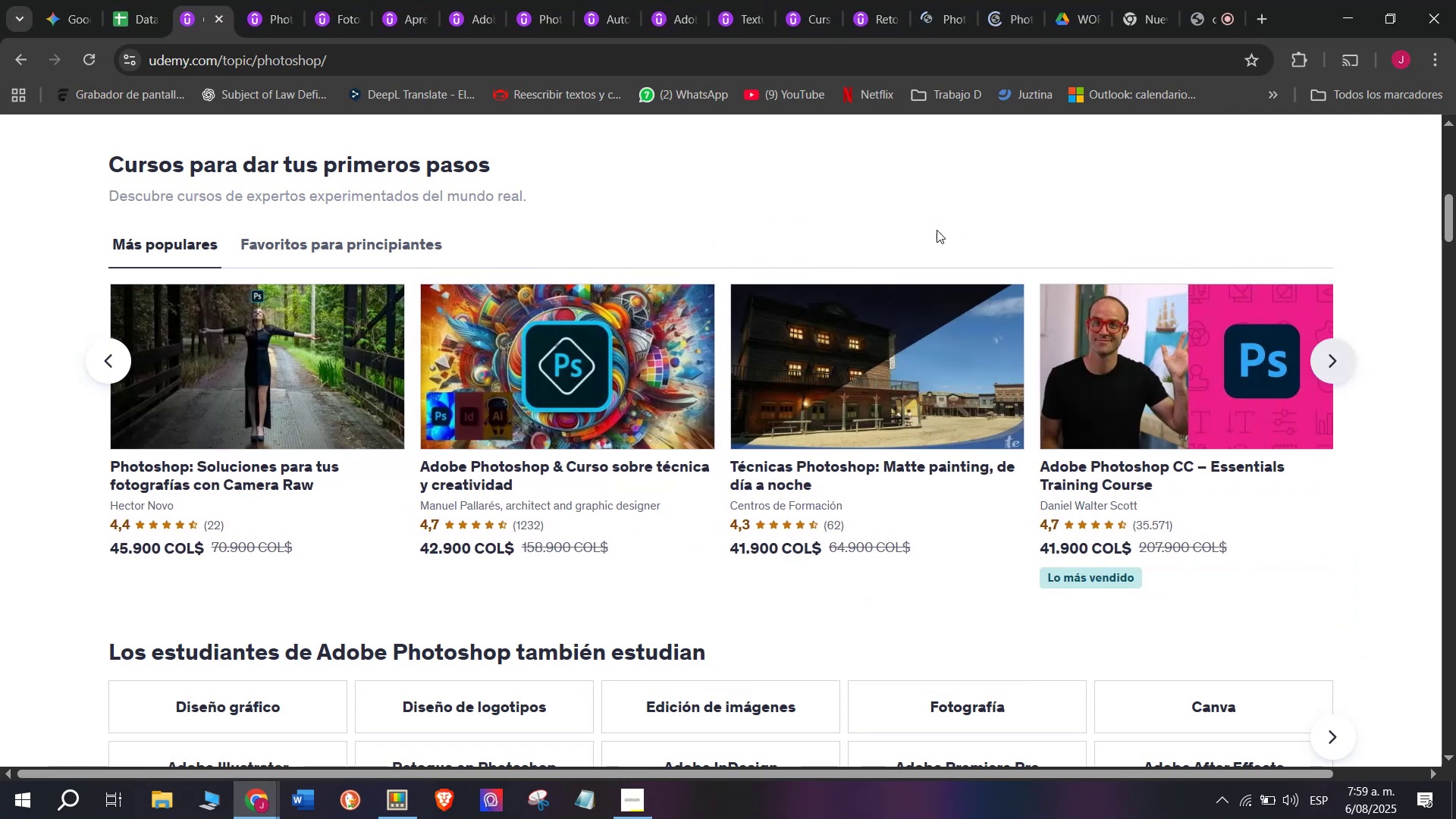 
hold_key(key=ControlLeft, duration=0.56)
 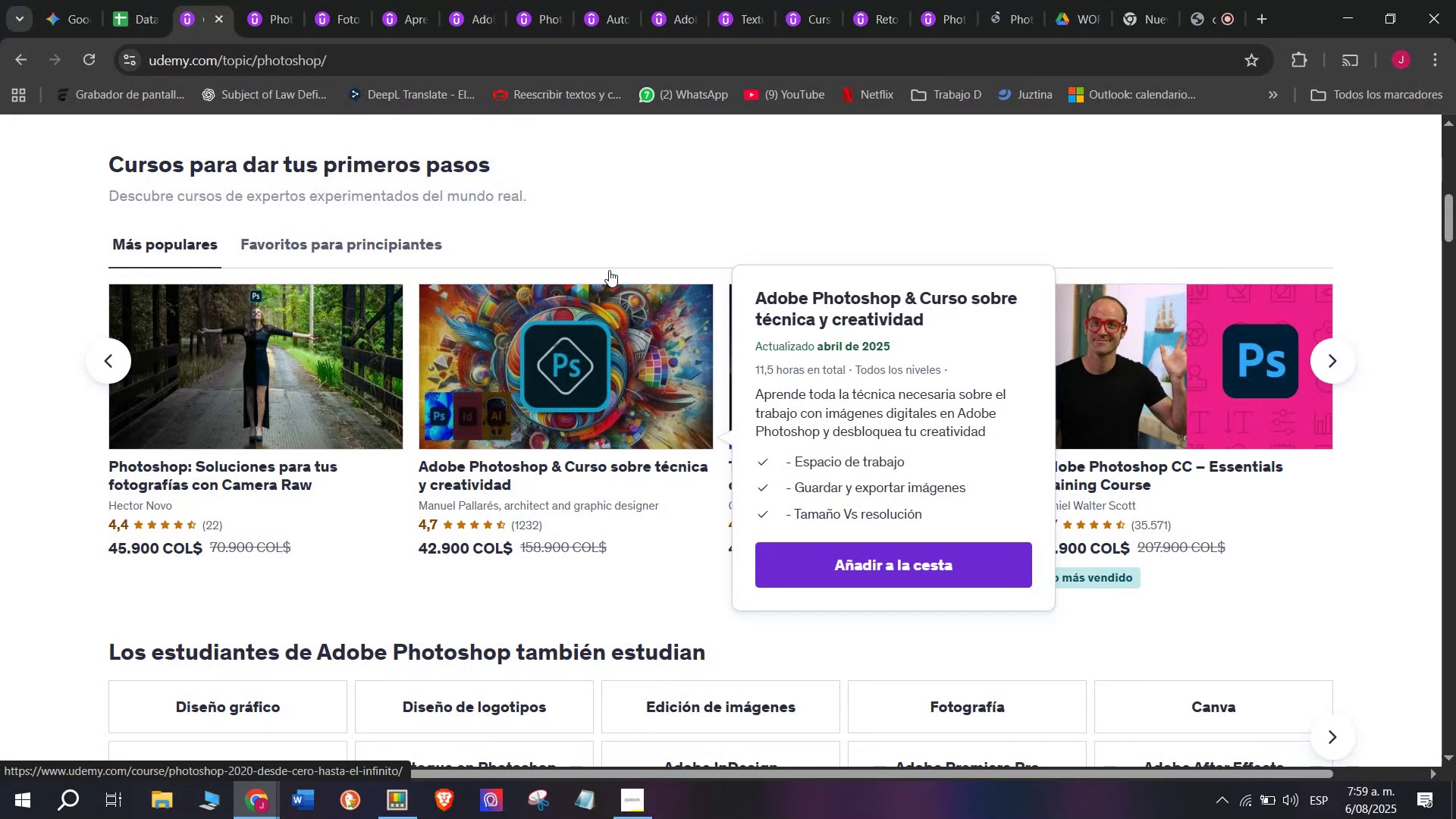 
hold_key(key=ControlLeft, duration=0.5)
left_click([871, 358])
 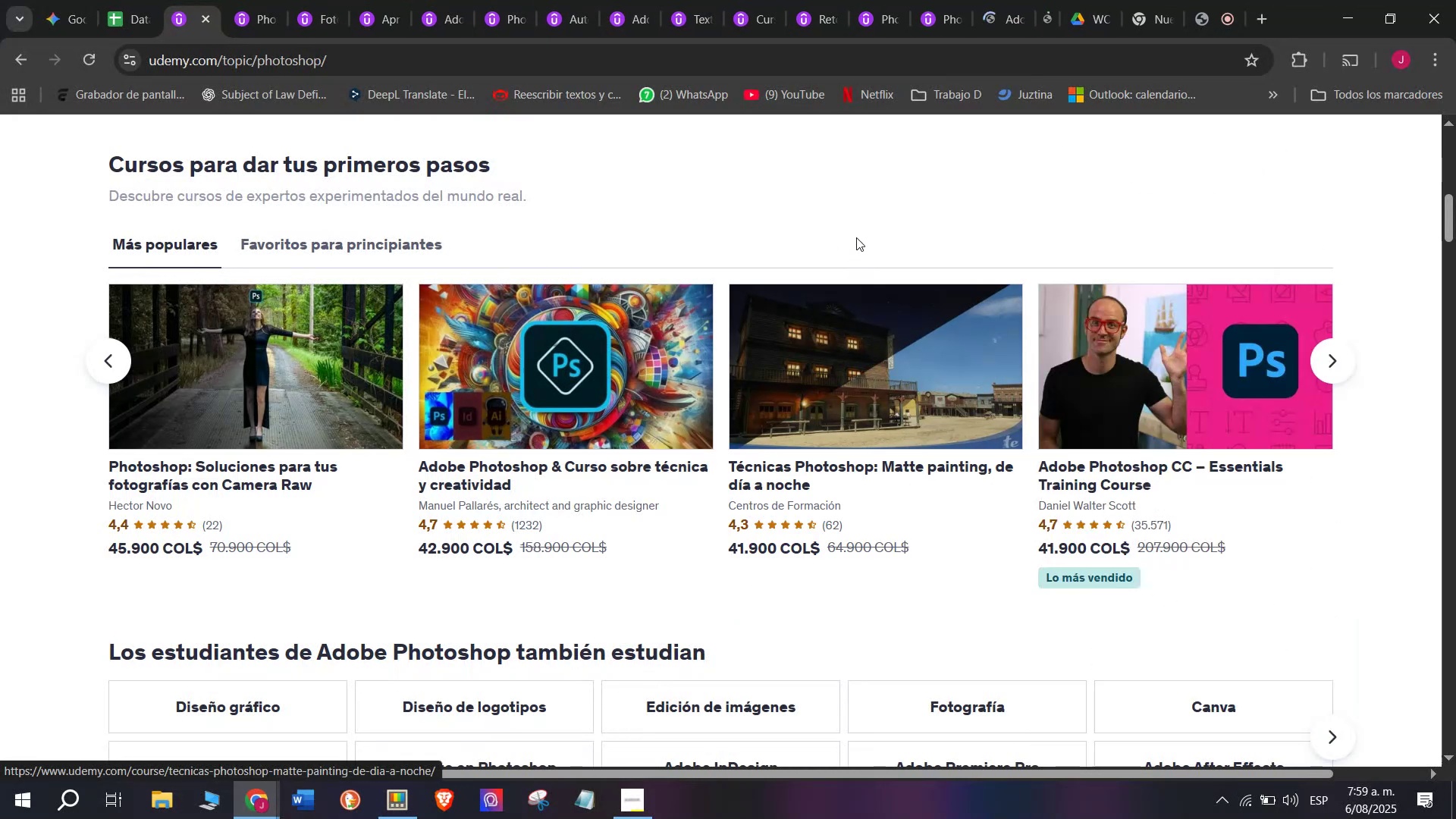 
hold_key(key=ControlLeft, duration=0.36)
left_click([1159, 406])
 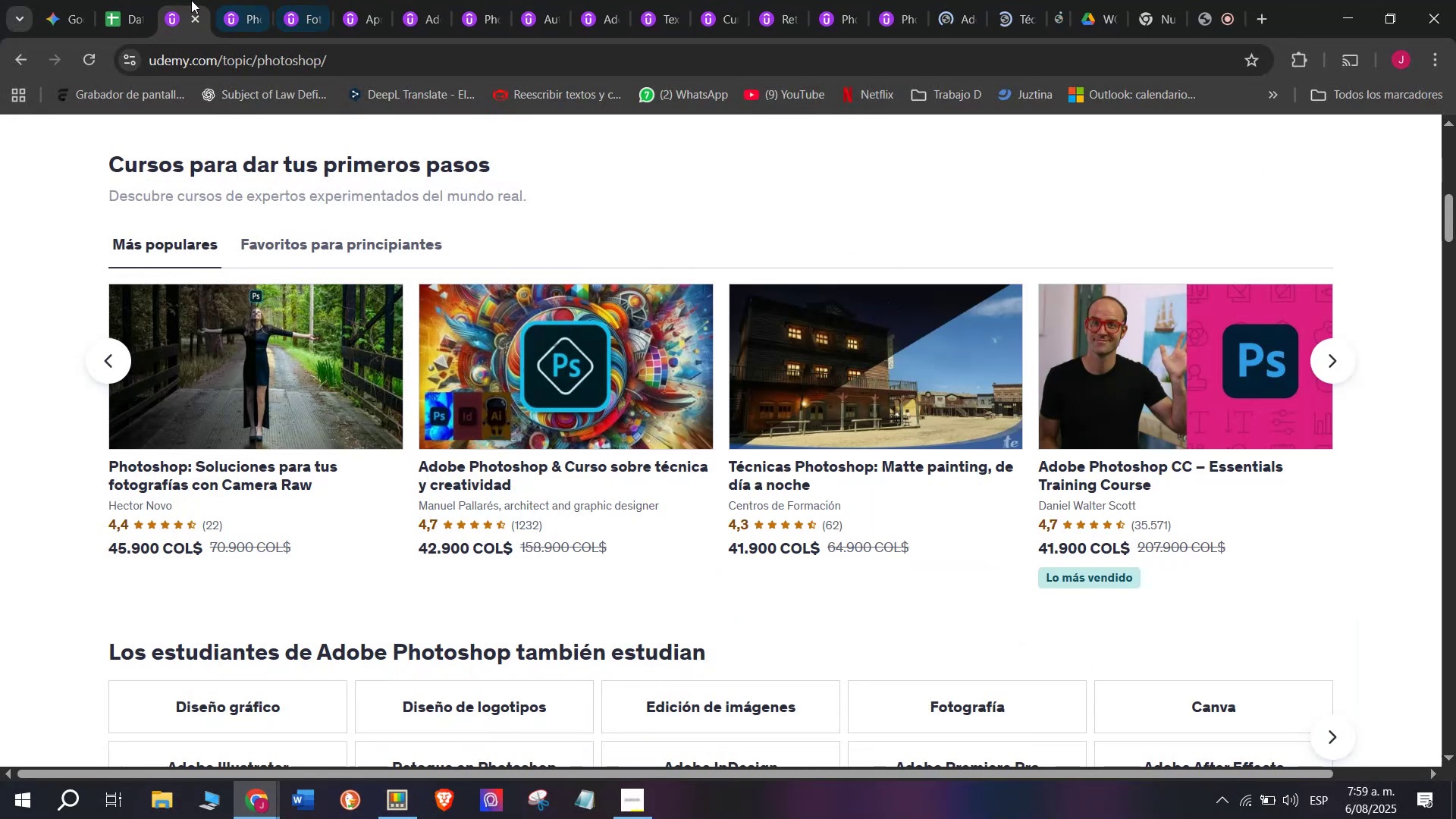 
left_click_drag(start_coordinate=[171, 0], to_coordinate=[1027, 0])
 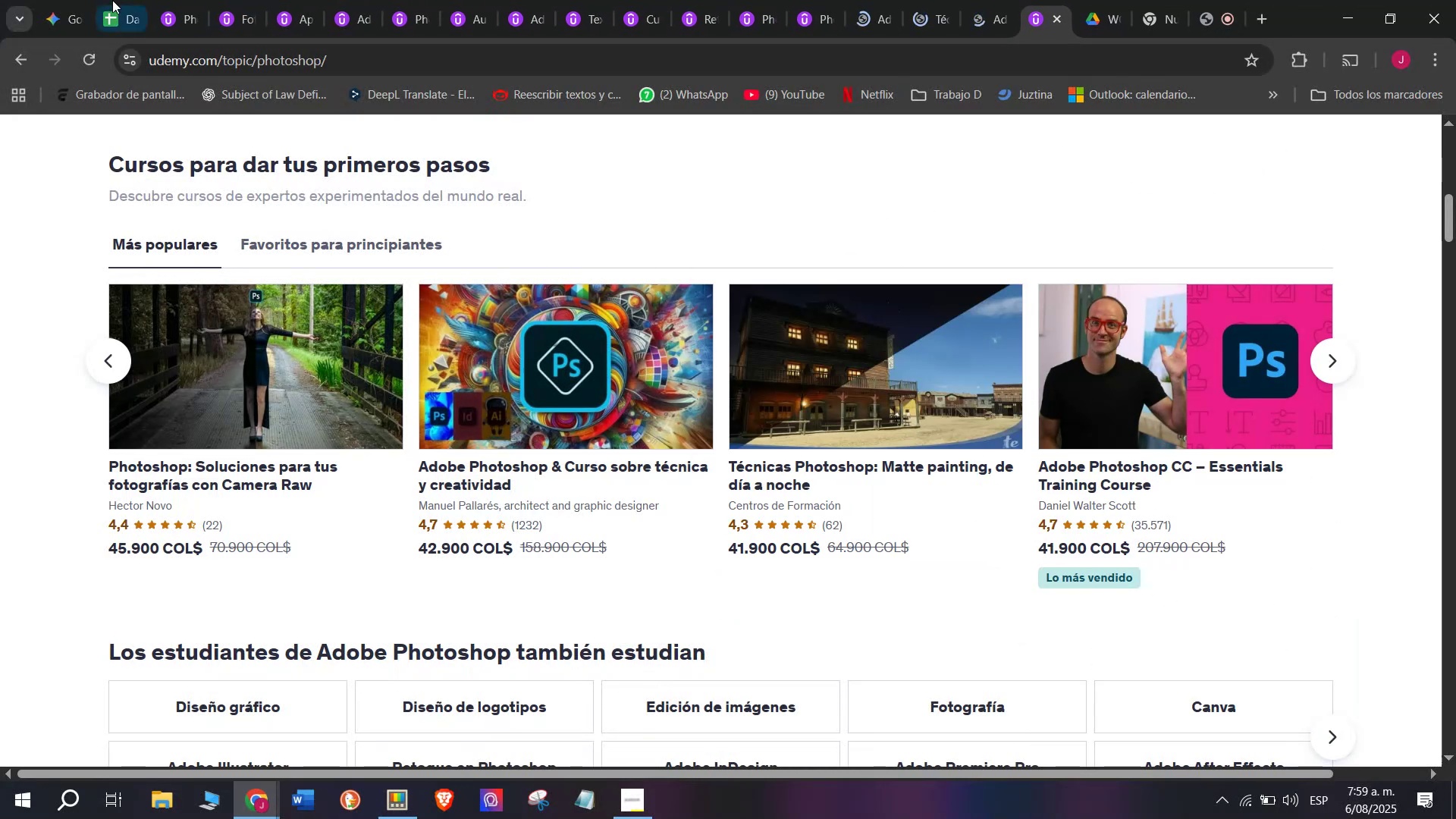 
left_click([179, 0])
 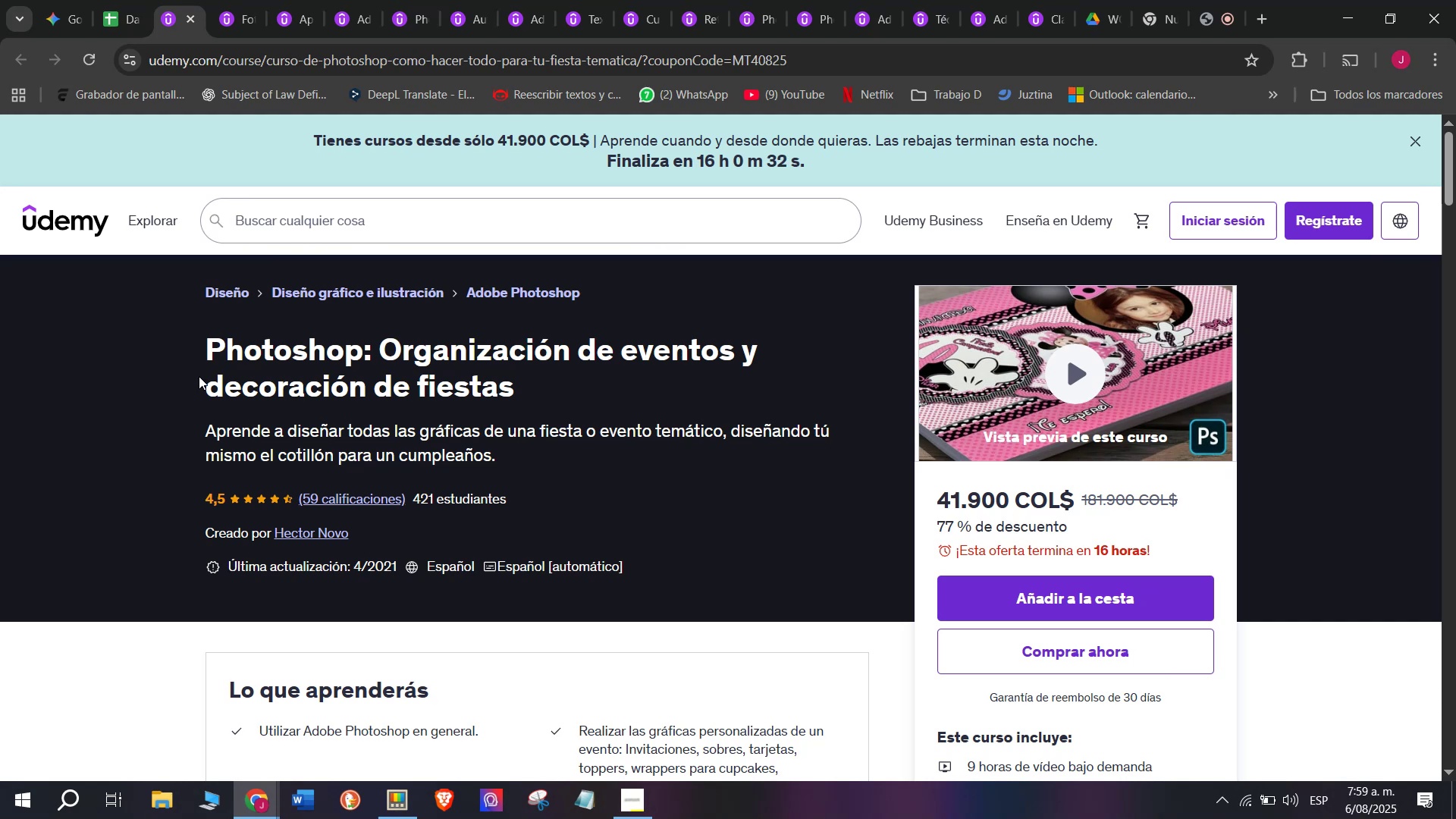 
wait(8.41)
 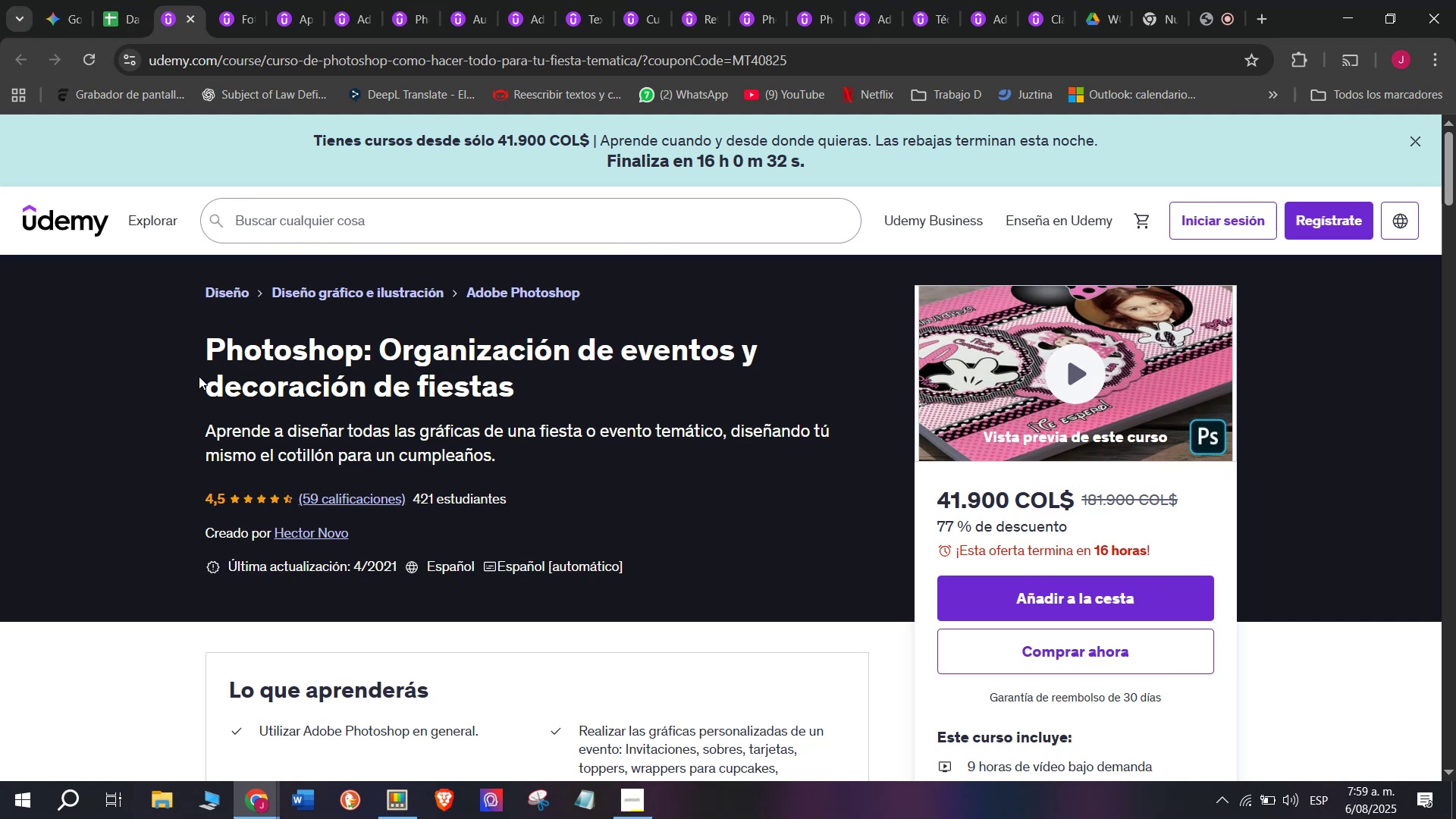 
left_click_drag(start_coordinate=[525, 402], to_coordinate=[201, 351])
 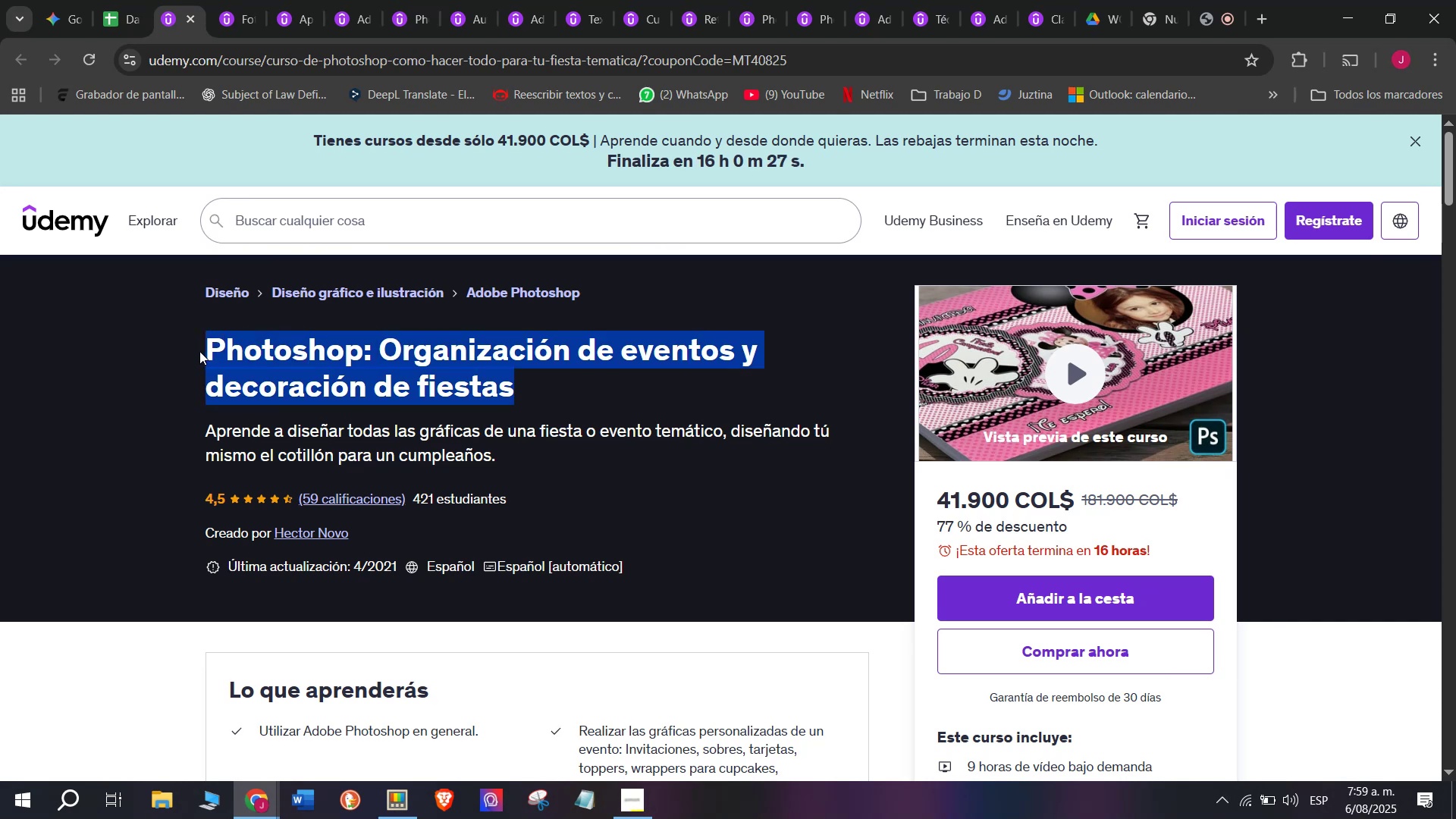 
key(Break)
 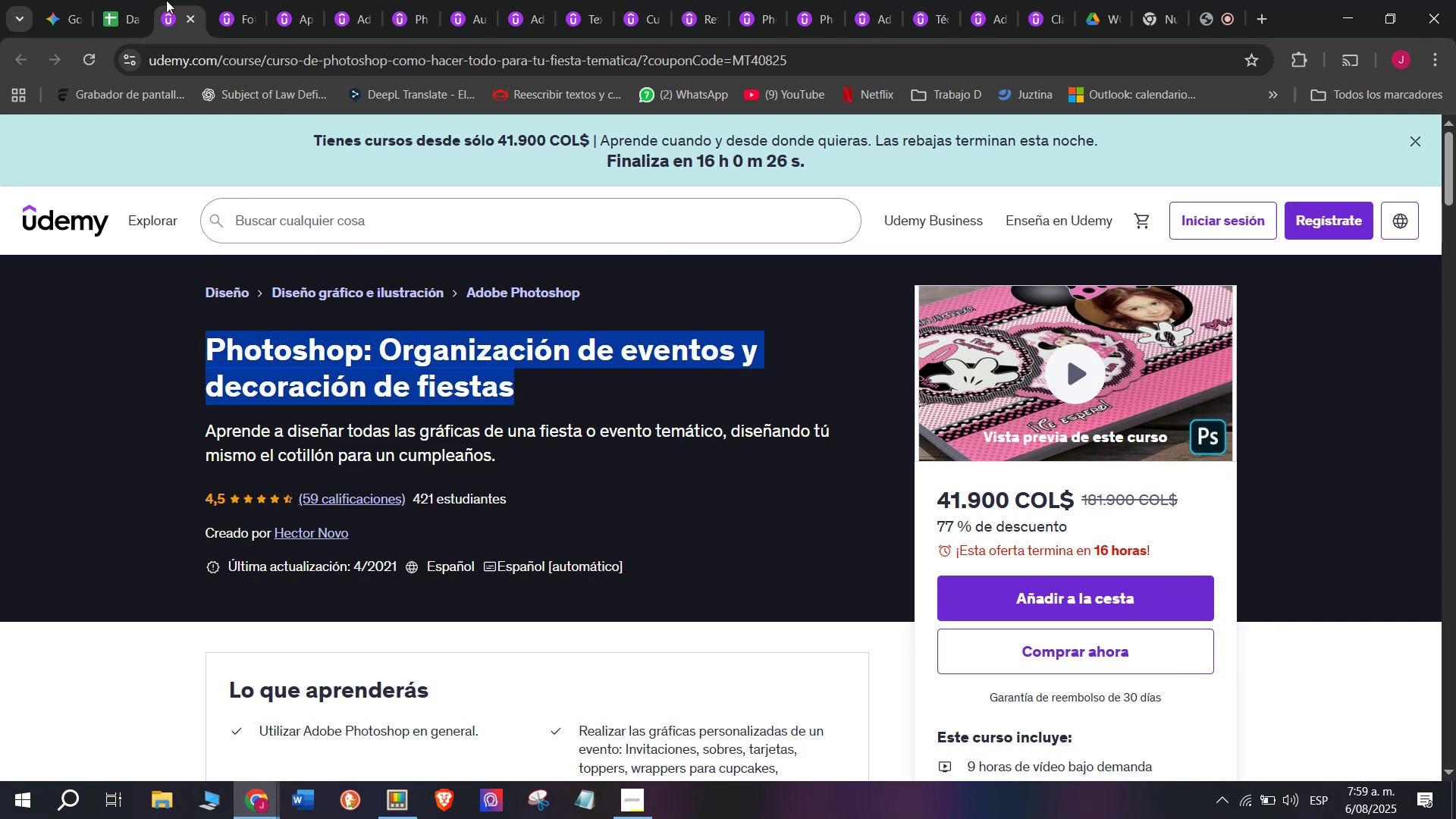 
key(Control+ControlLeft)
 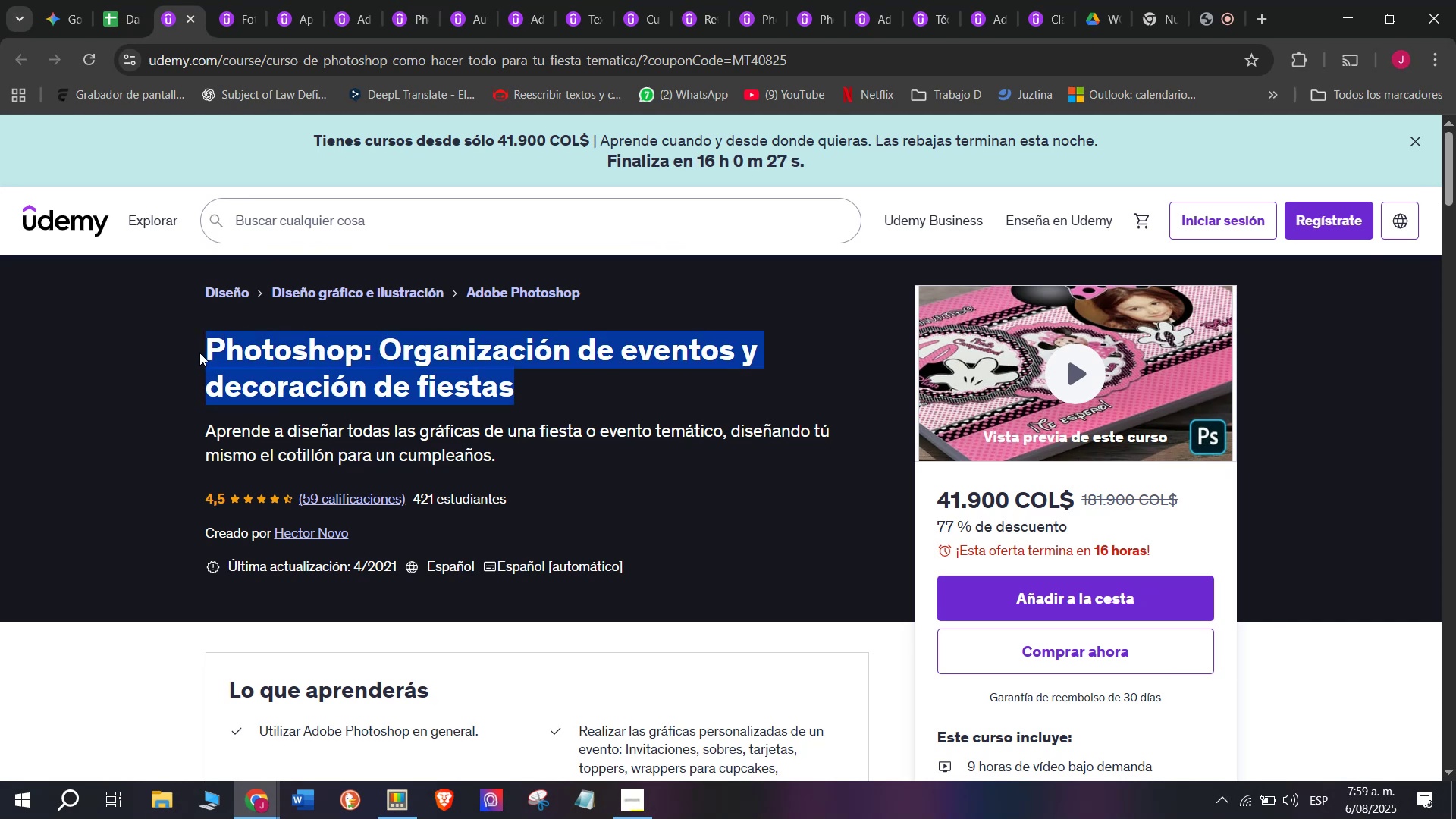 
key(Control+C)
 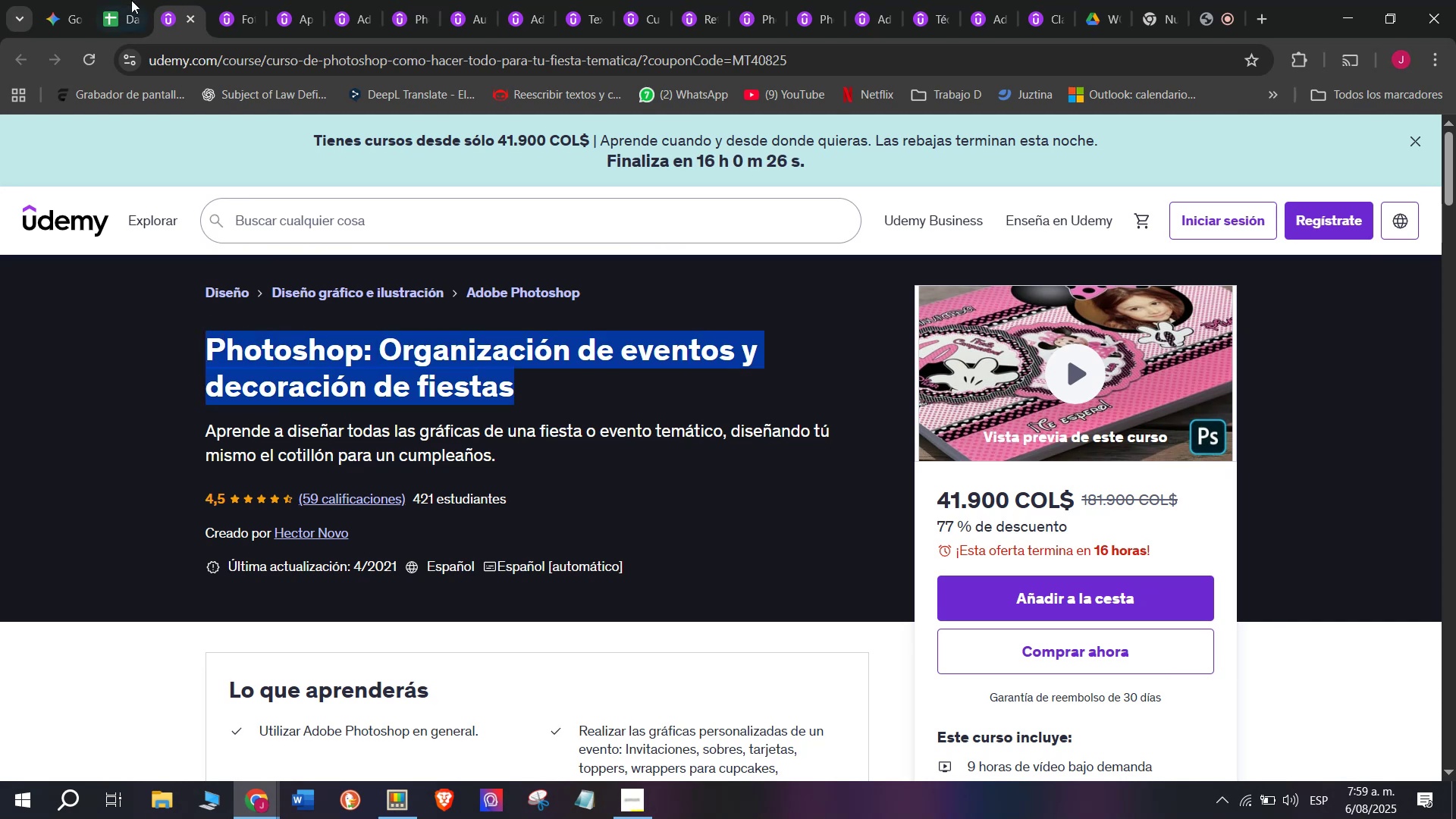 
left_click([119, 0])
 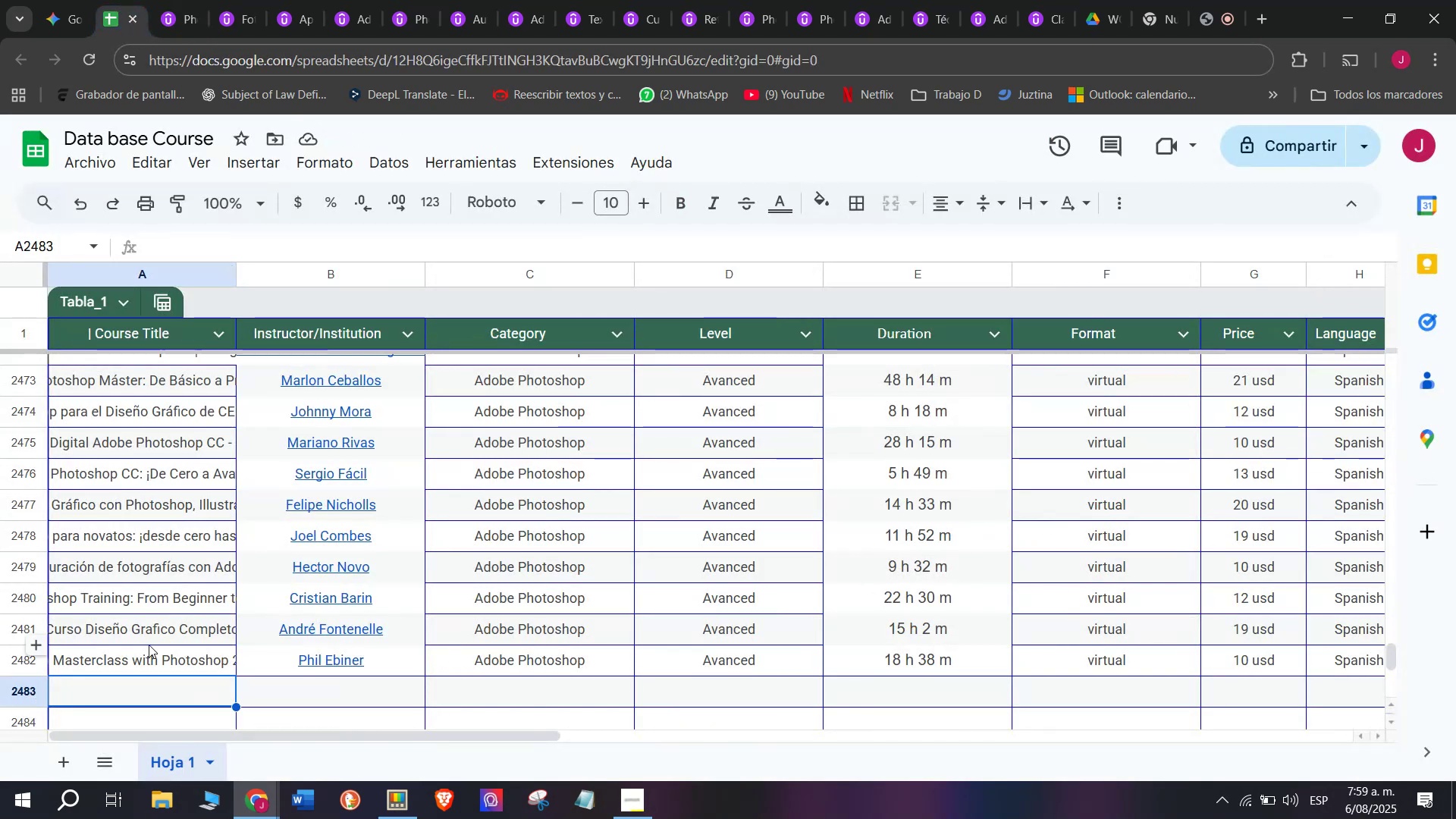 
scroll: coordinate [186, 705], scroll_direction: up, amount: 4.0
 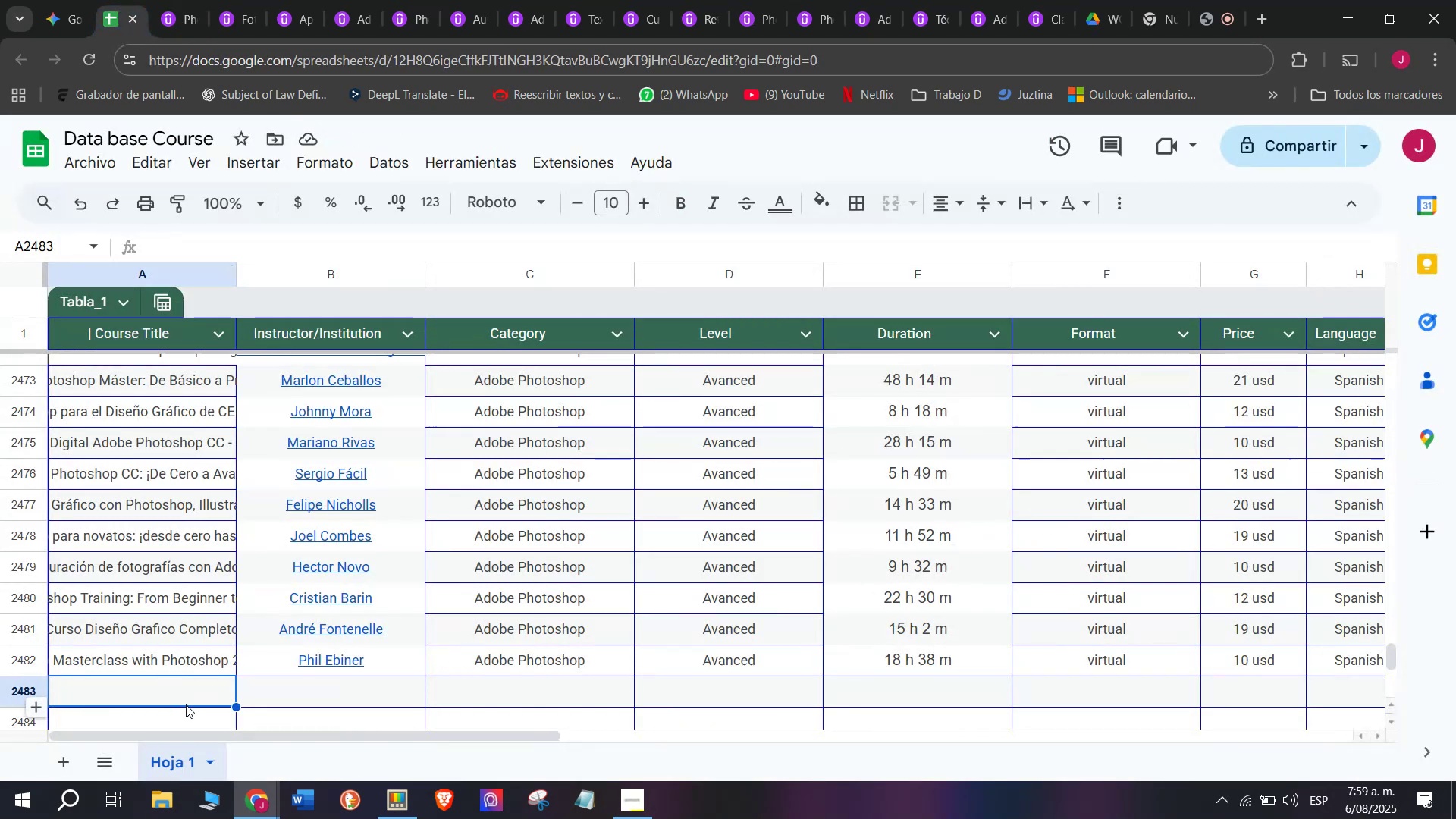 
double_click([186, 704])
 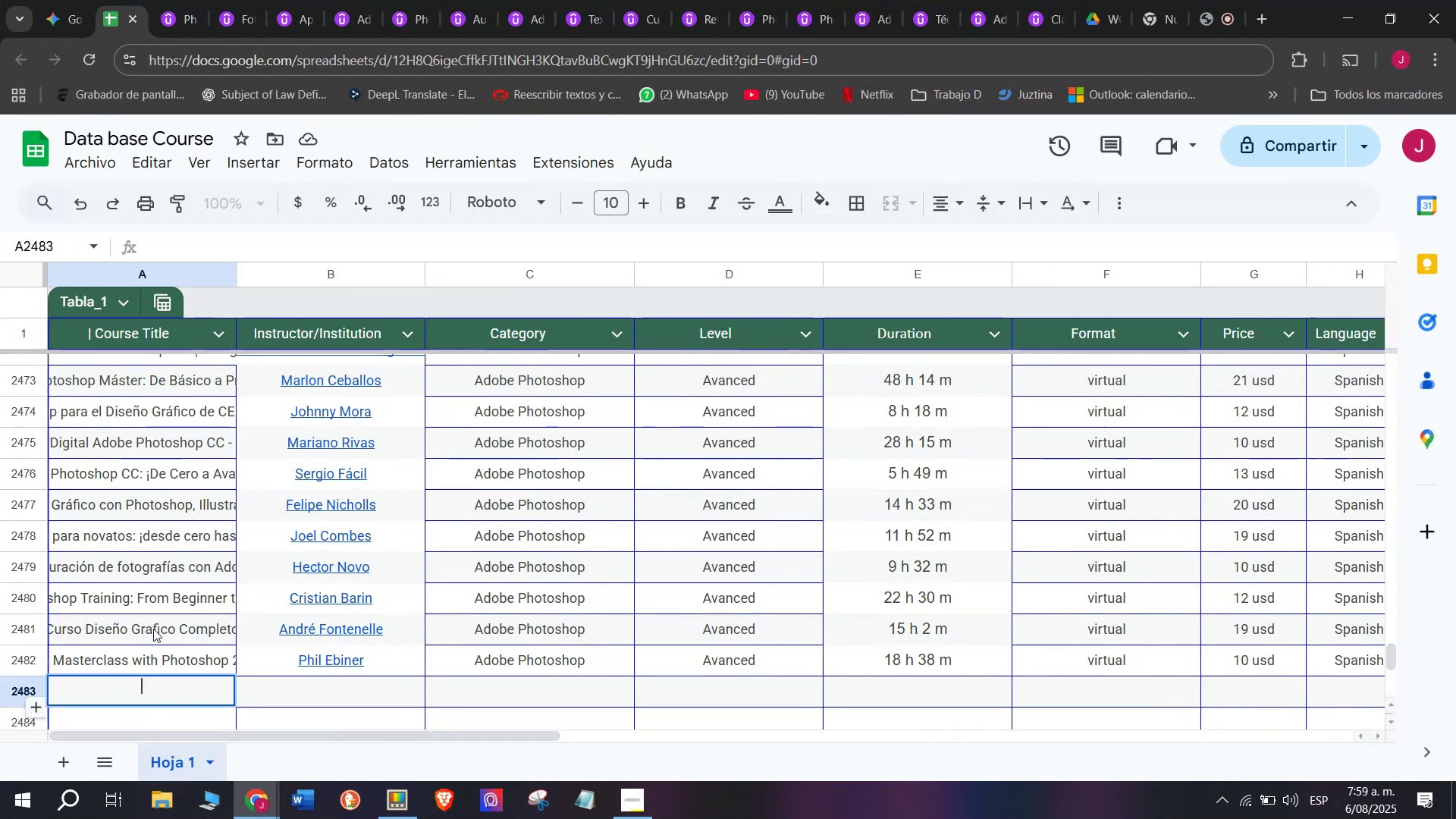 
key(Z)
 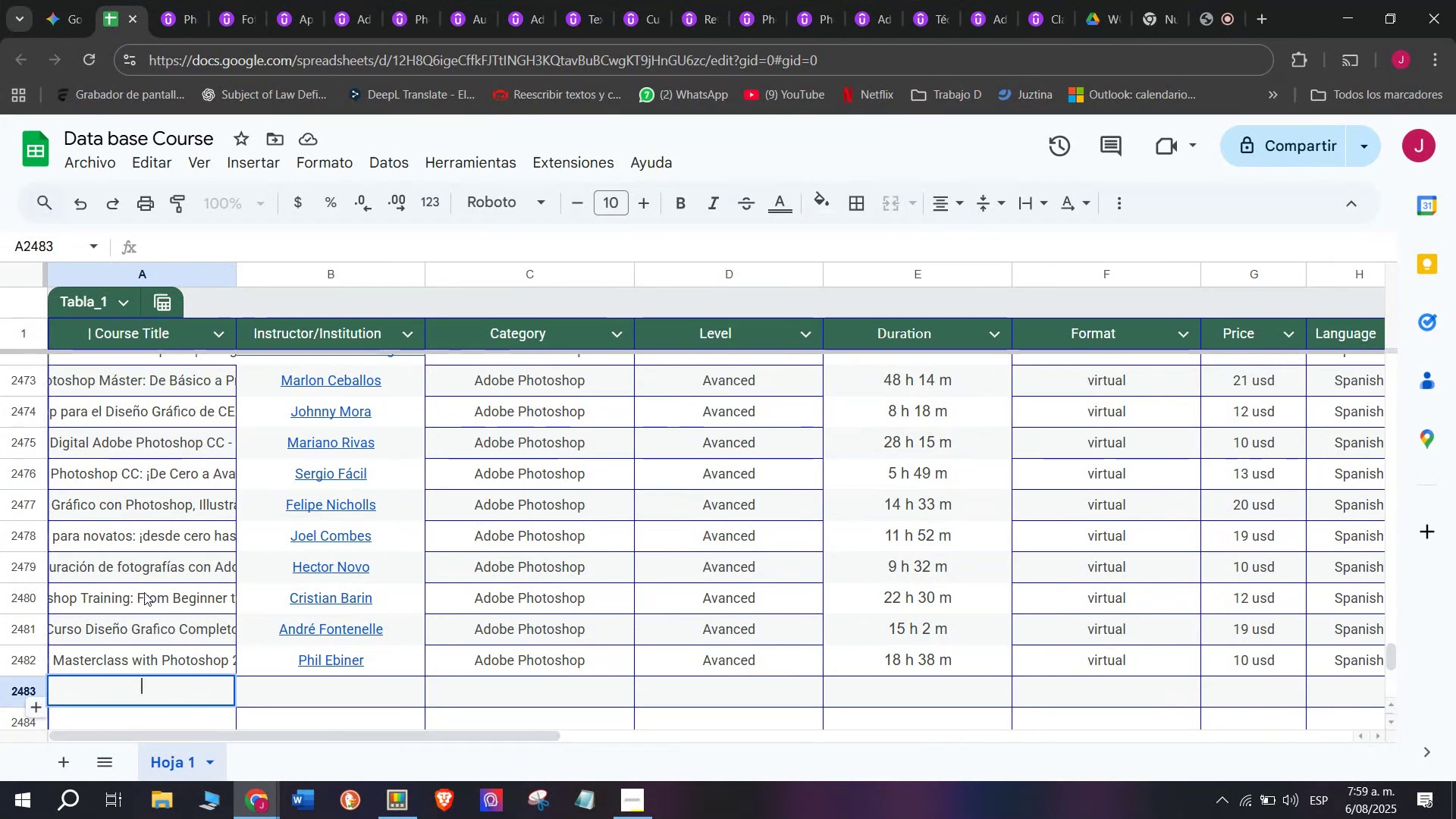 
key(Control+ControlLeft)
 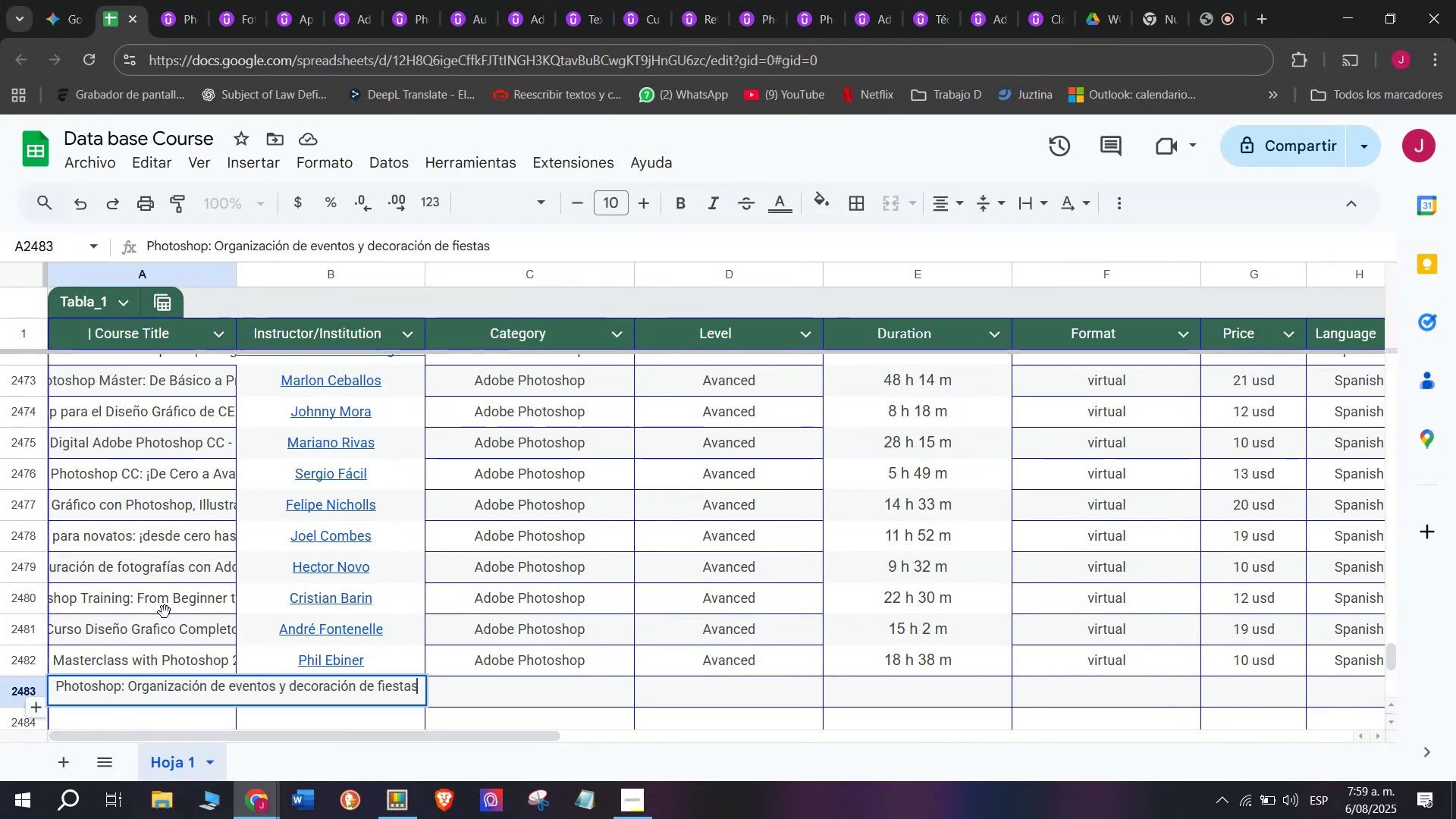 
key(Control+V)
 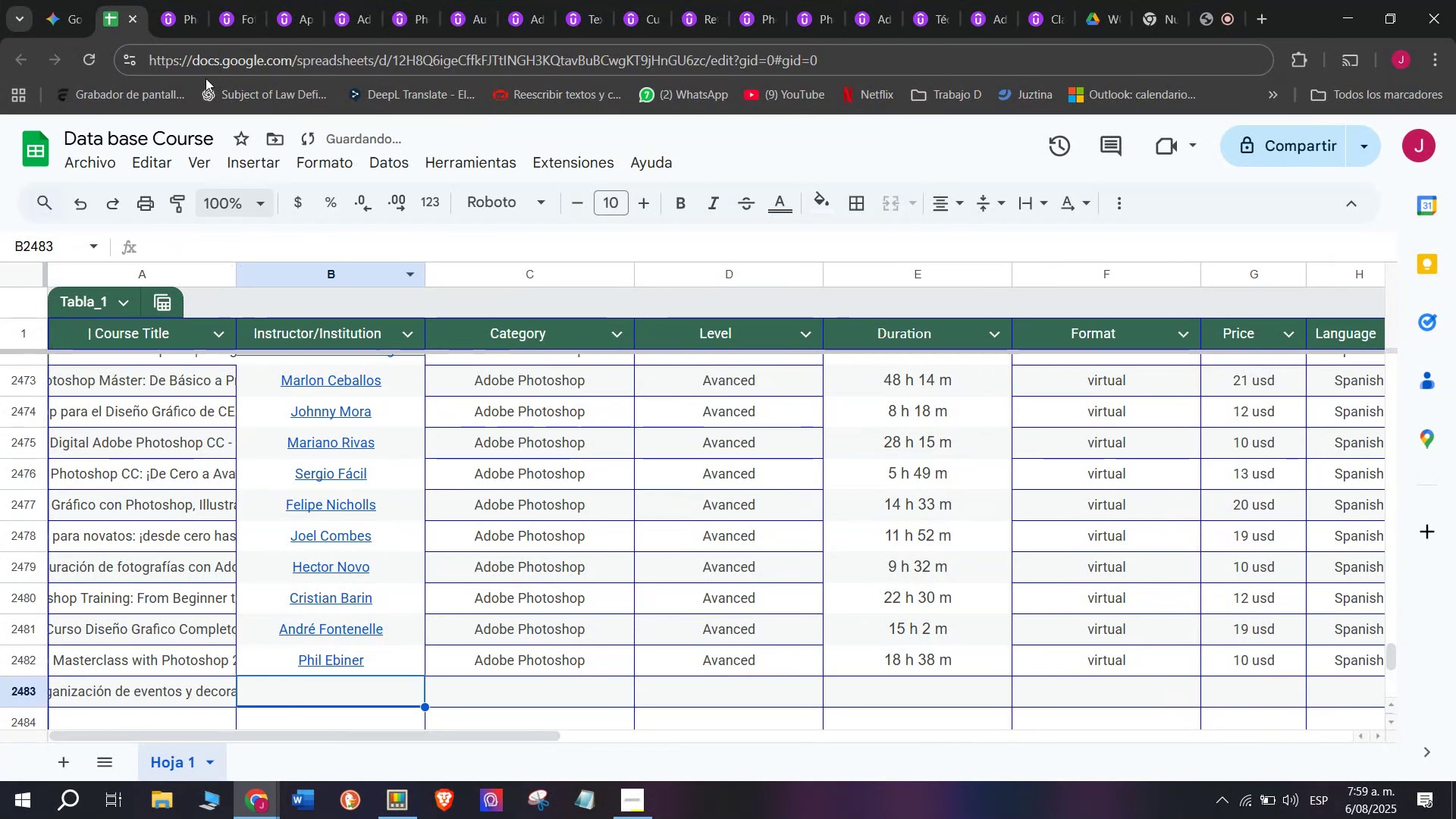 
left_click([197, 0])
 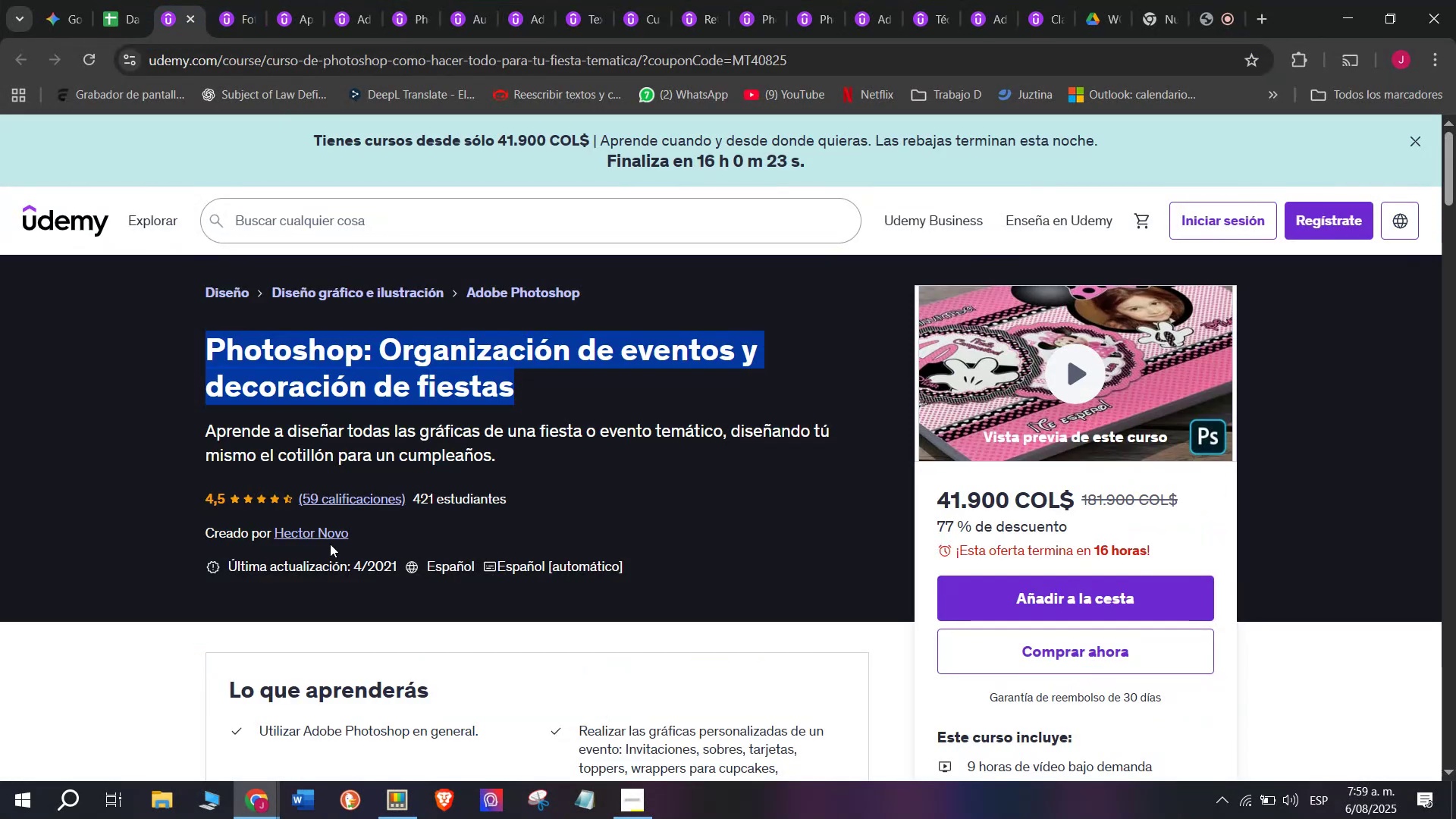 
left_click([311, 535])
 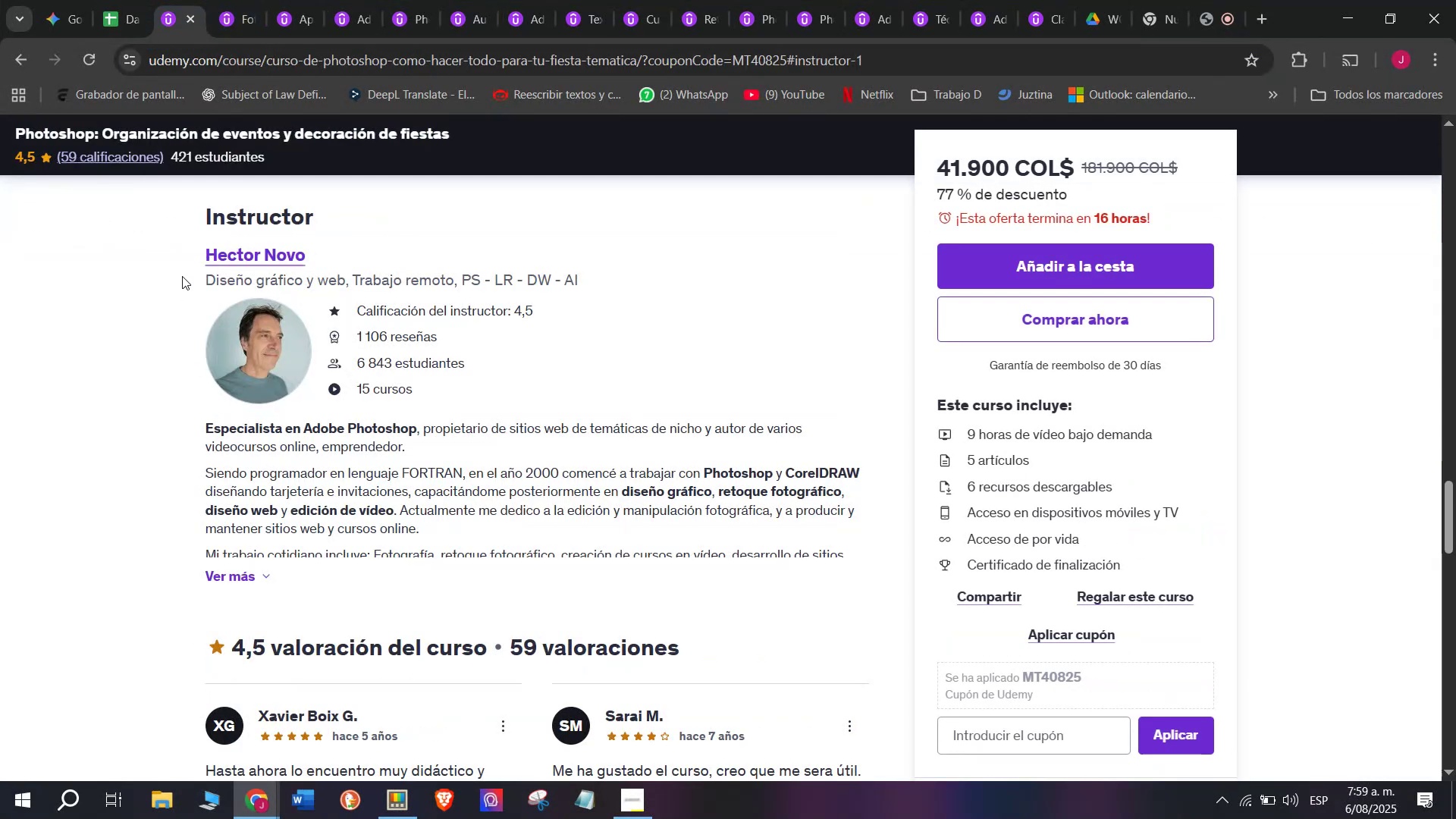 
left_click_drag(start_coordinate=[185, 264], to_coordinate=[312, 247])
 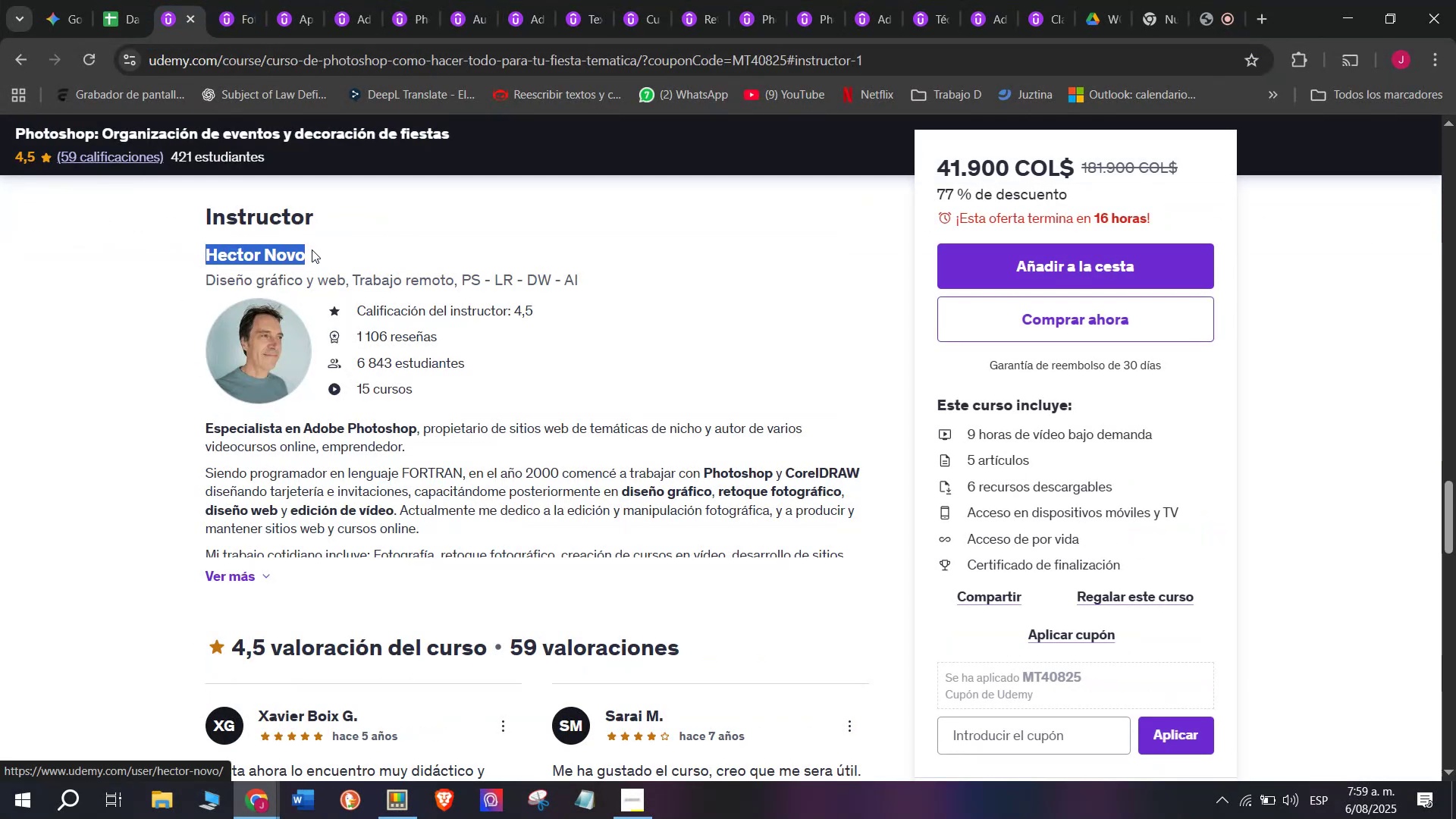 
key(Control+ControlLeft)
 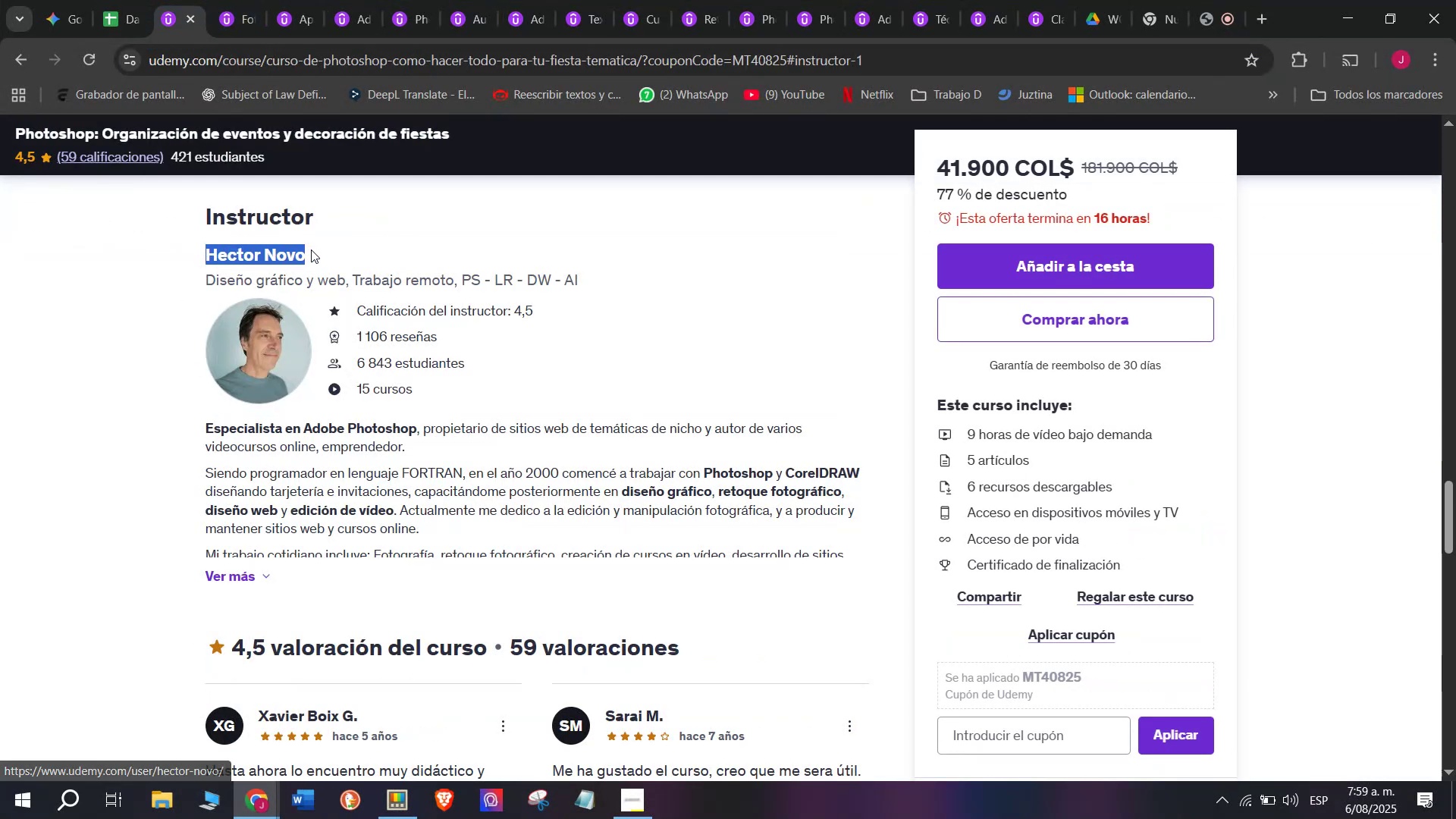 
key(Break)
 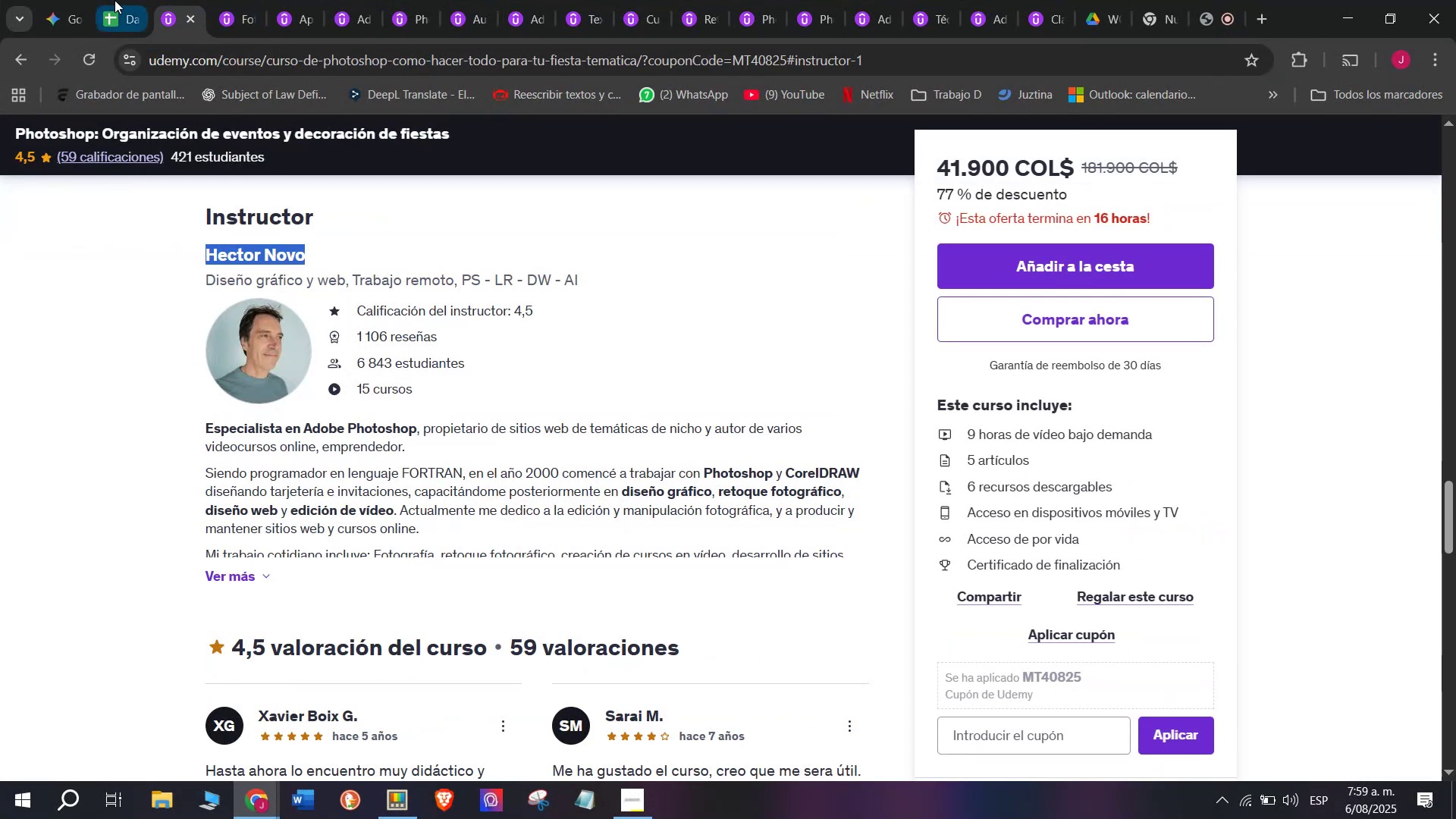 
key(Control+C)
 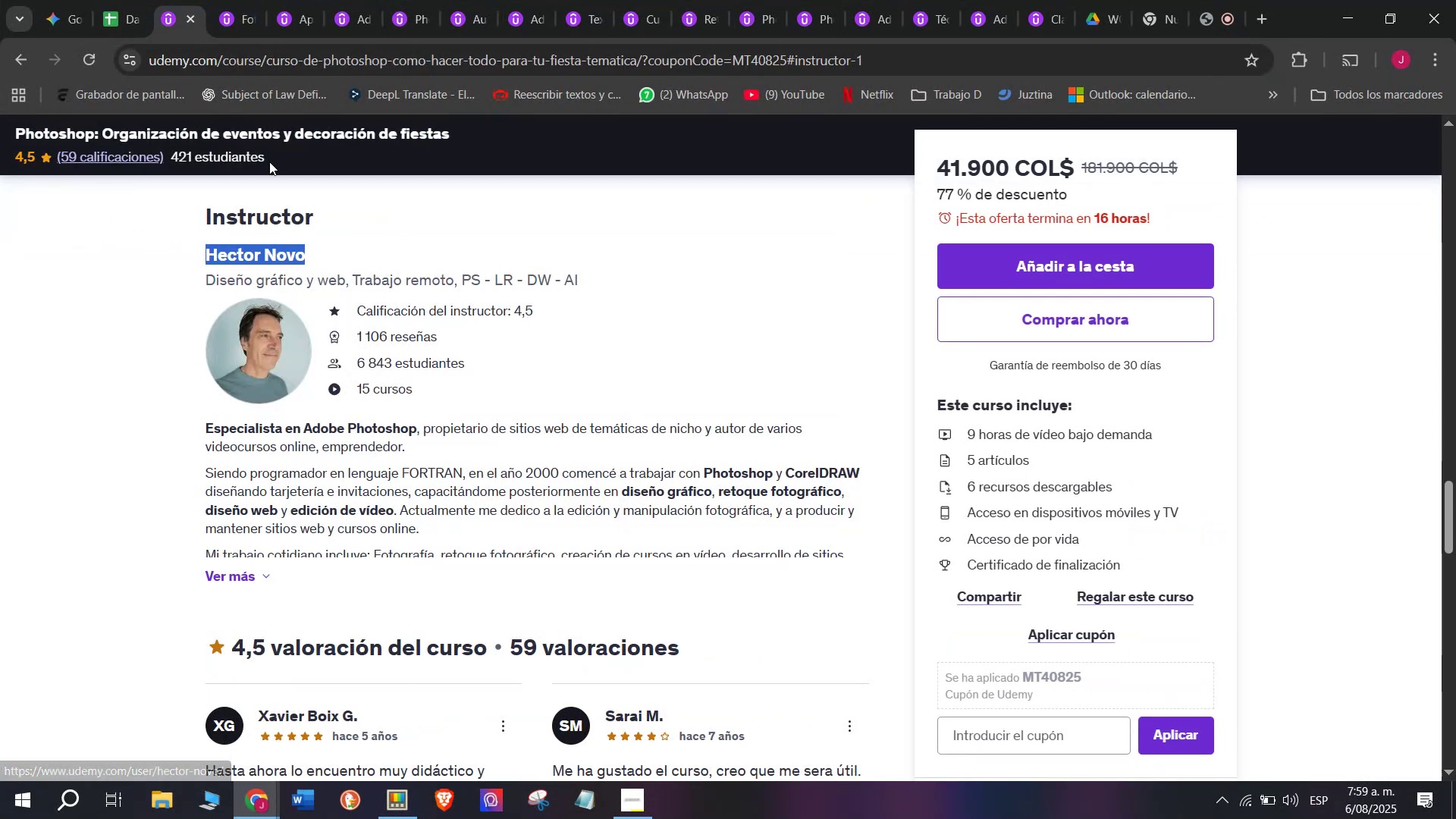 
key(Break)
 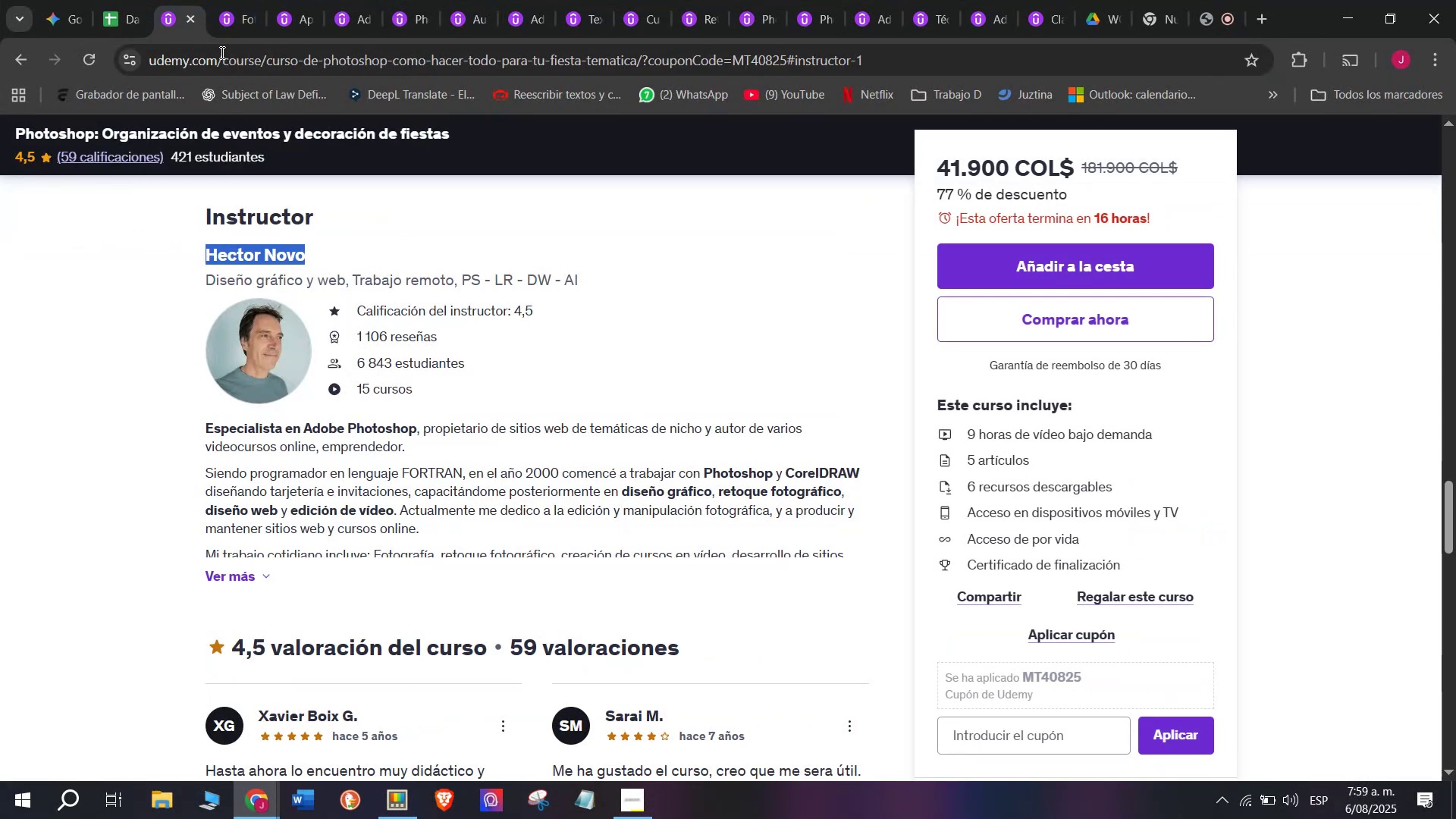 
key(Control+ControlLeft)
 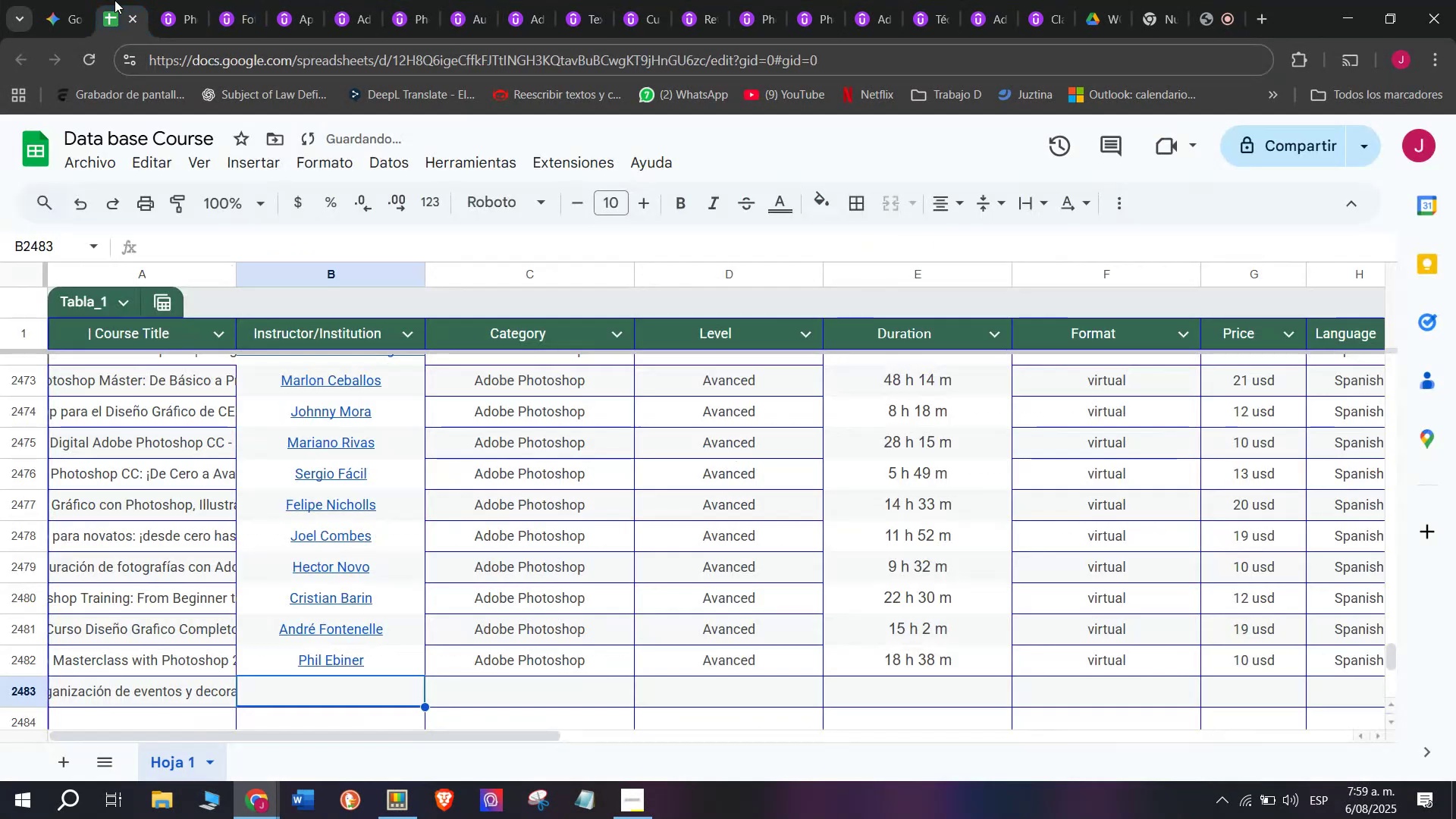 
key(Control+C)
 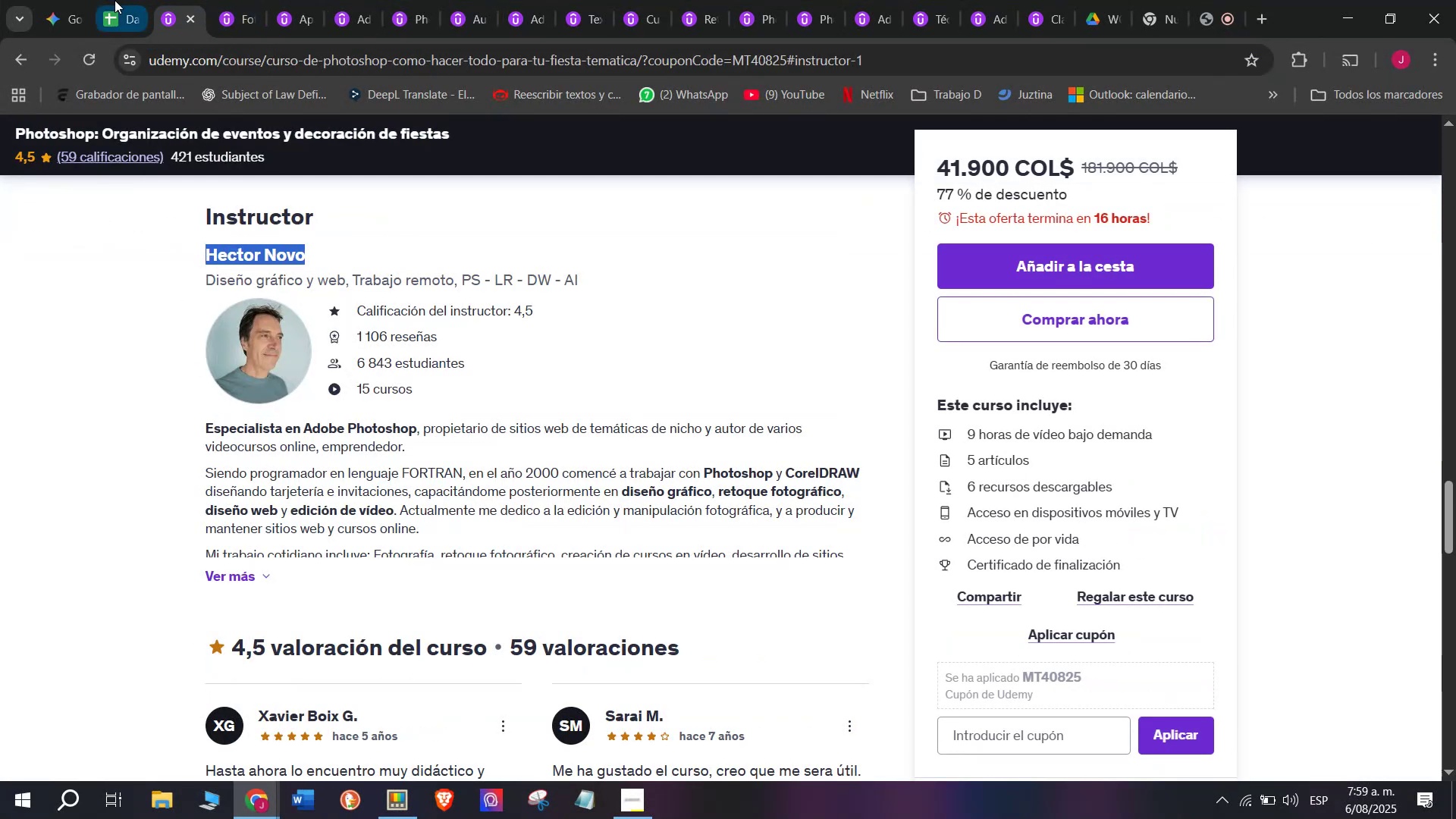 
left_click([115, 0])
 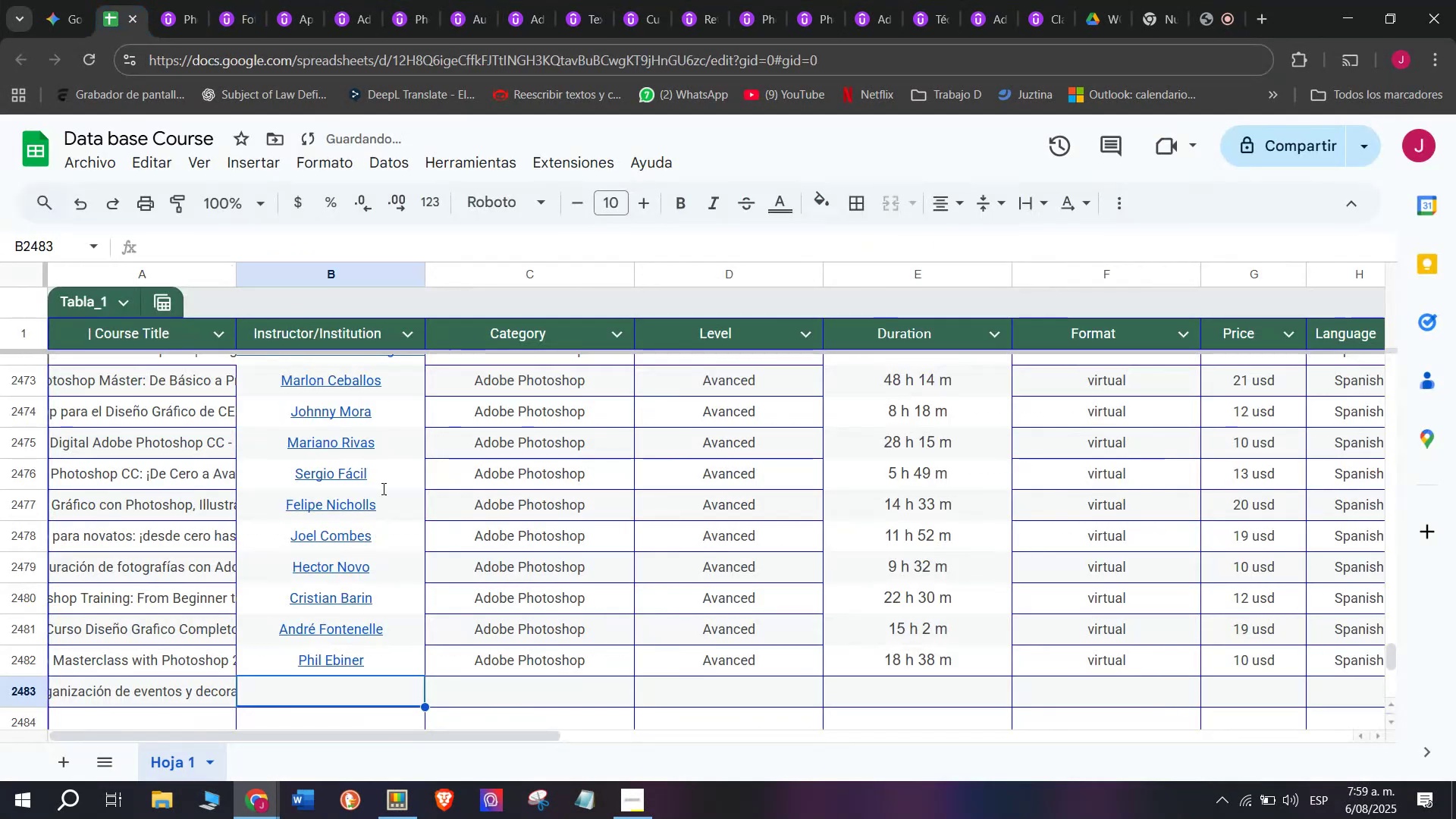 
key(Control+ControlLeft)
 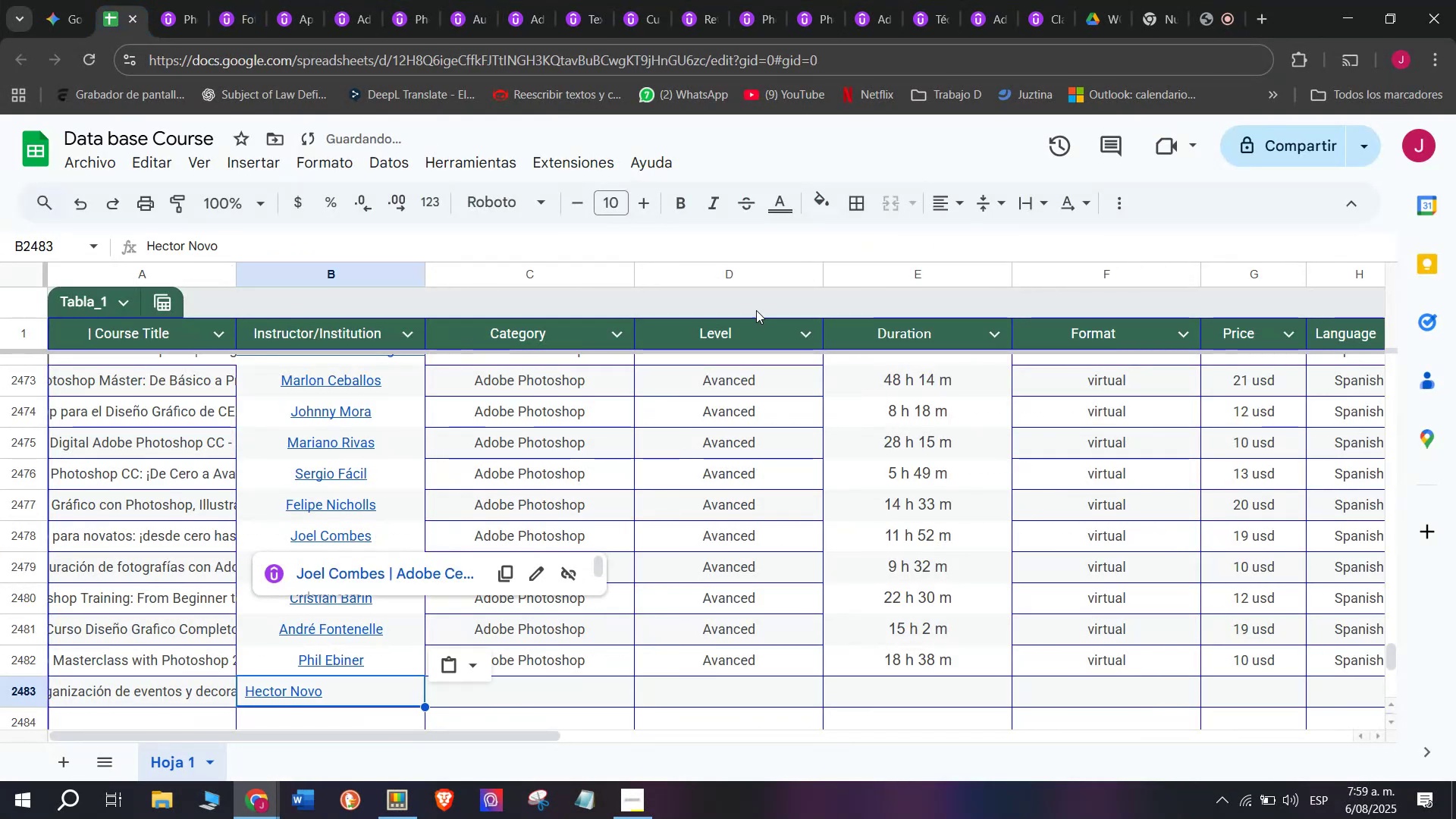 
key(Z)
 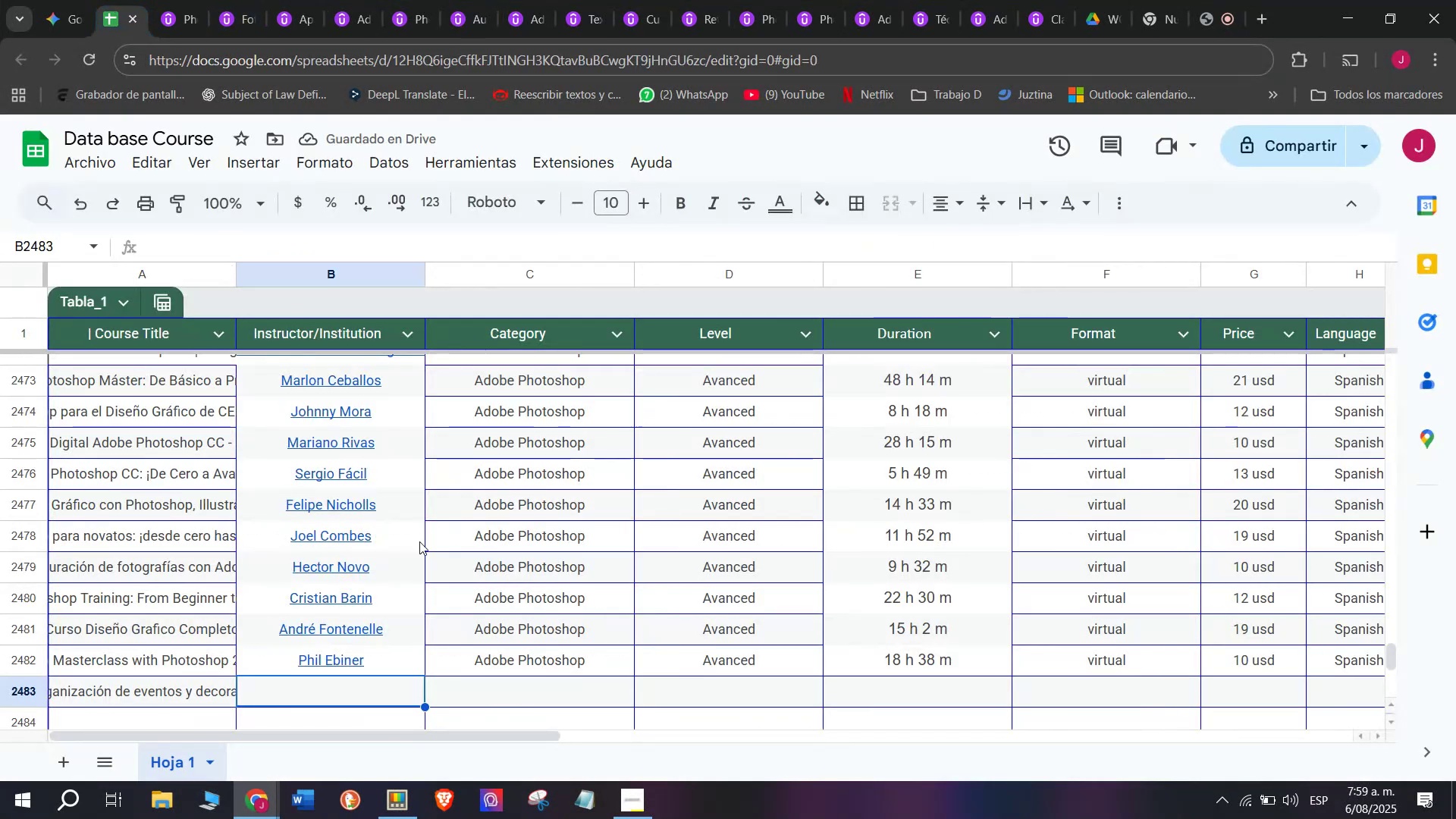 
key(Control+V)
 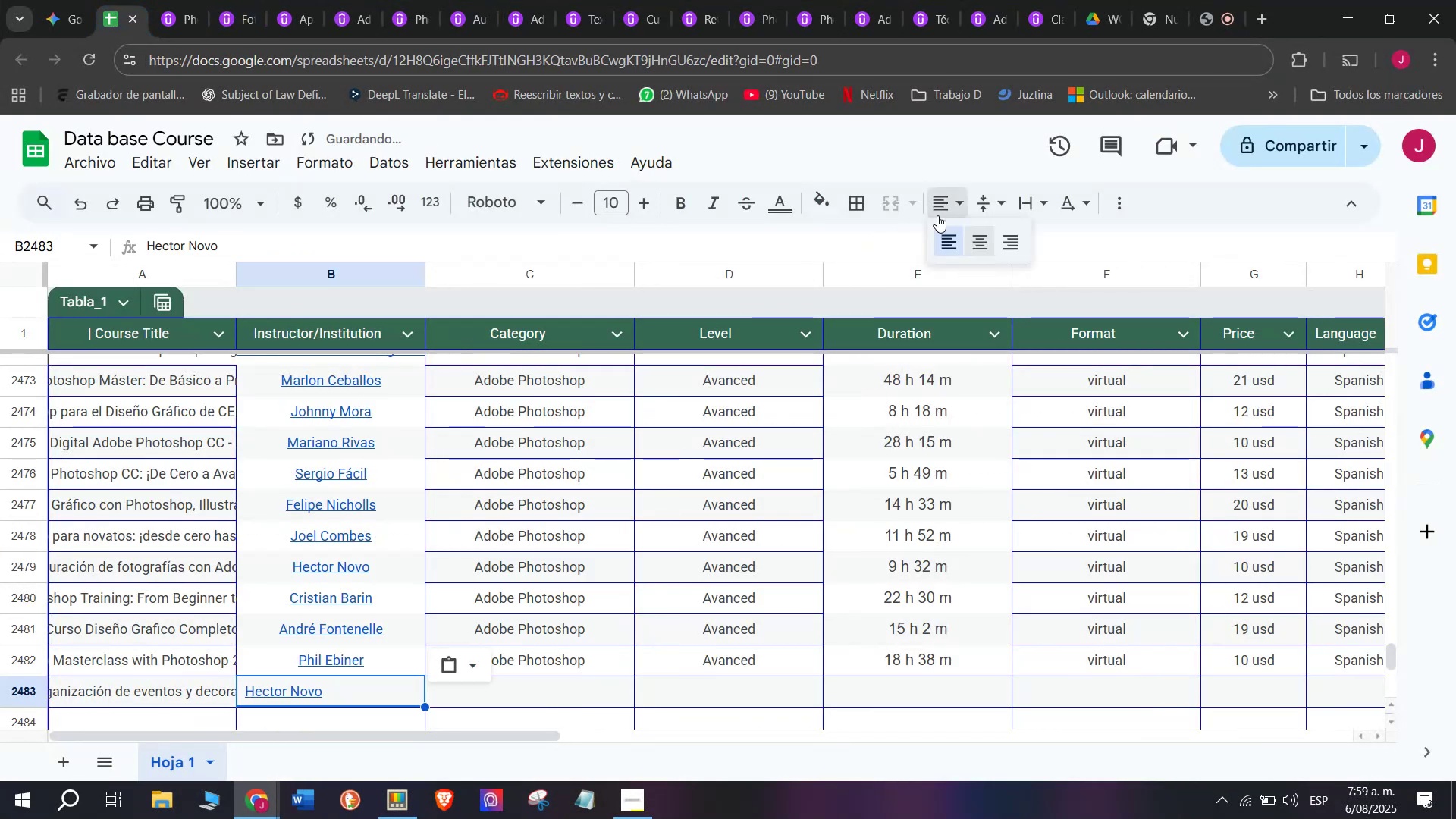 
double_click([984, 238])
 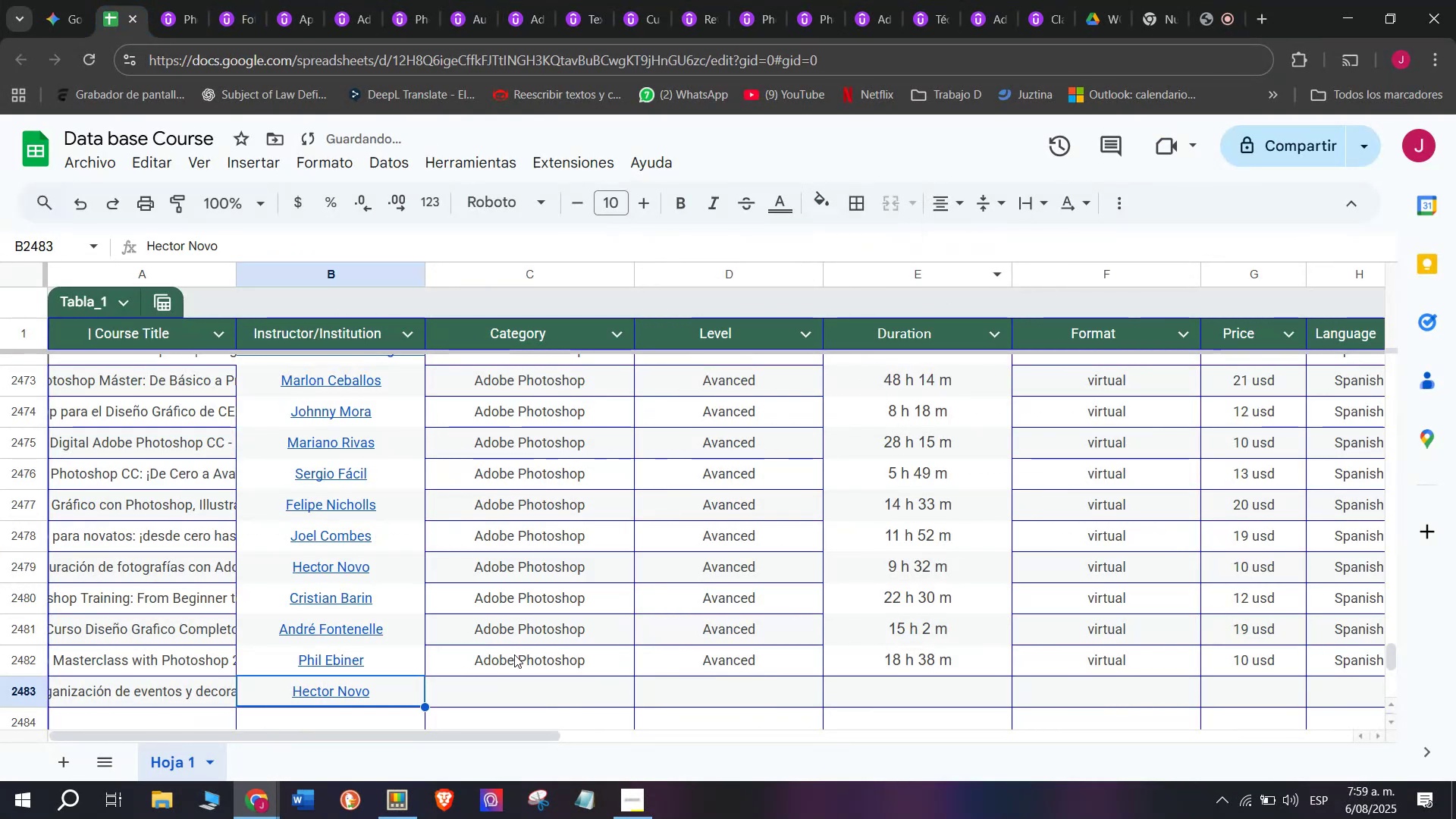 
left_click([516, 657])
 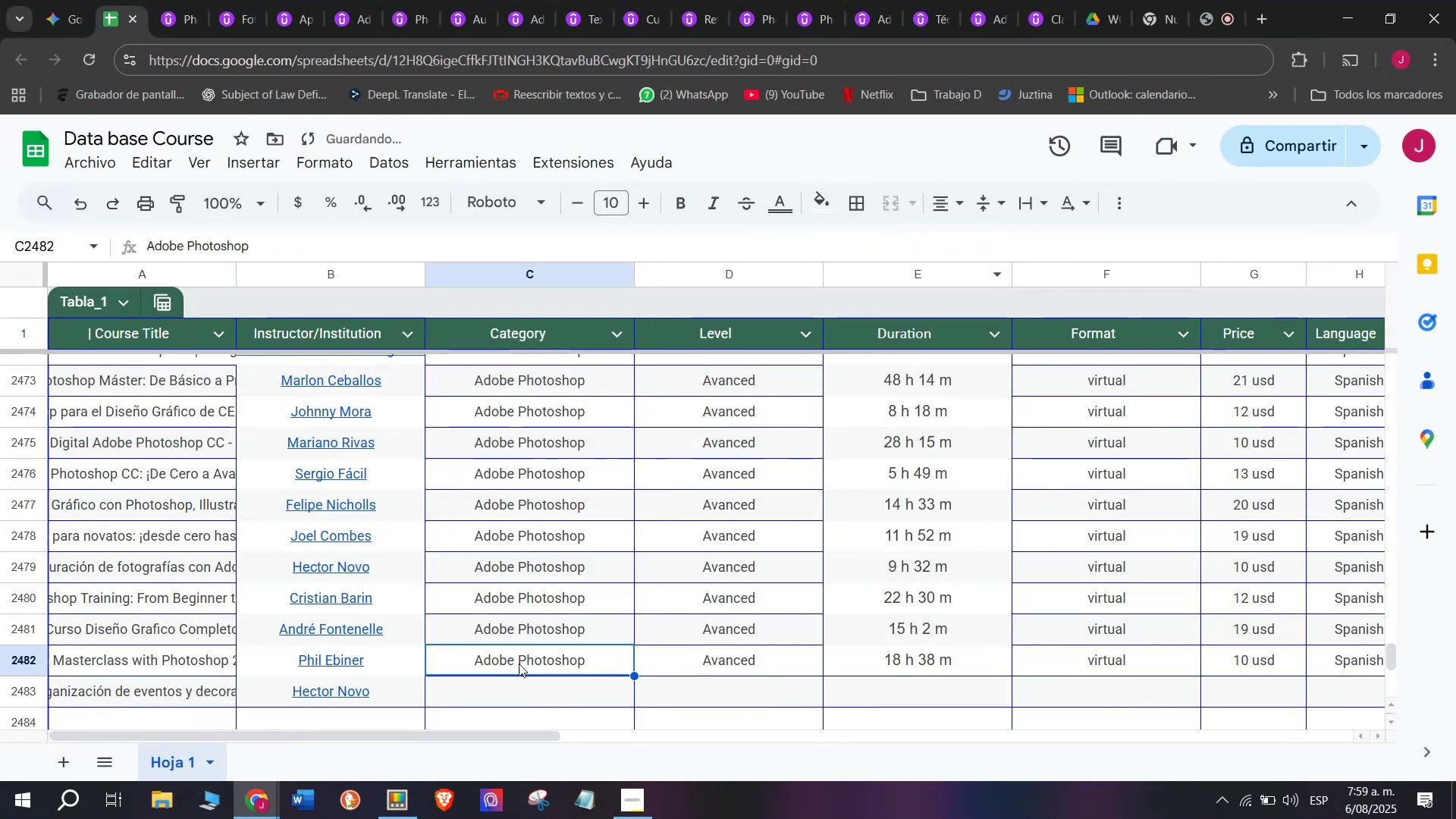 
key(Control+ControlLeft)
 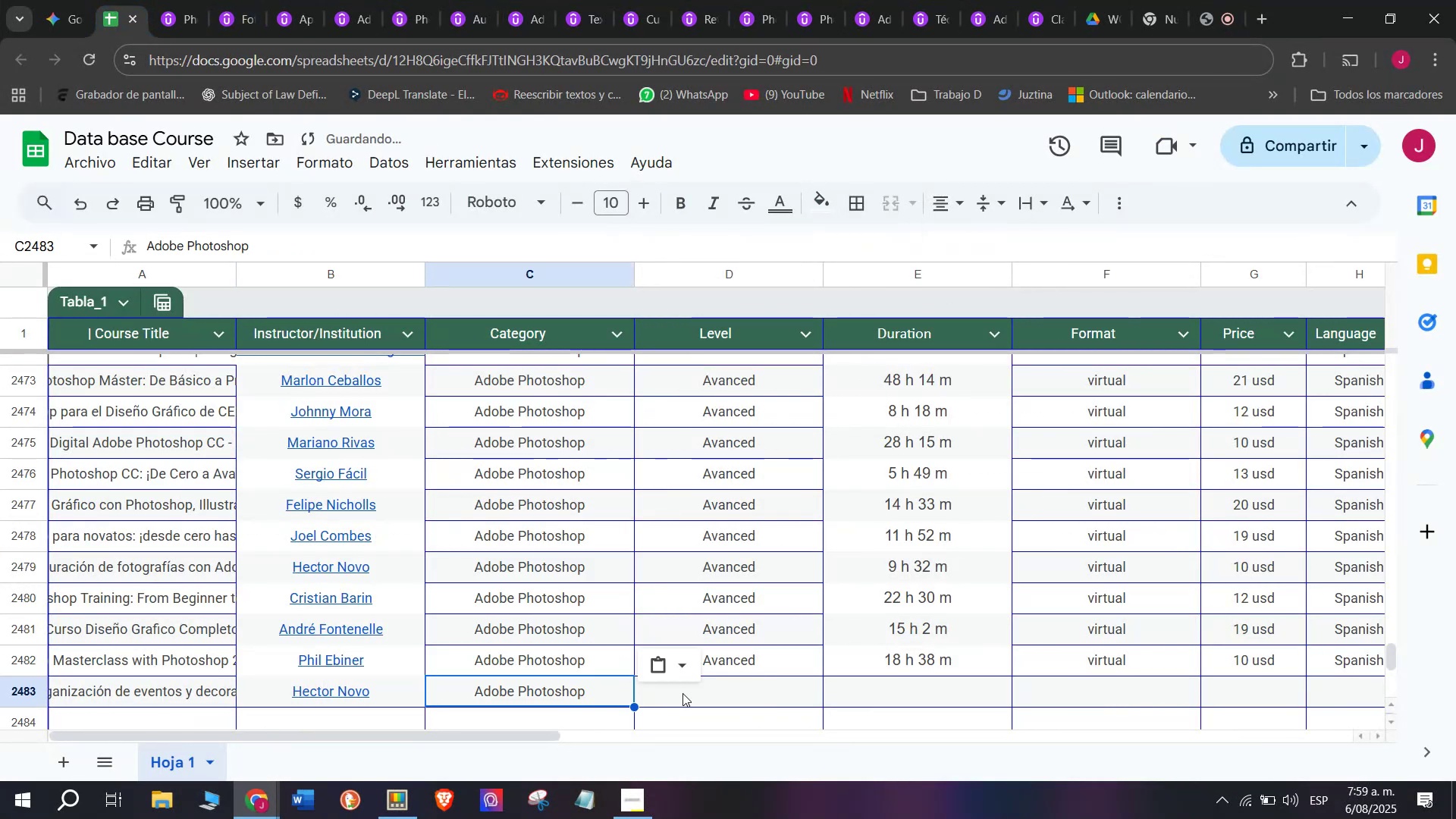 
key(Break)
 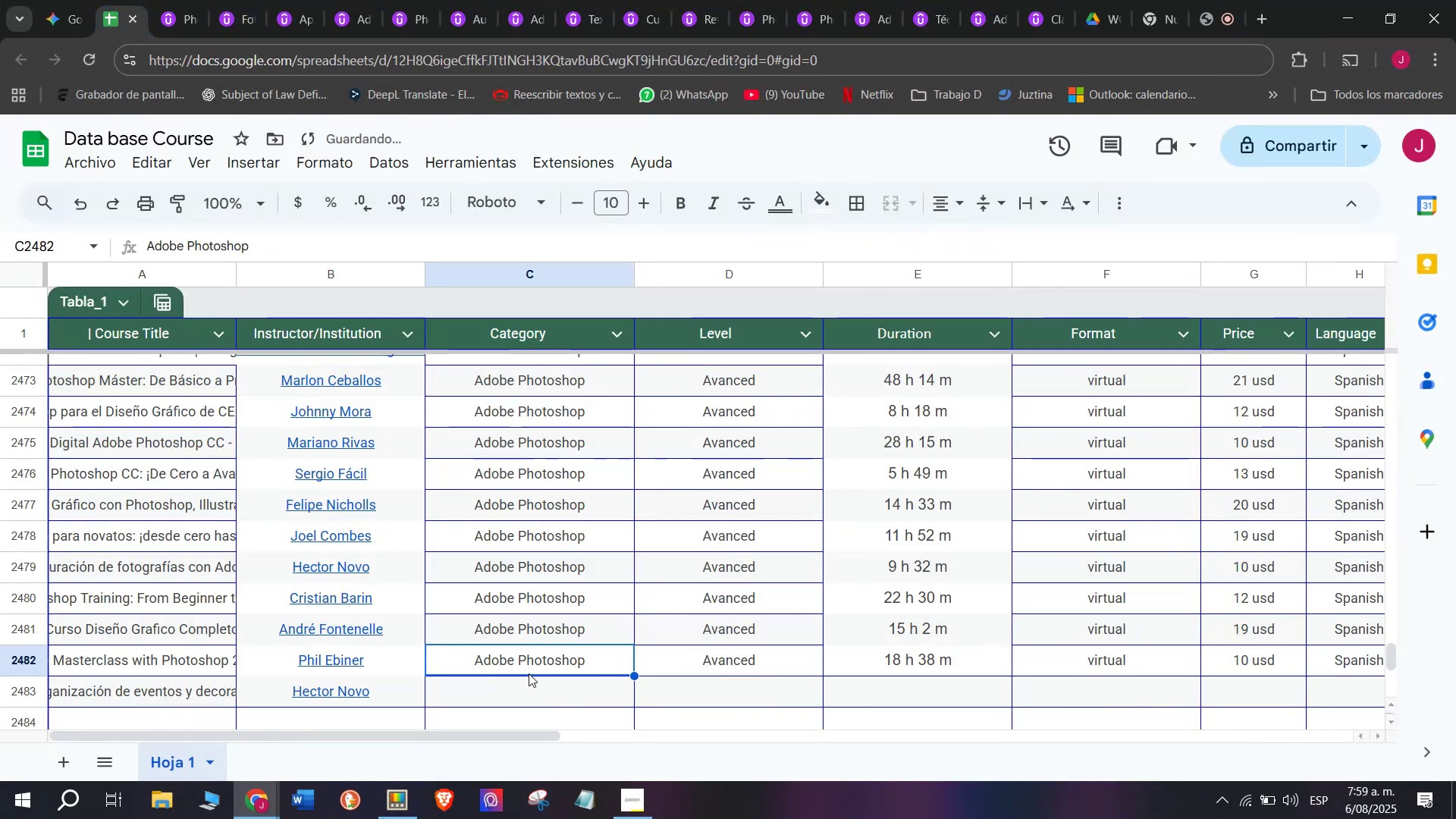 
key(Control+C)
 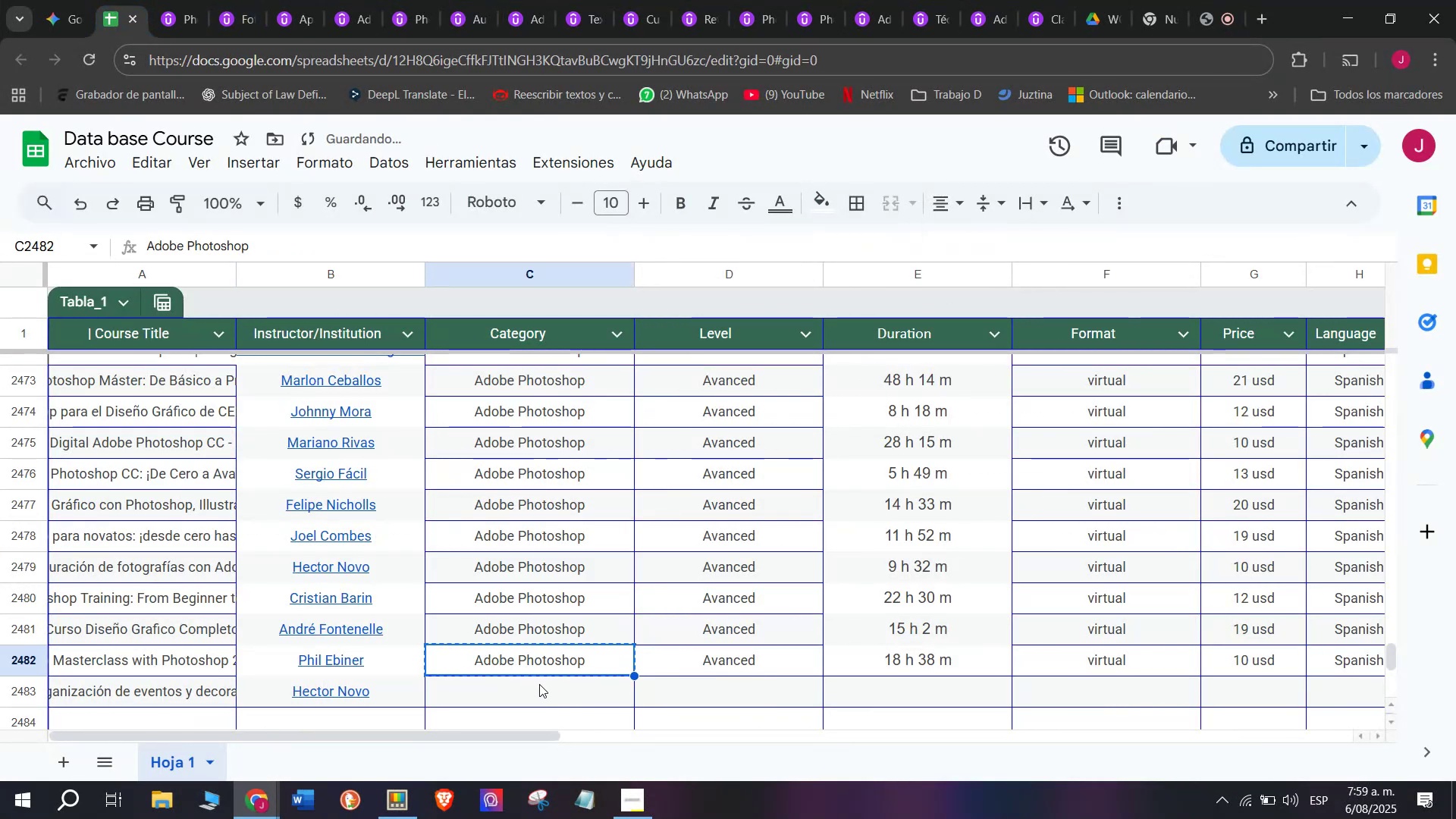 
double_click([539, 684])
 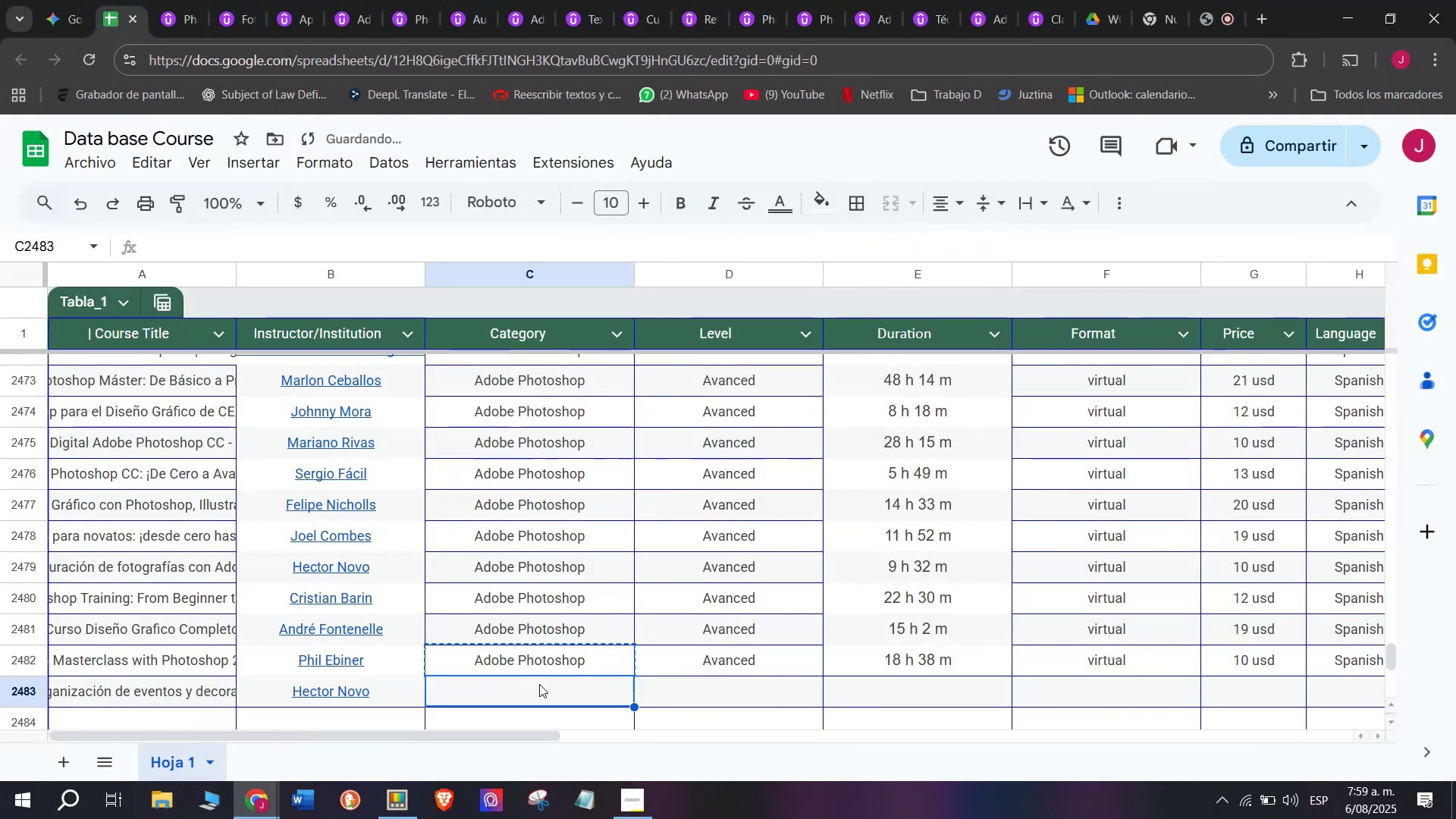 
key(Z)
 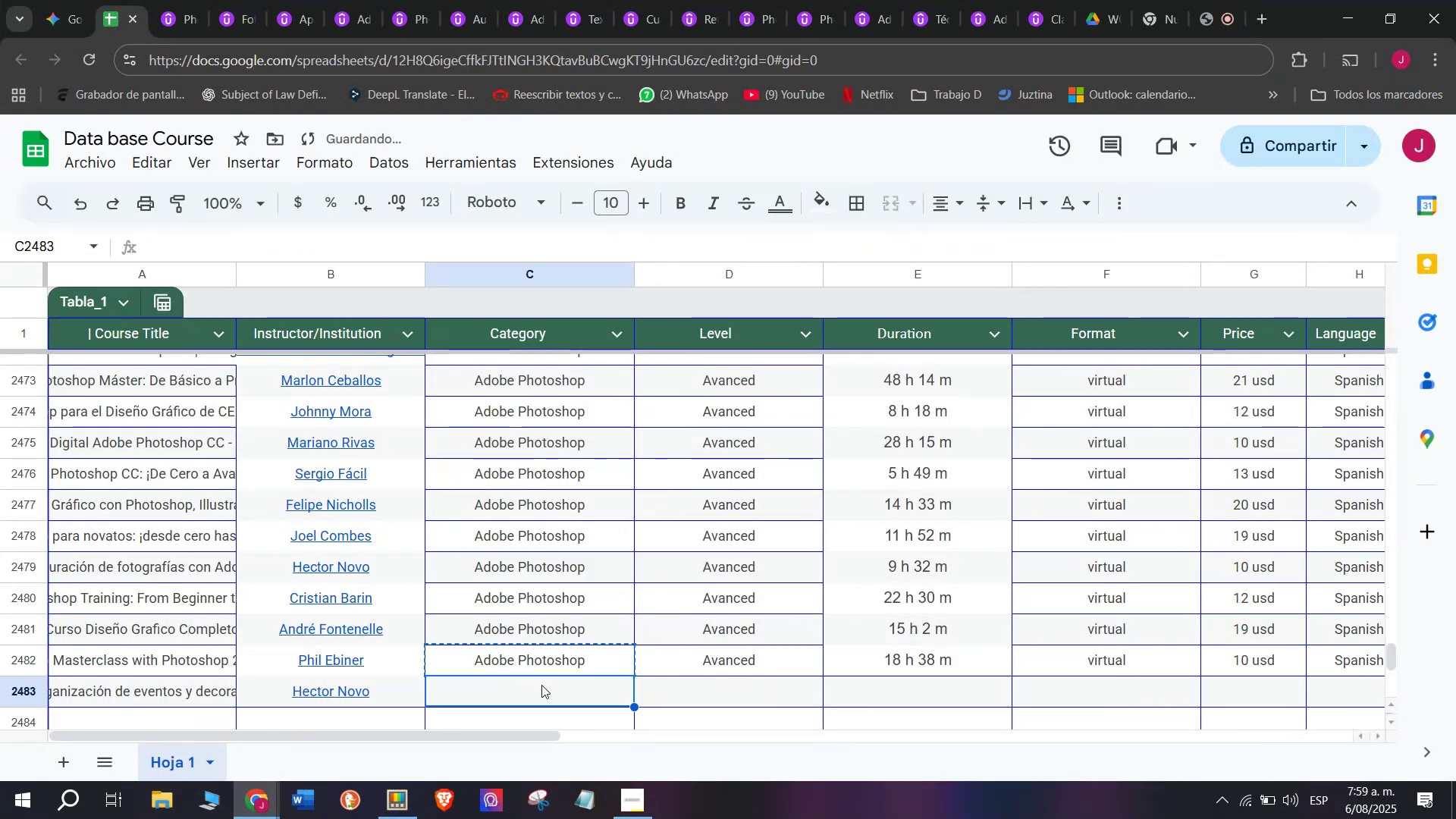 
key(Control+ControlLeft)
 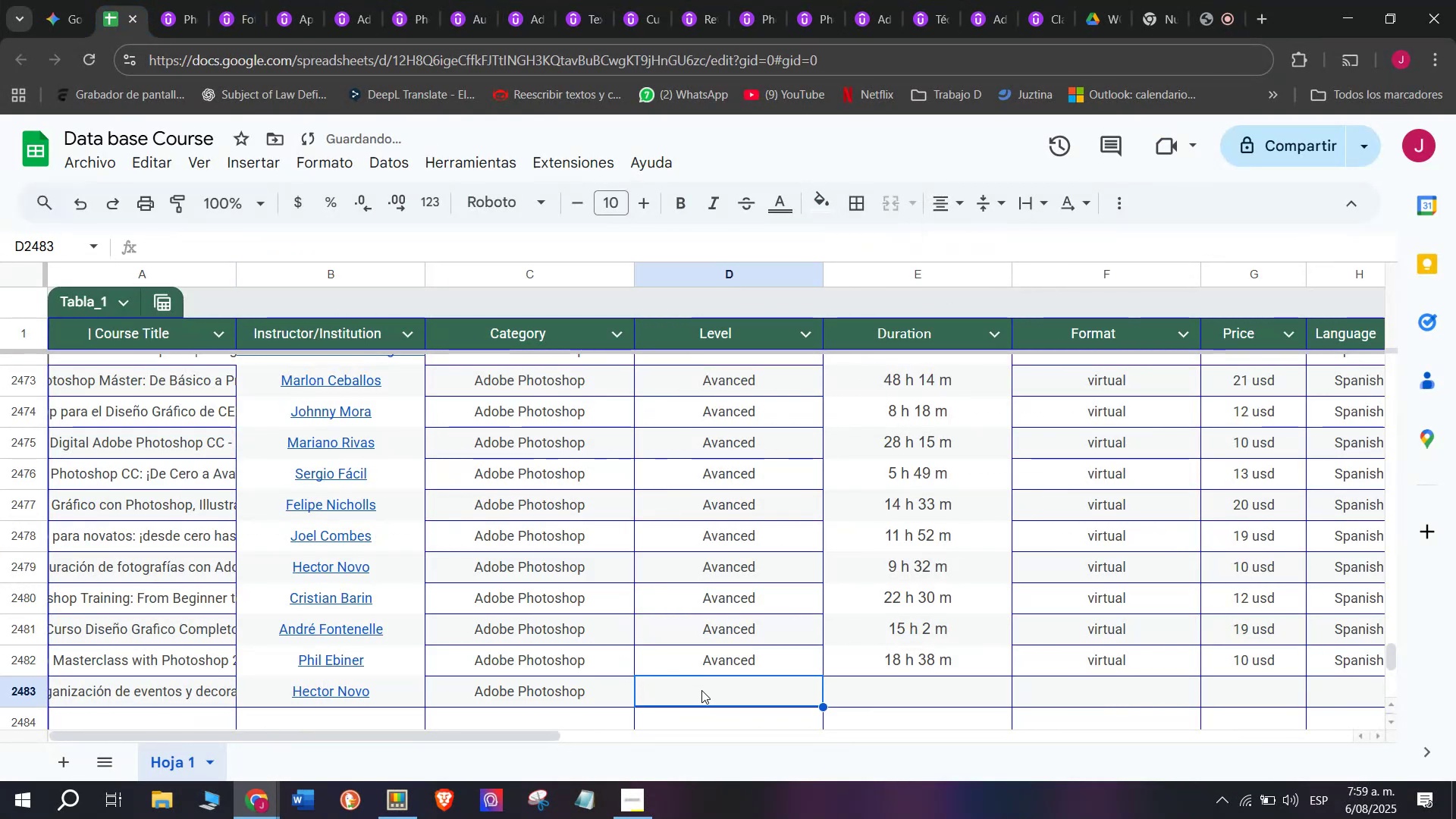 
key(Control+V)
 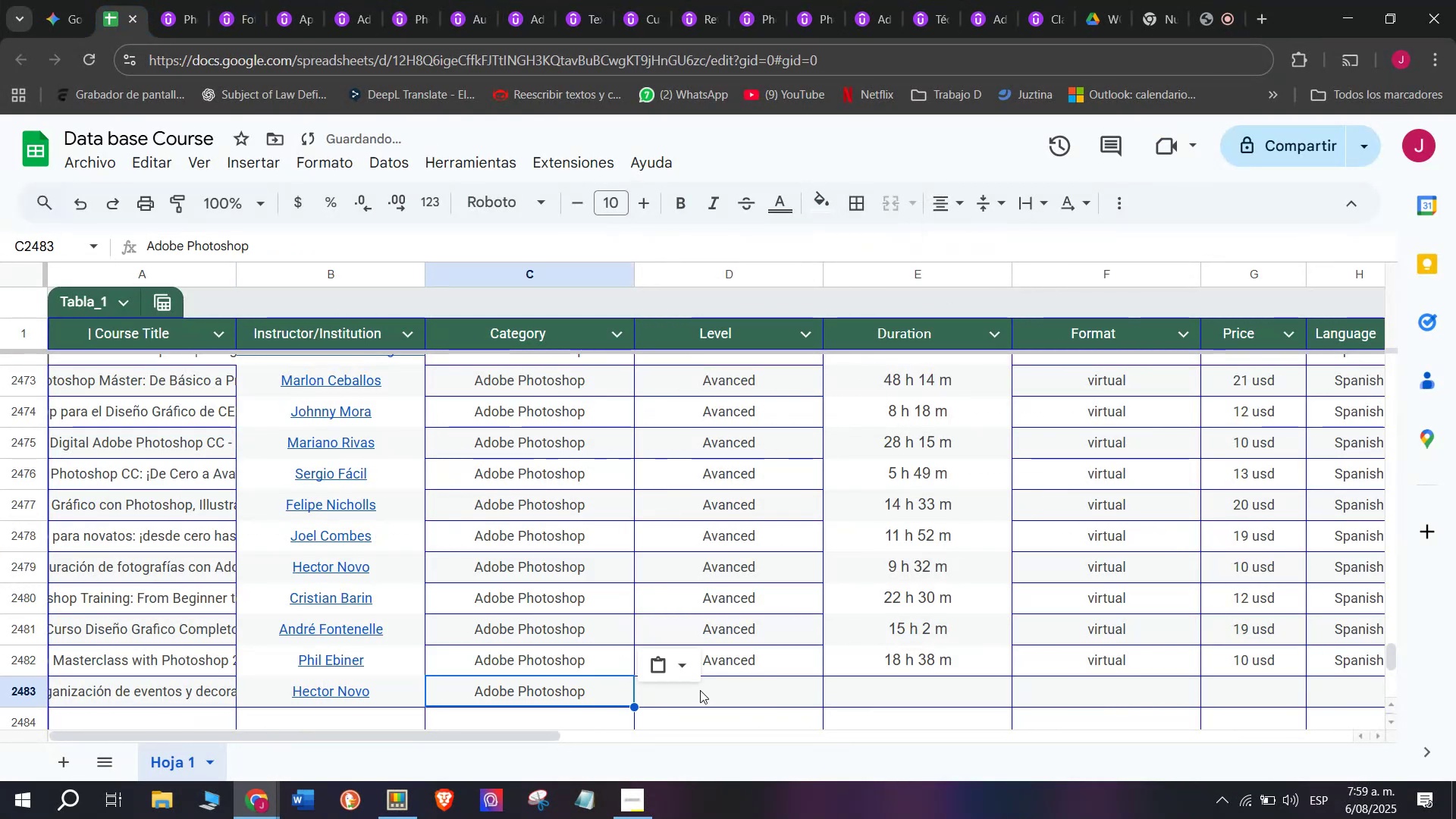 
triple_click([700, 690])
 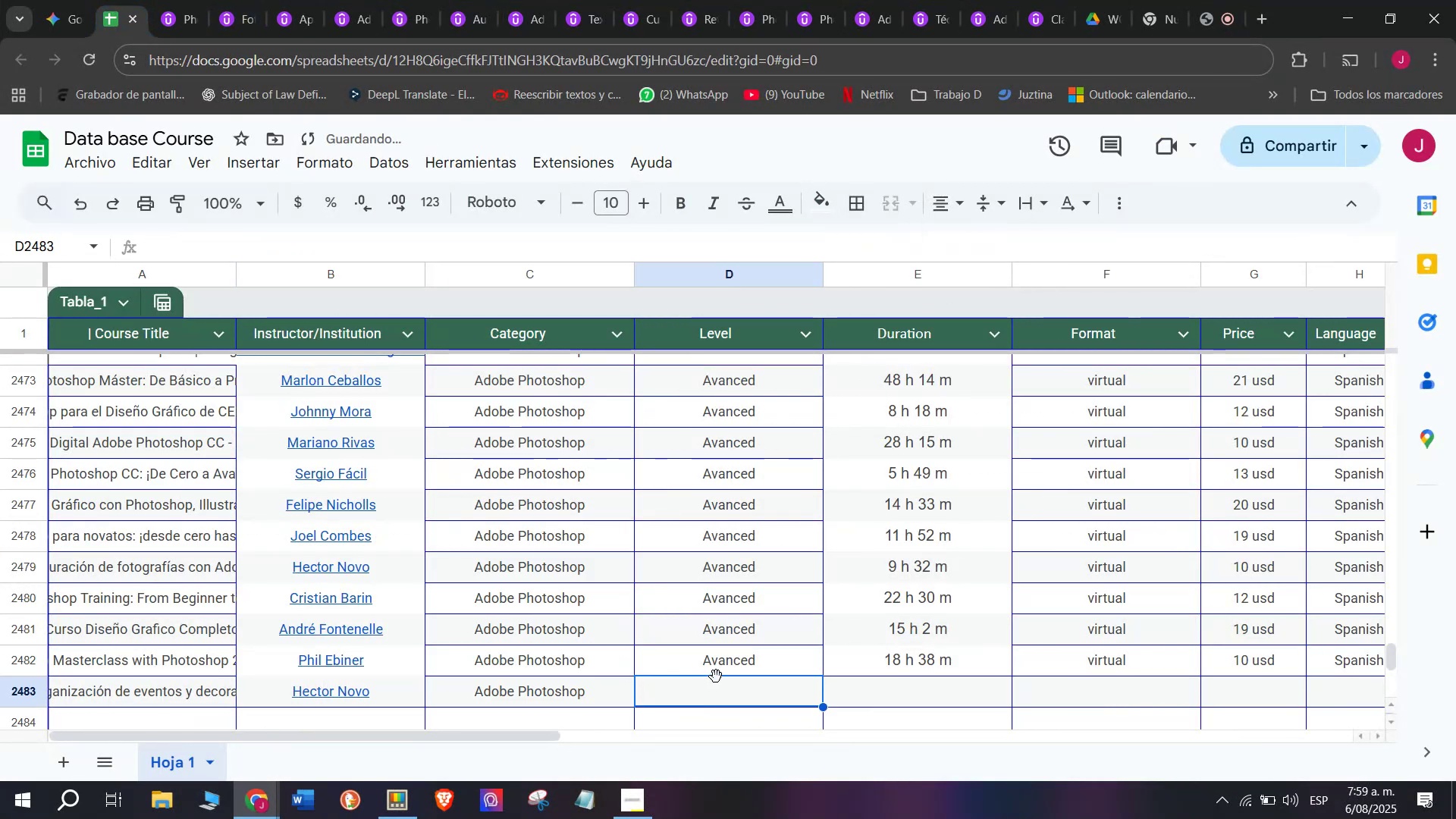 
triple_click([716, 676])
 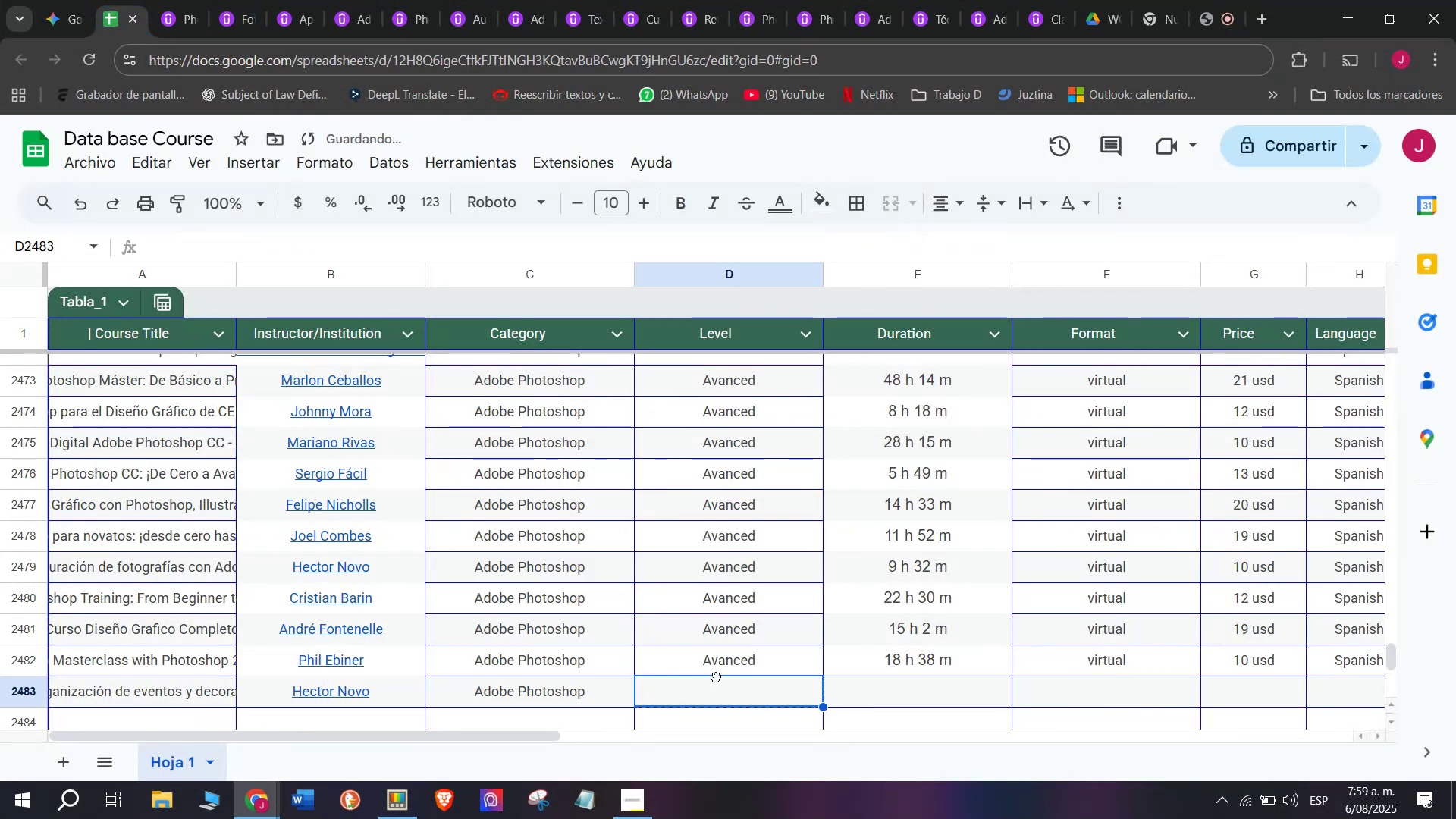 
key(Break)
 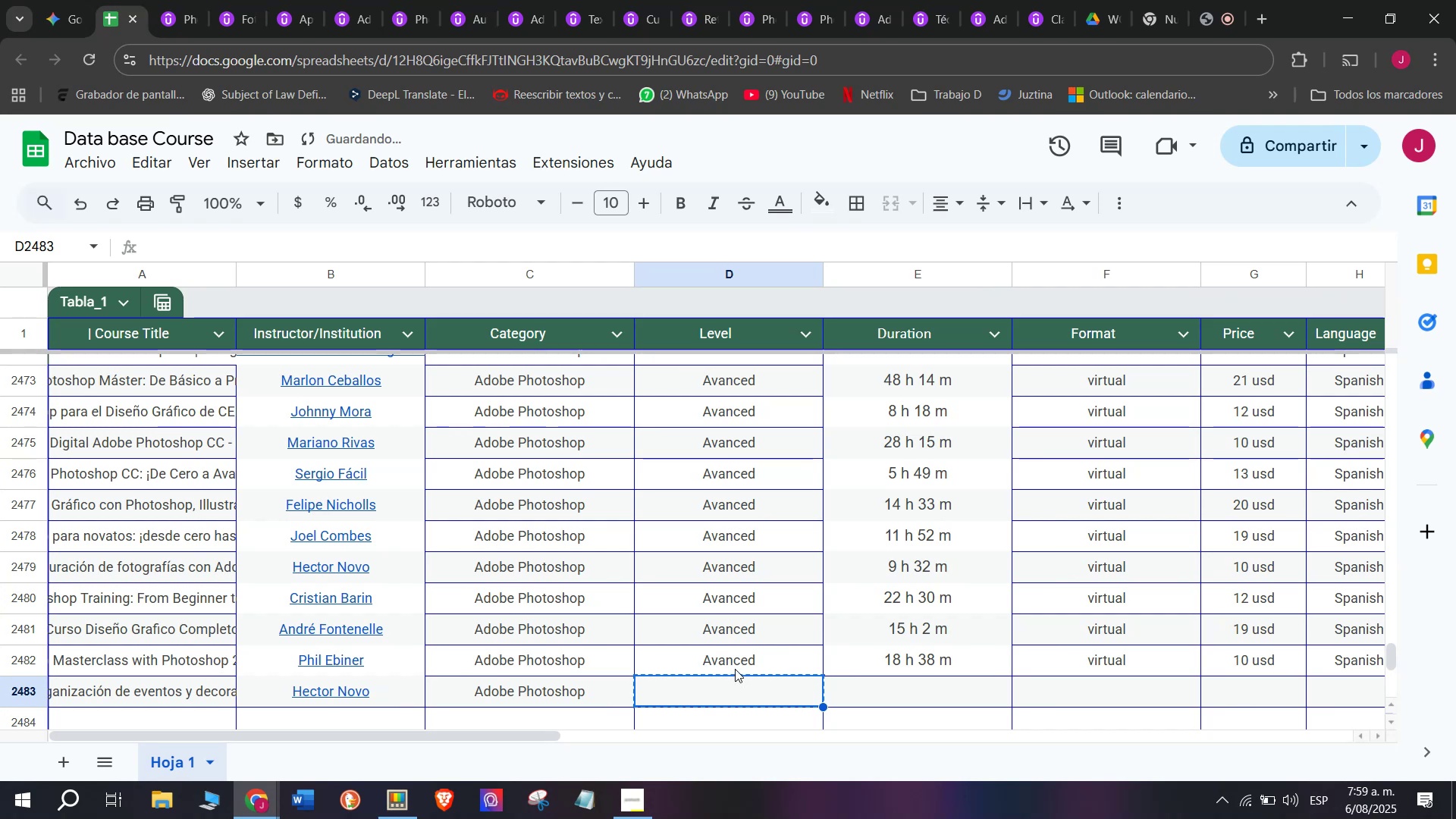 
key(Control+ControlLeft)
 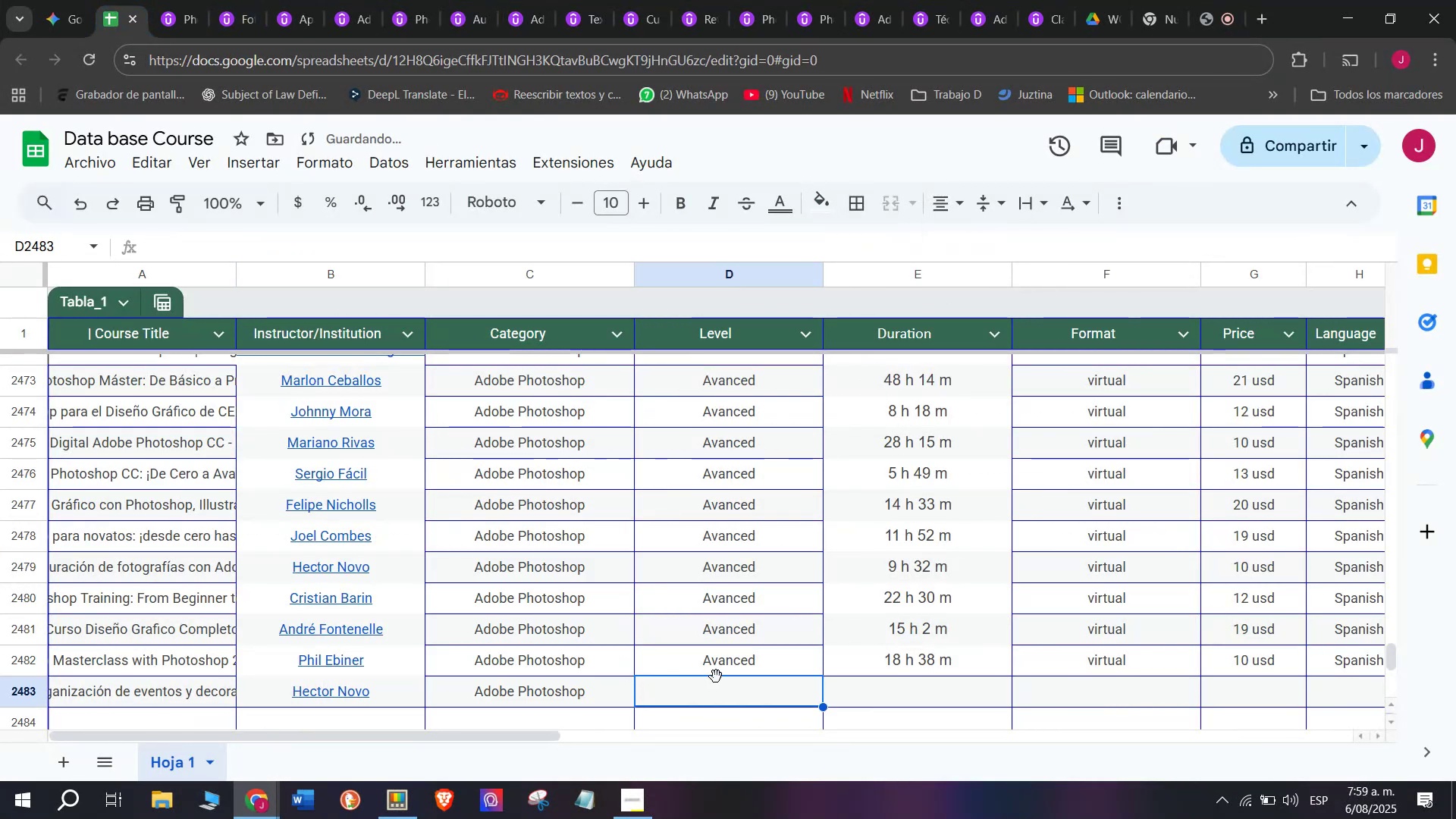 
key(Control+C)
 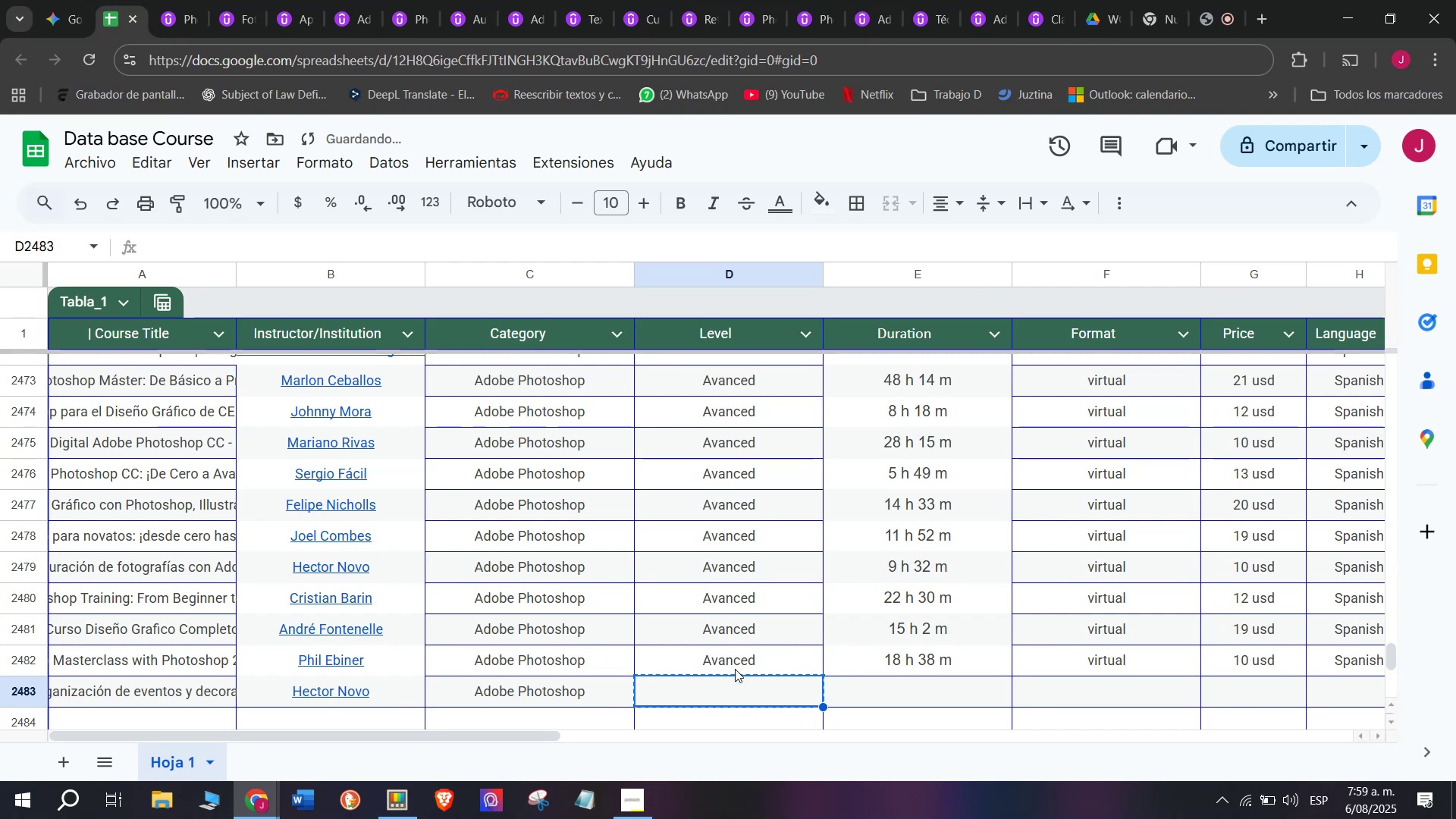 
left_click([735, 669])
 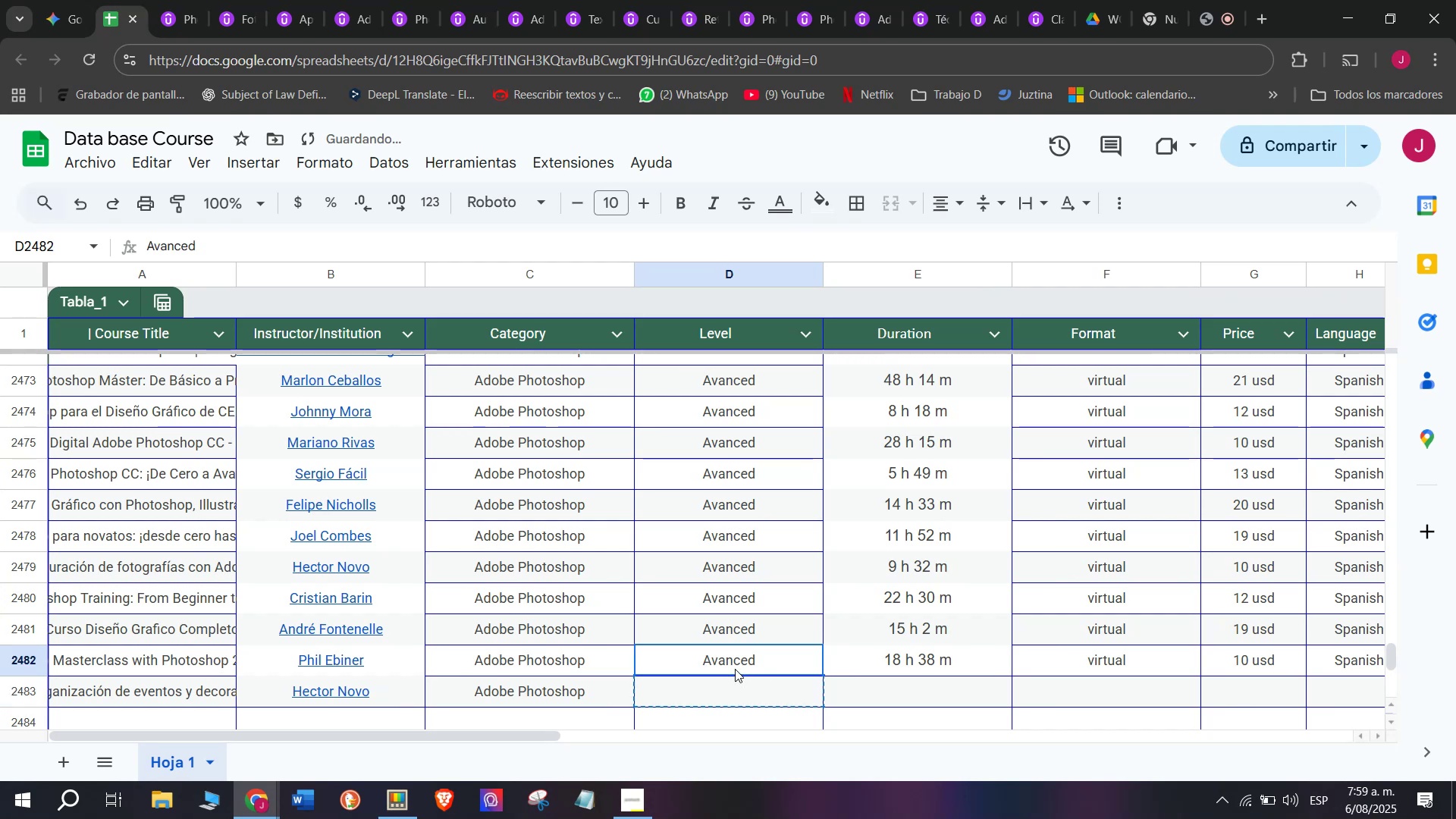 
key(Control+ControlLeft)
 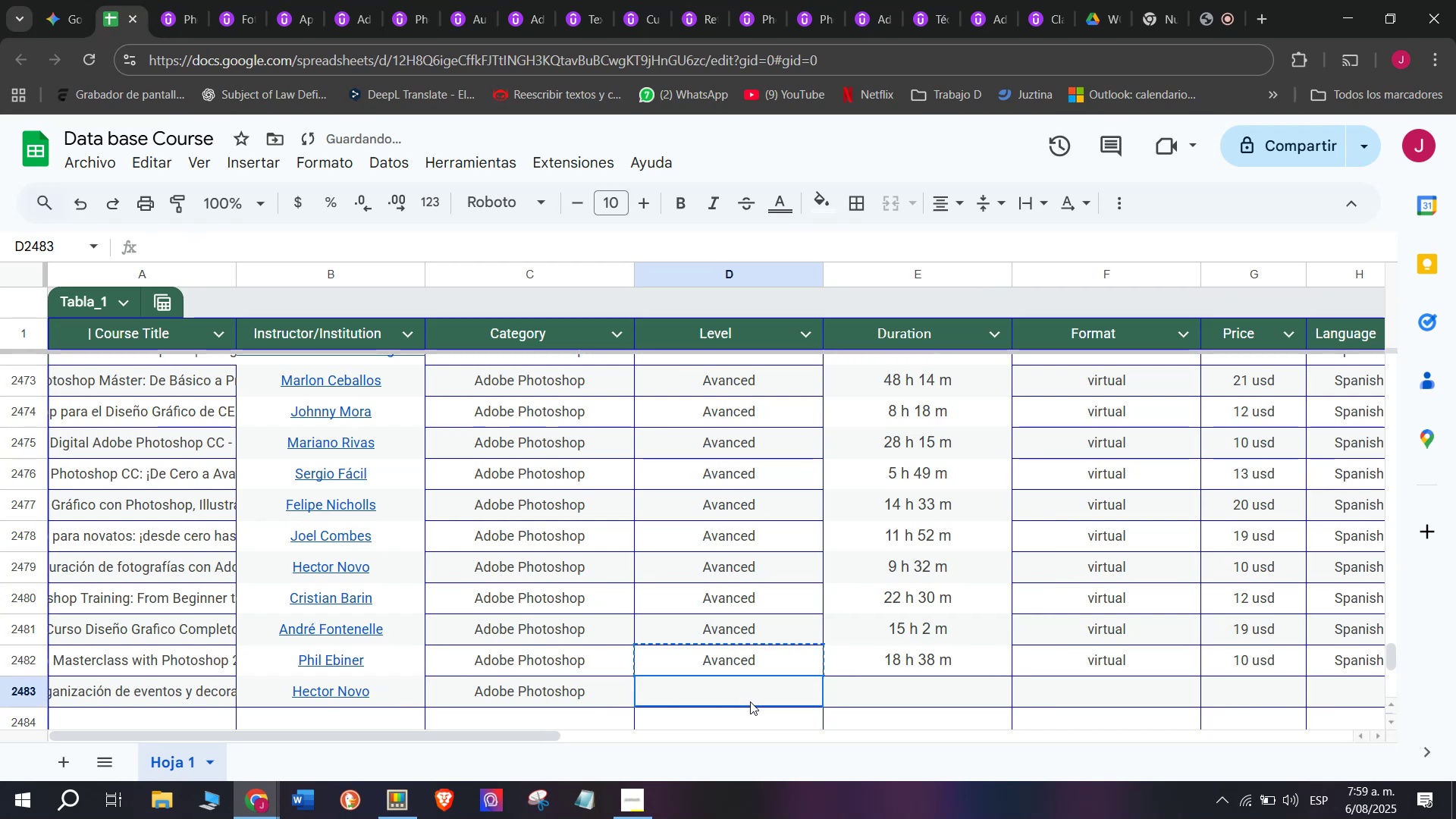 
key(Break)
 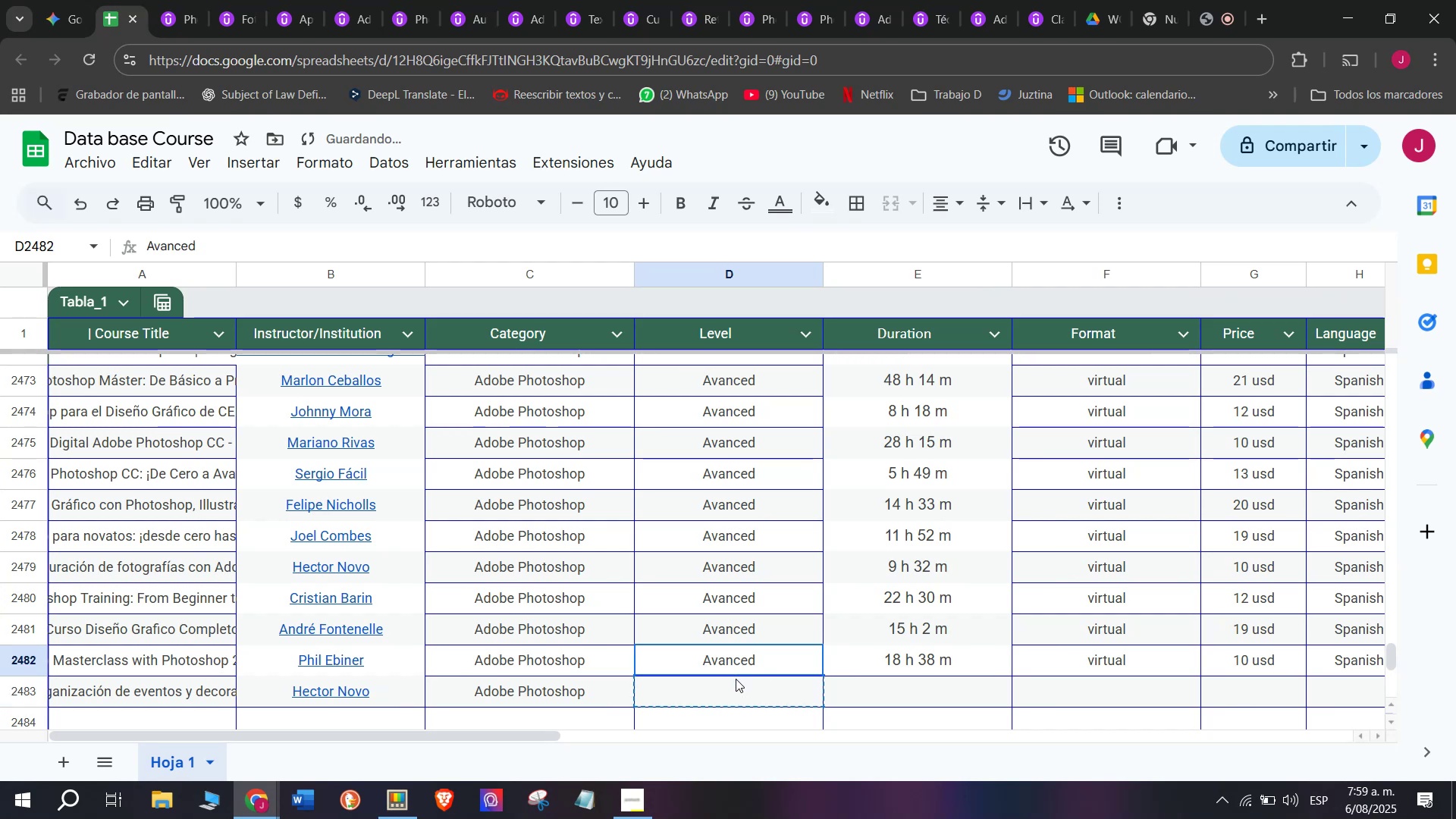 
key(Control+C)
 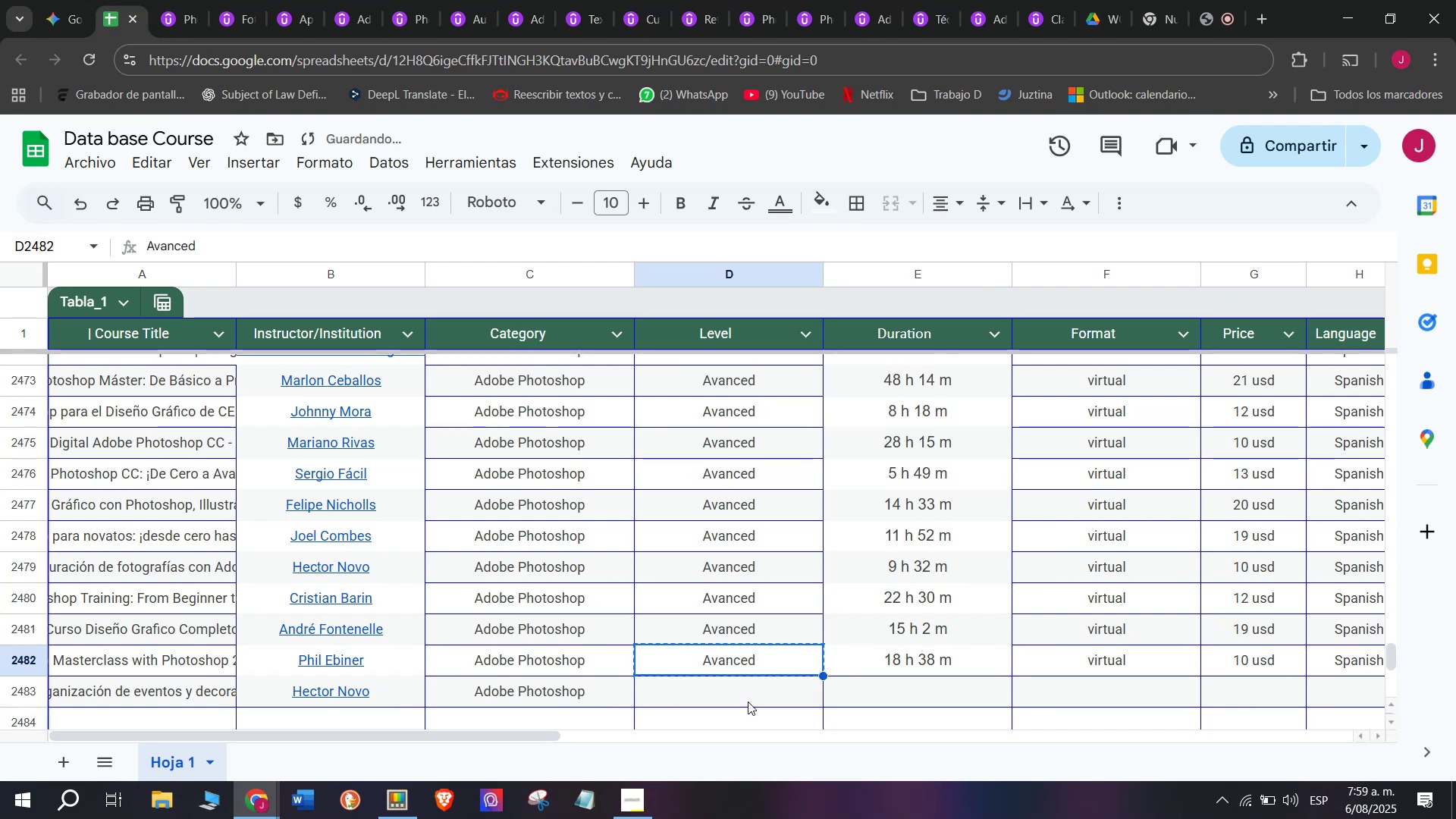 
left_click([750, 701])
 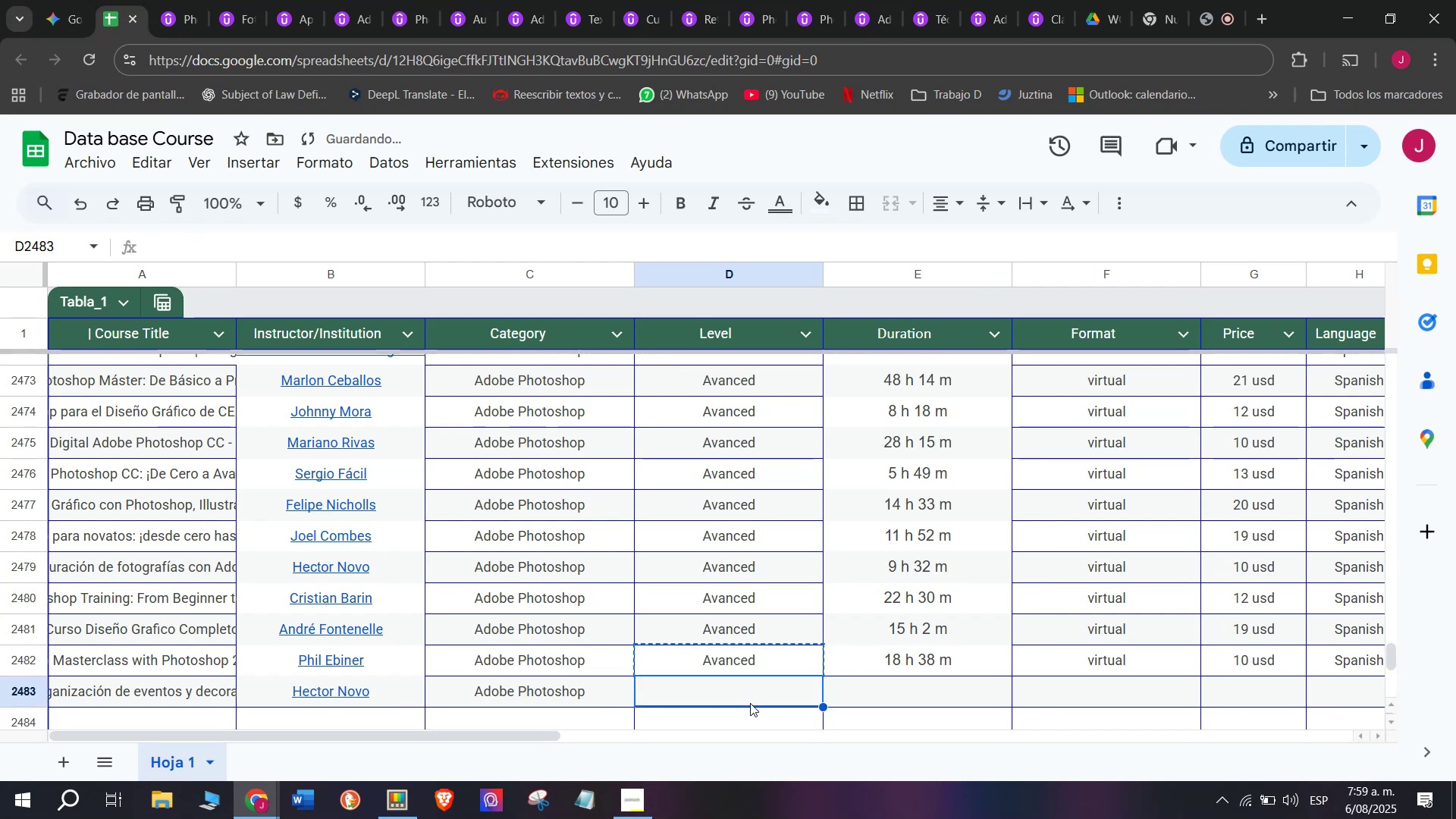 
key(Z)
 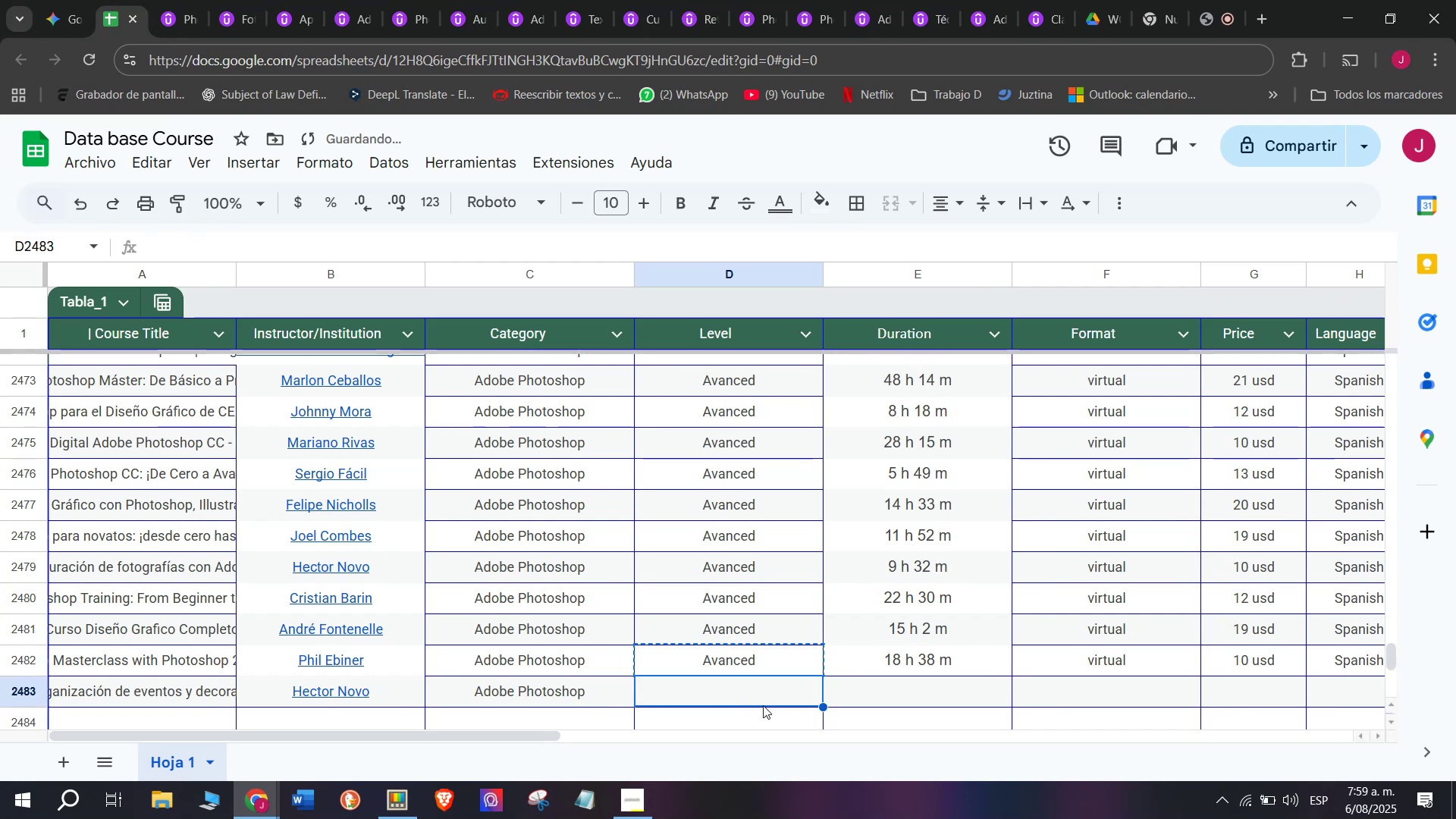 
key(Control+ControlLeft)
 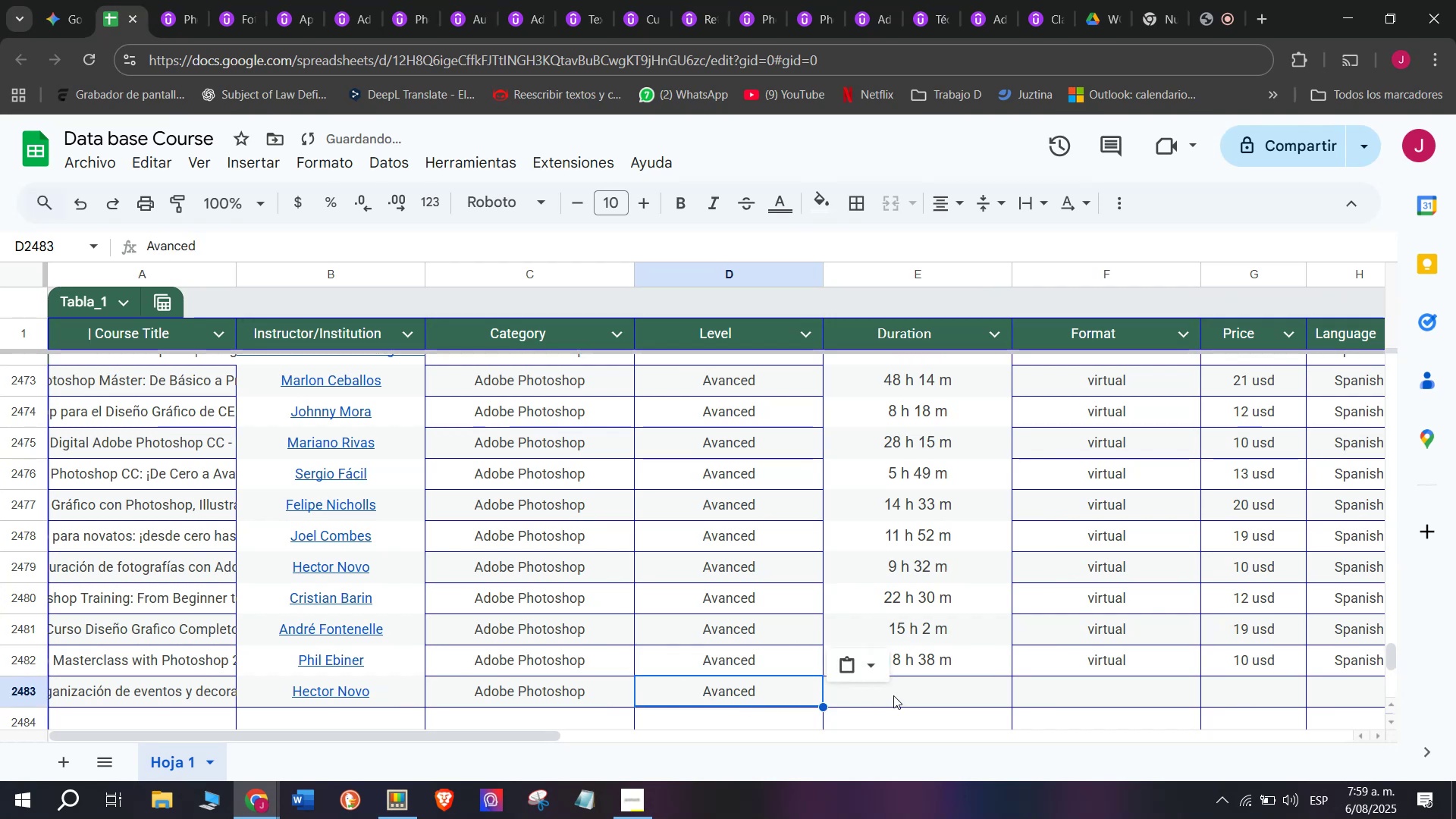 
key(Control+V)
 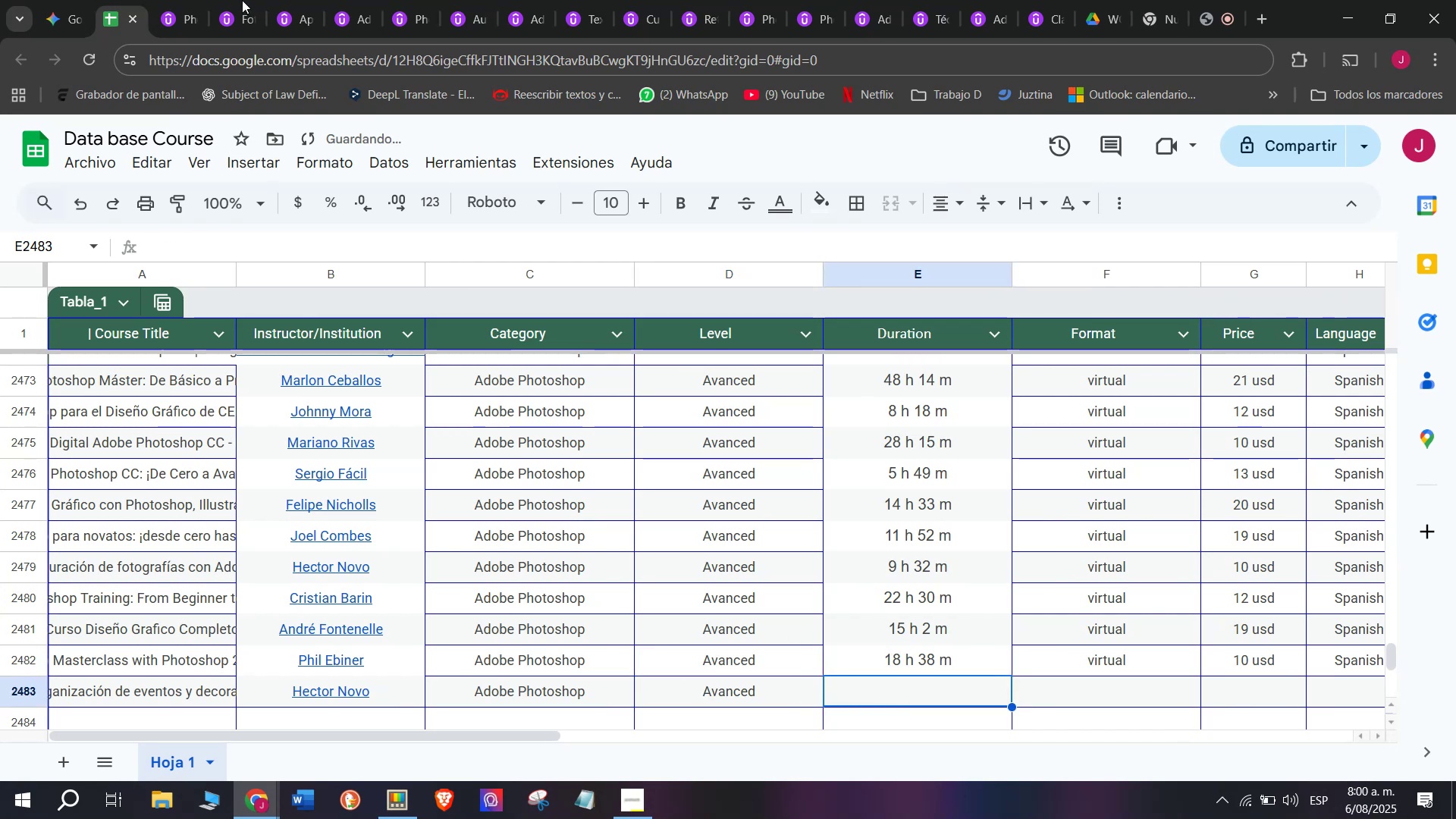 
left_click([187, 0])
 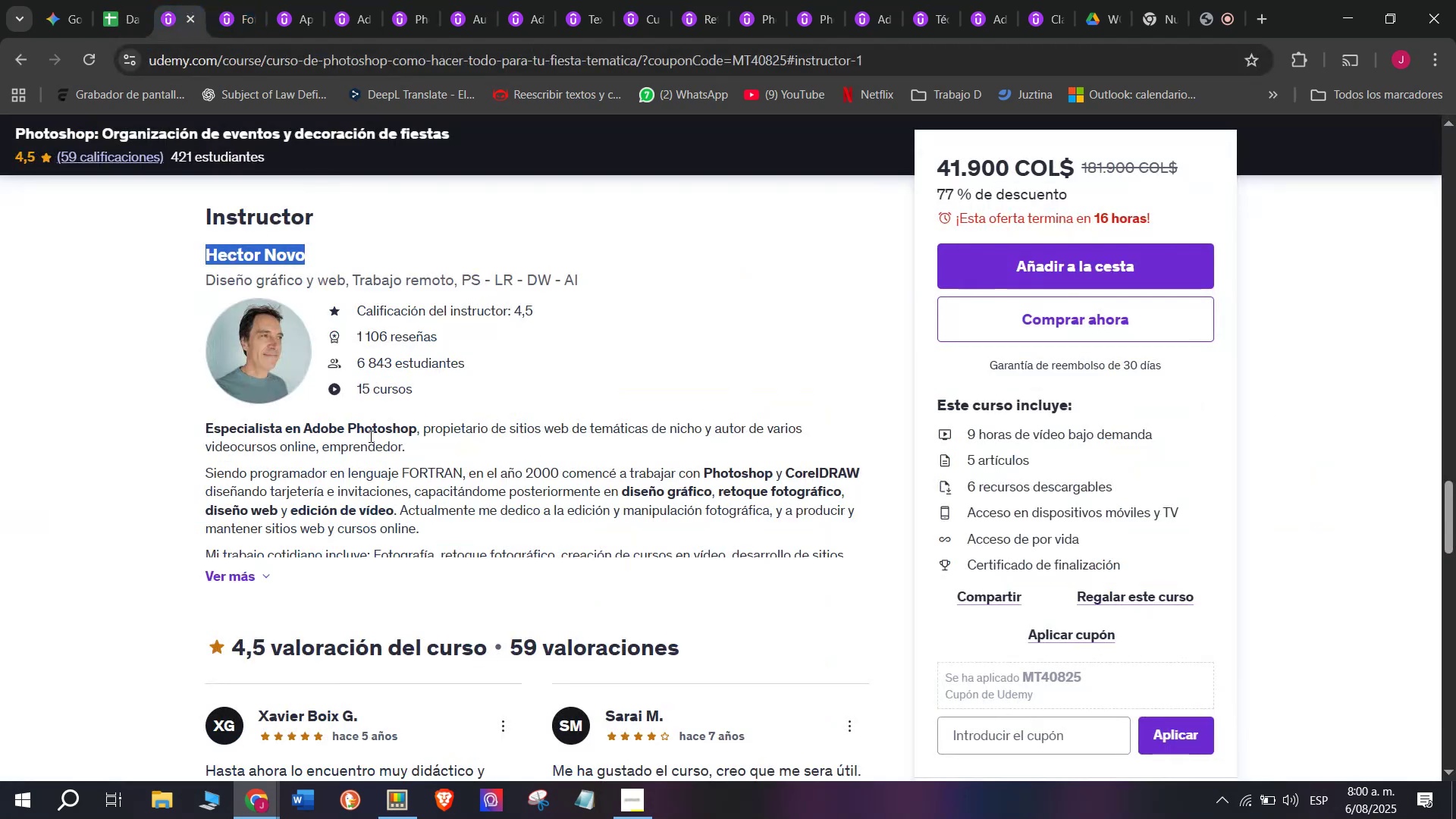 
scroll: coordinate [370, 579], scroll_direction: up, amount: 9.0
 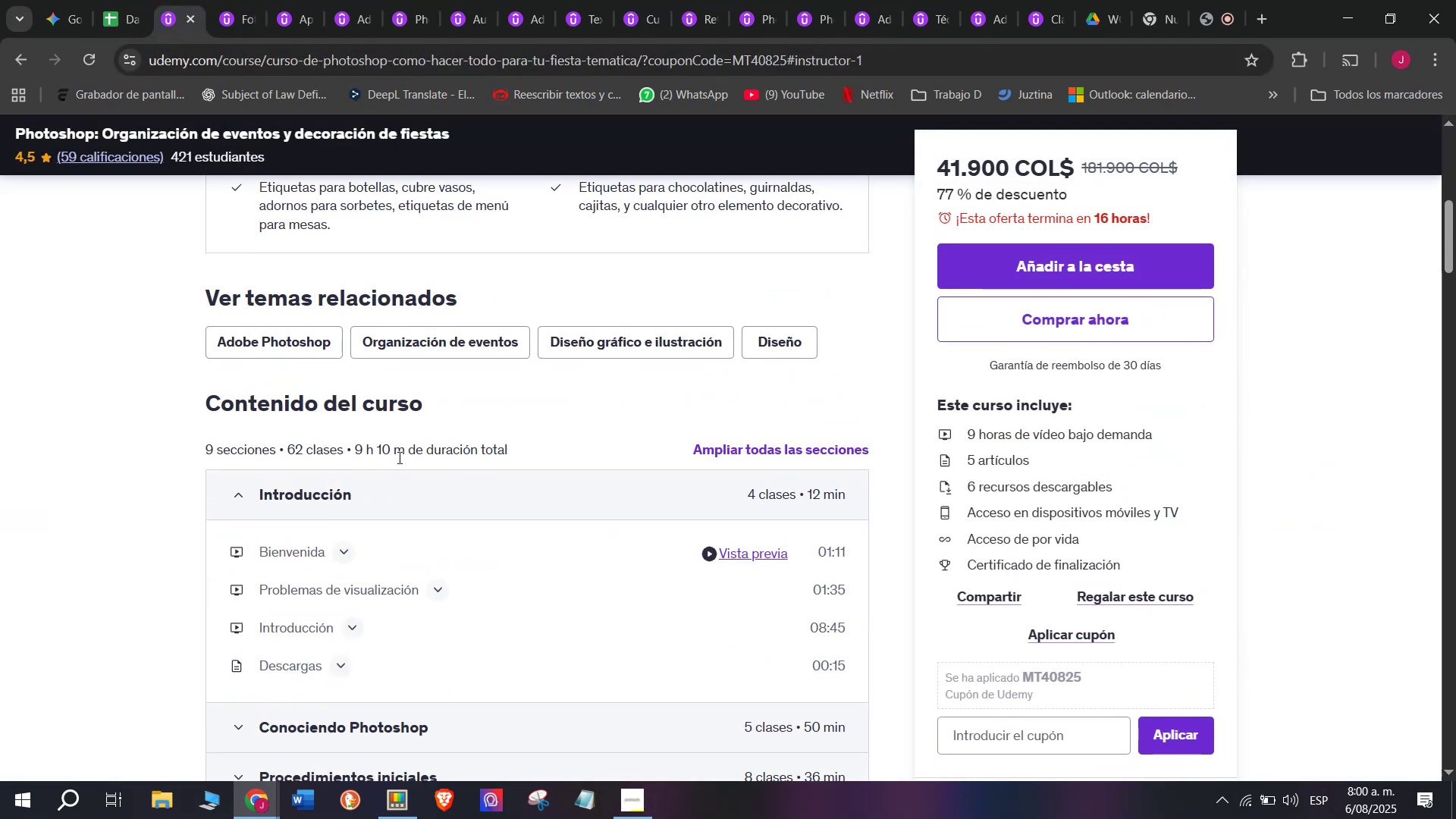 
left_click_drag(start_coordinate=[403, 450], to_coordinate=[357, 449])
 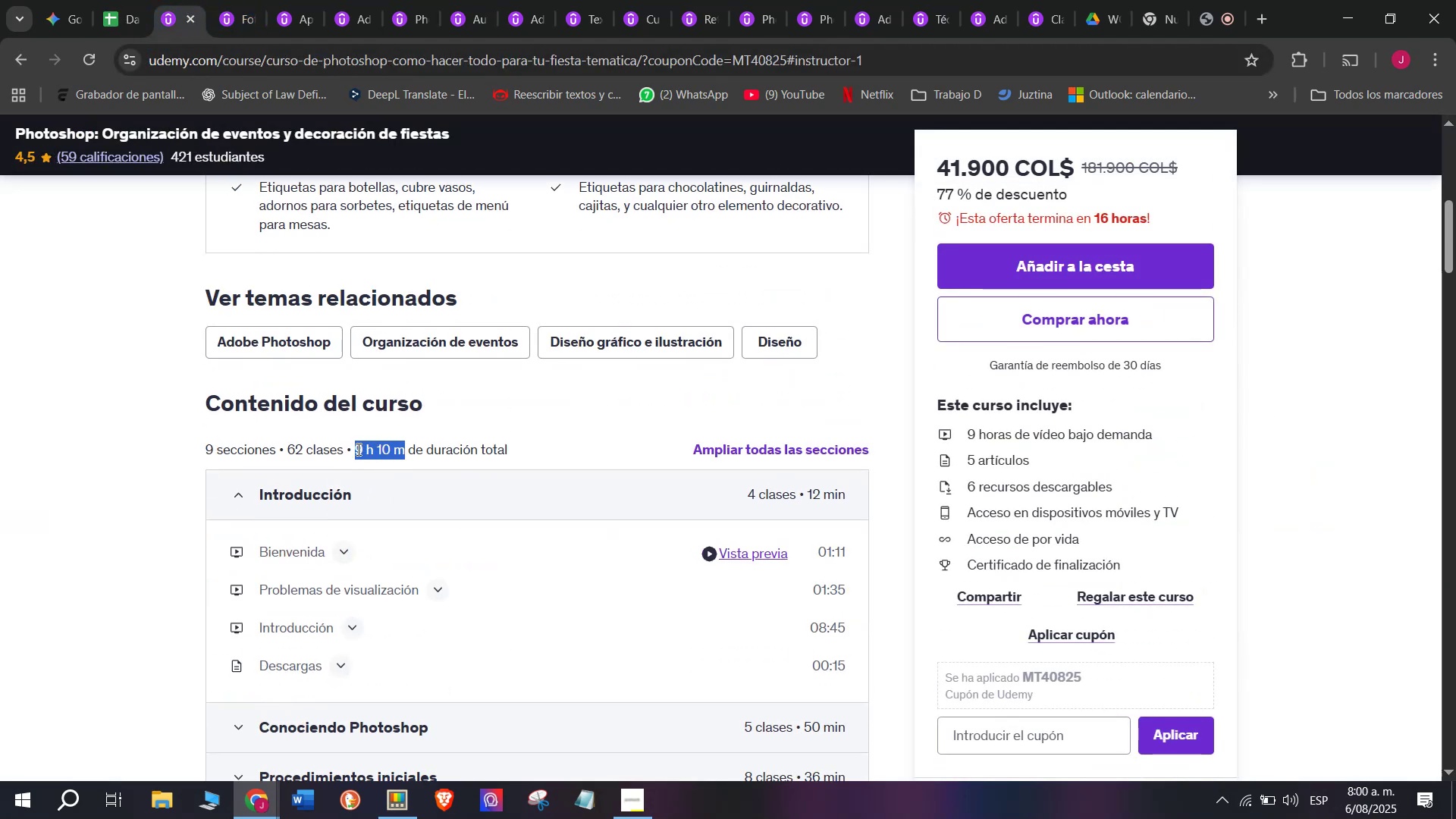 
key(Break)
 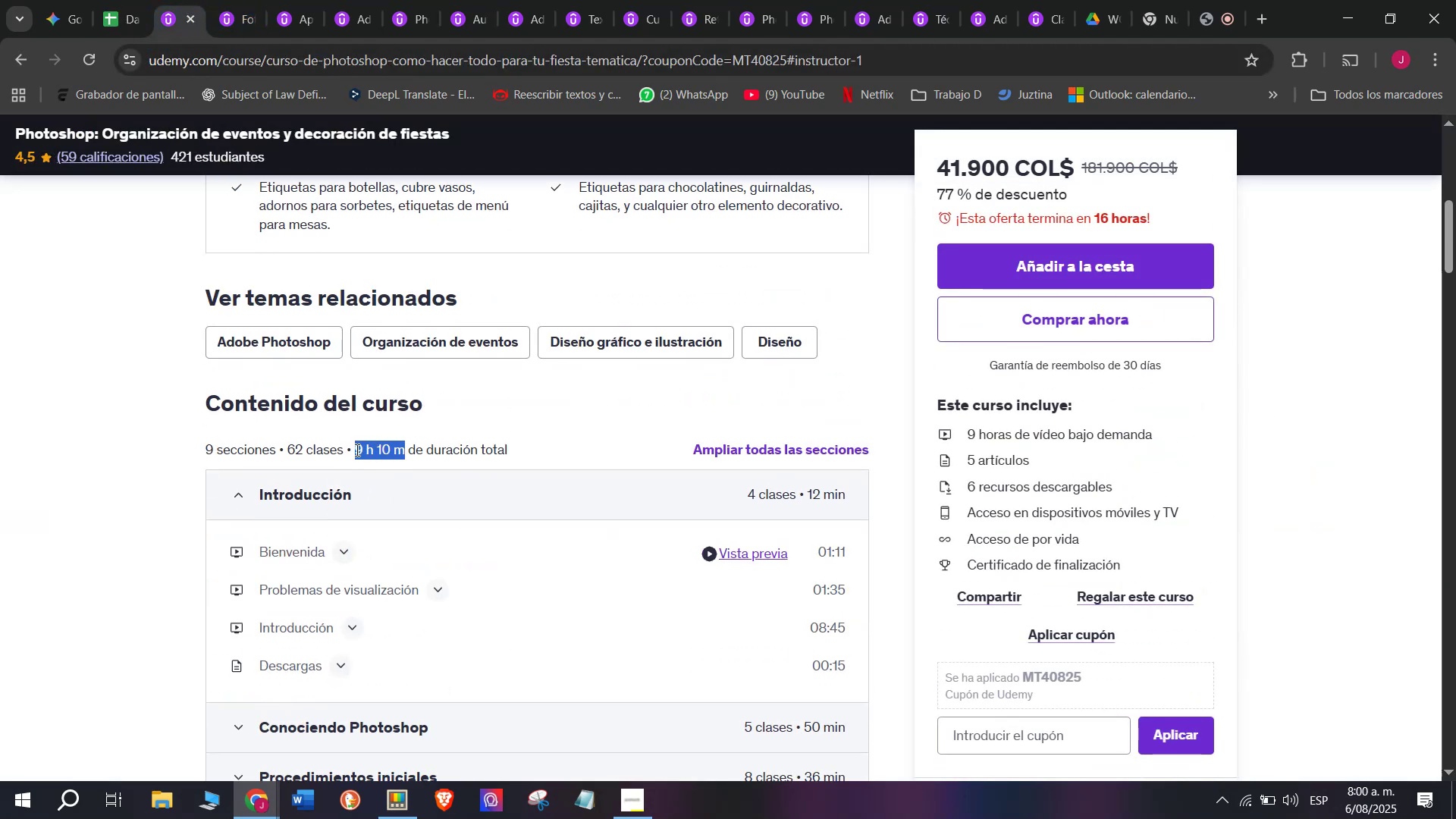 
key(Control+ControlLeft)
 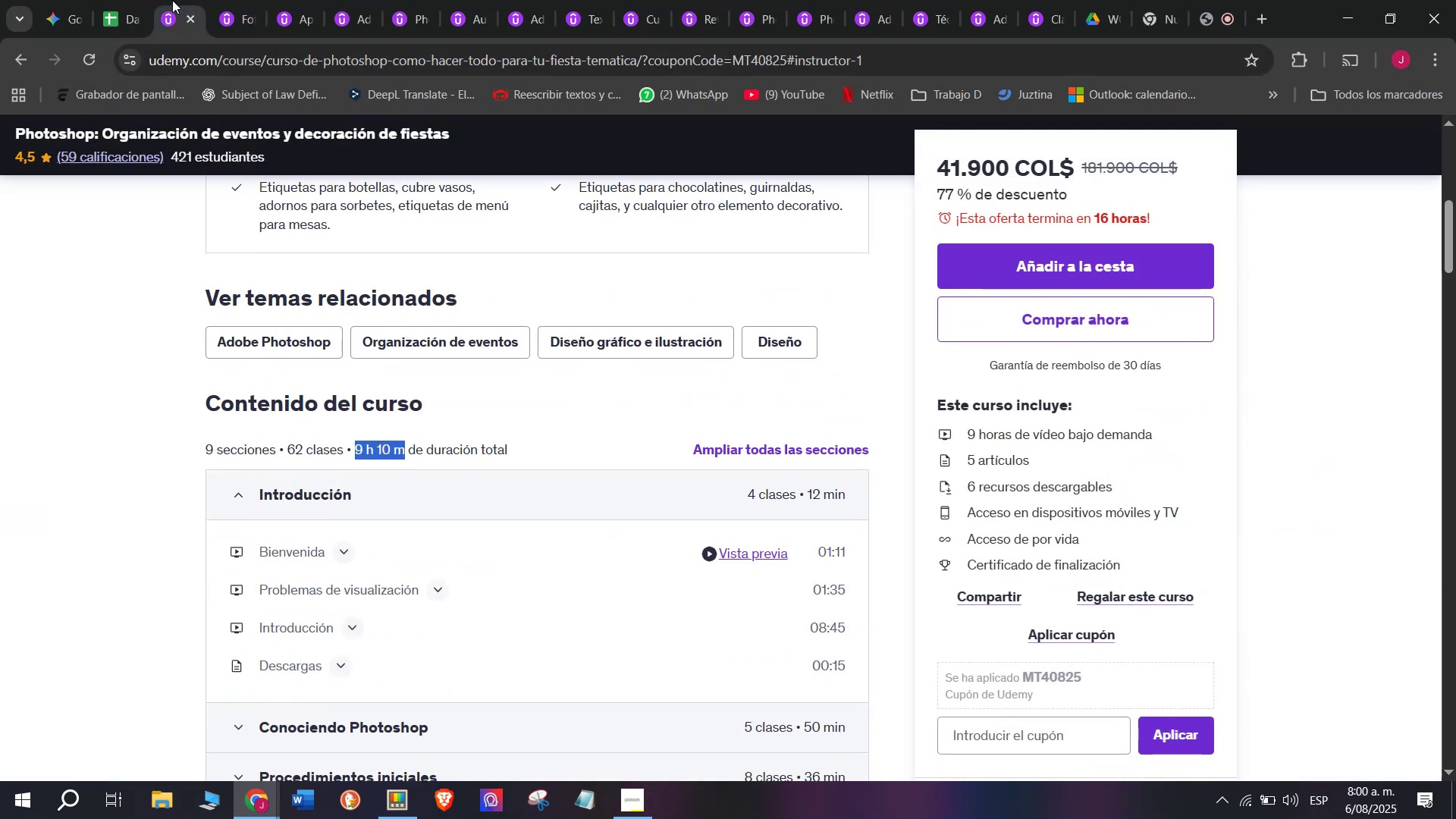 
key(Control+C)
 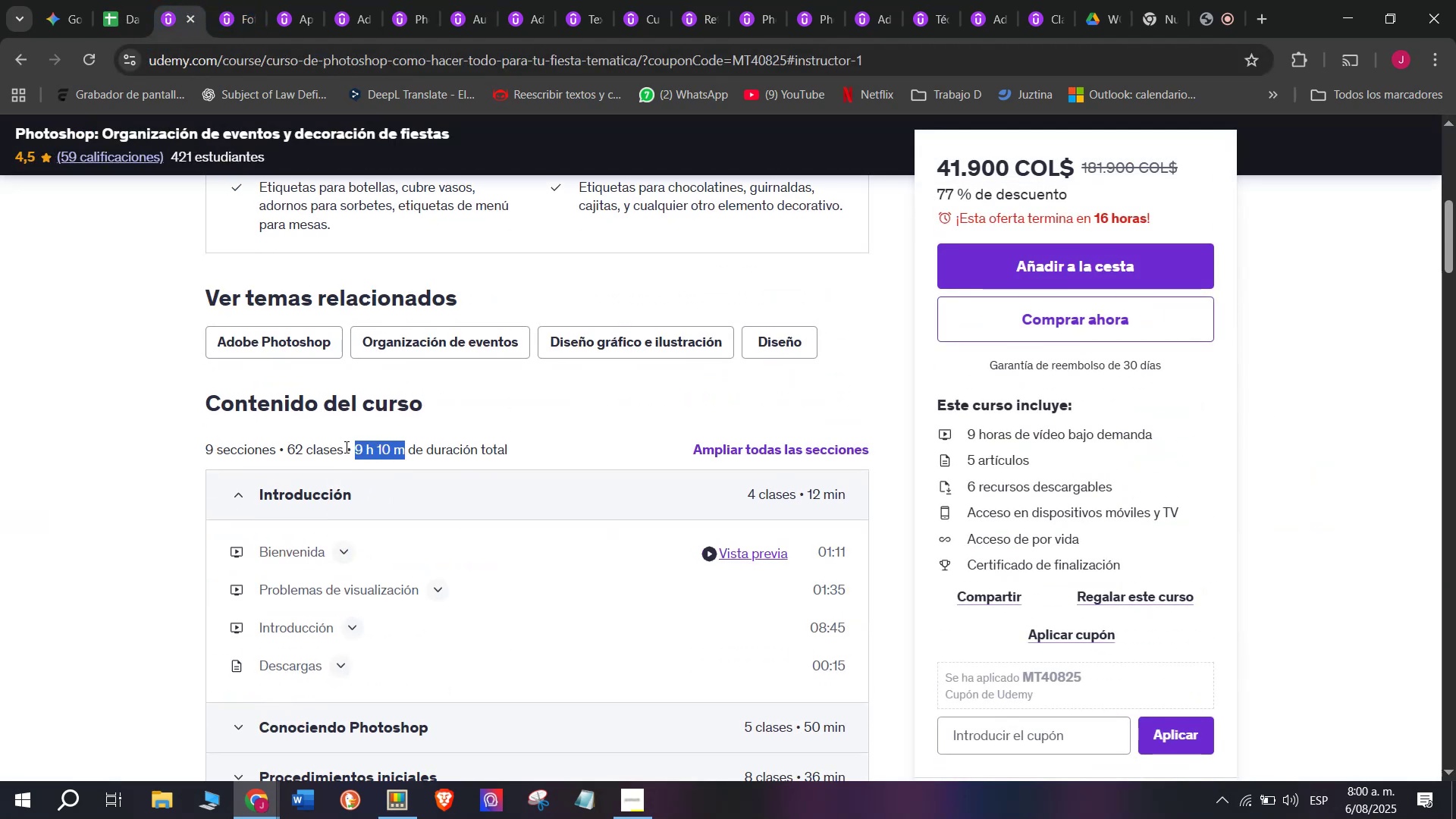 
key(Break)
 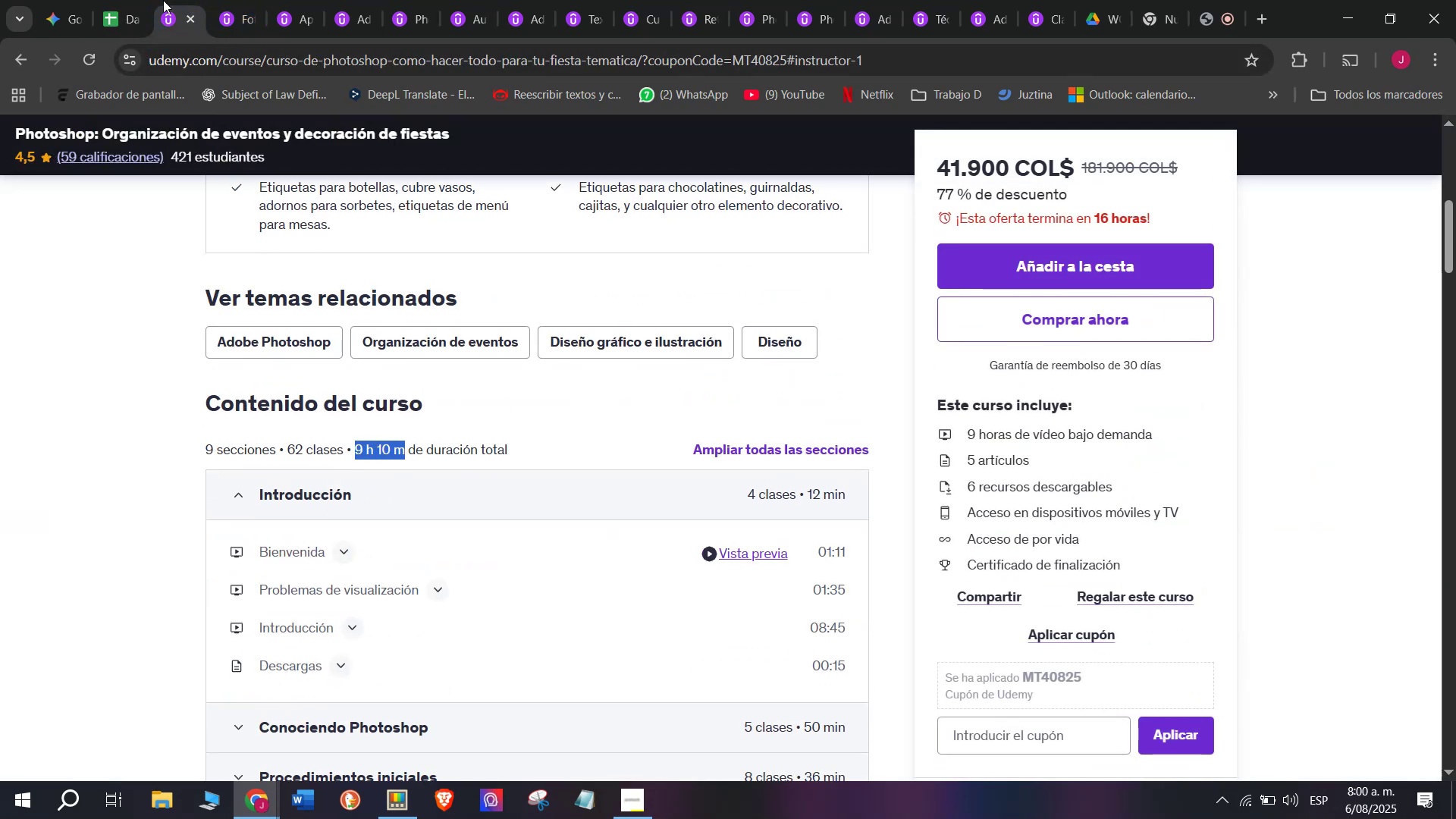 
key(Control+ControlLeft)
 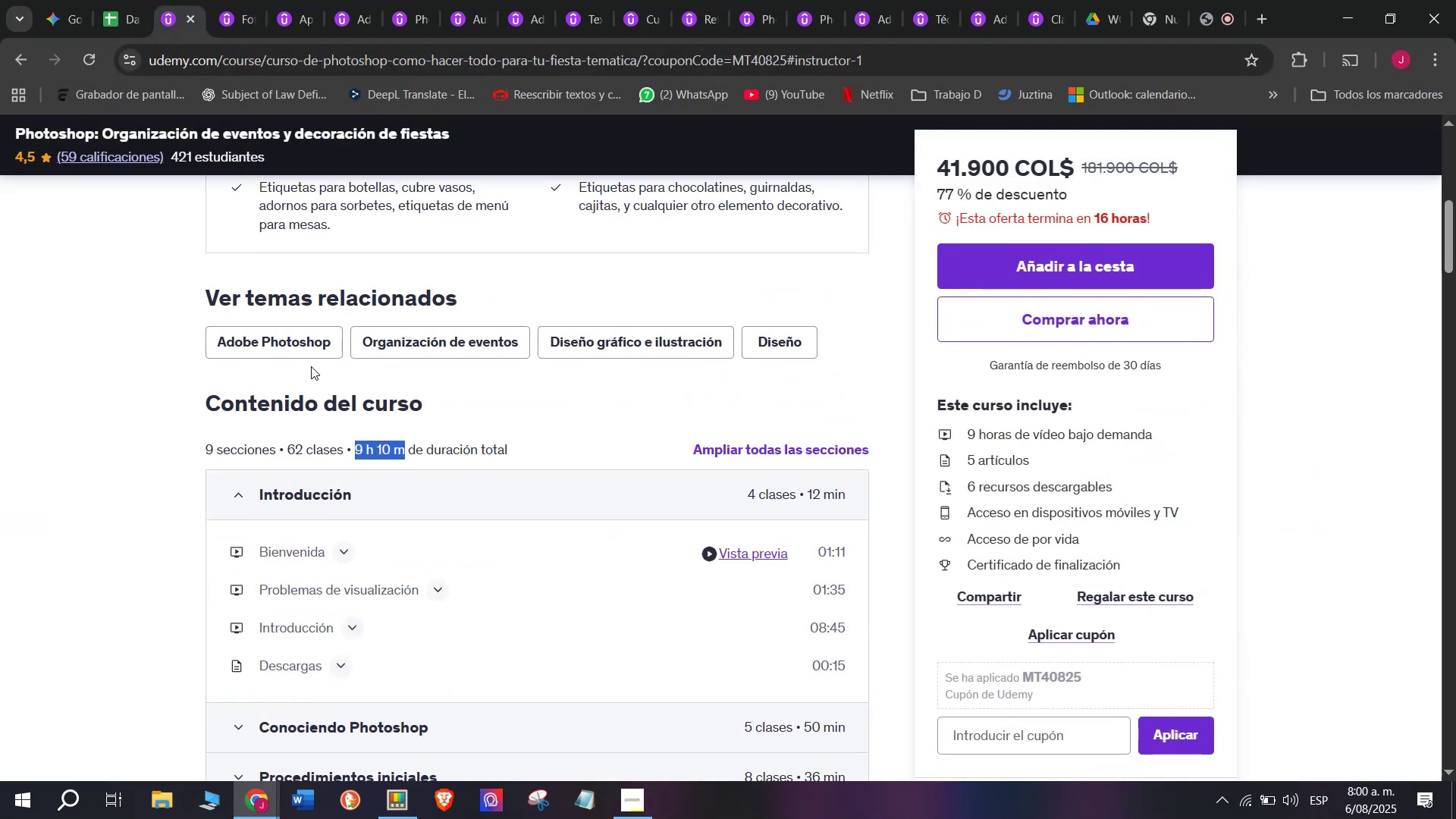 
key(Control+C)
 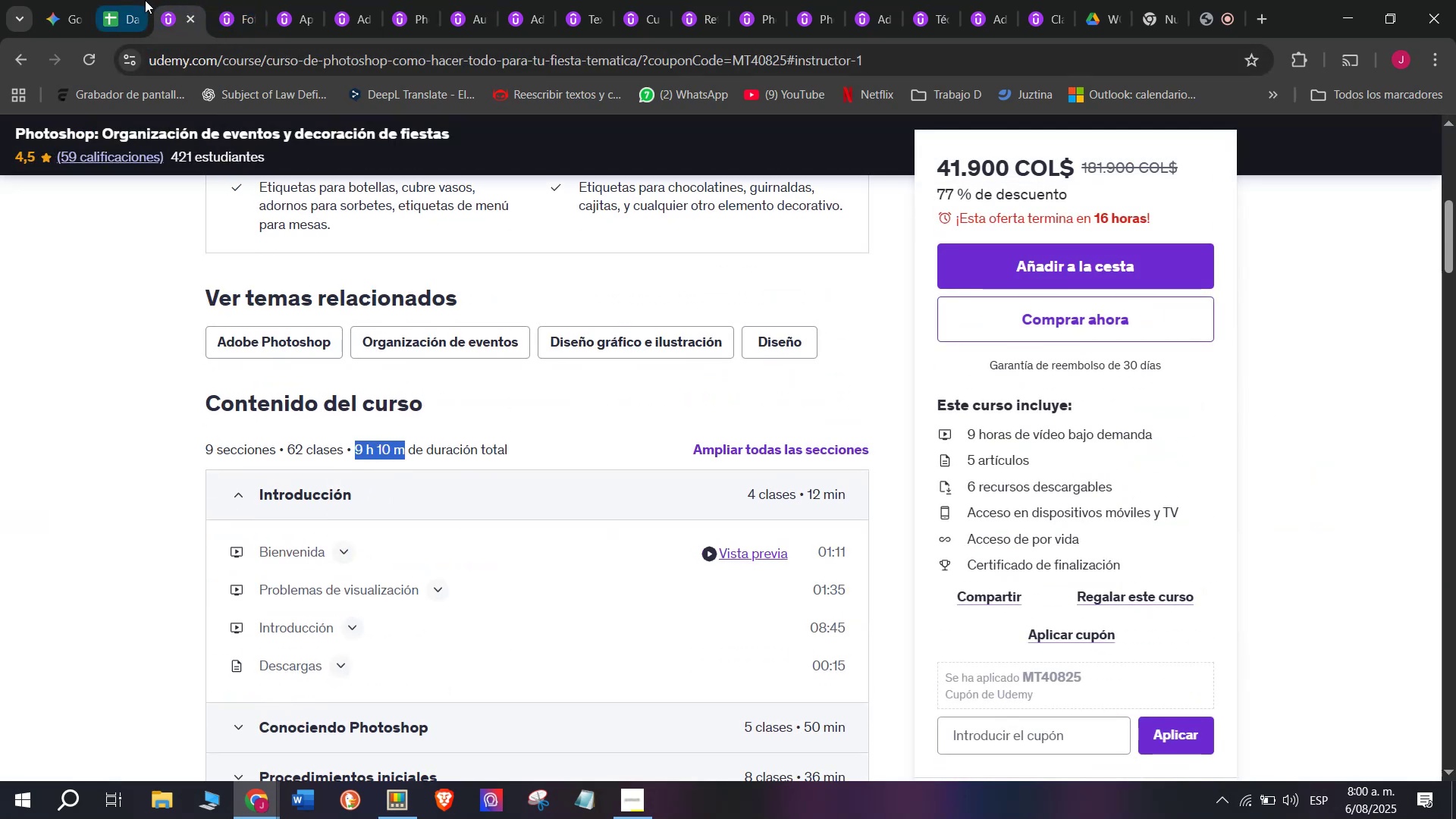 
left_click([145, 0])
 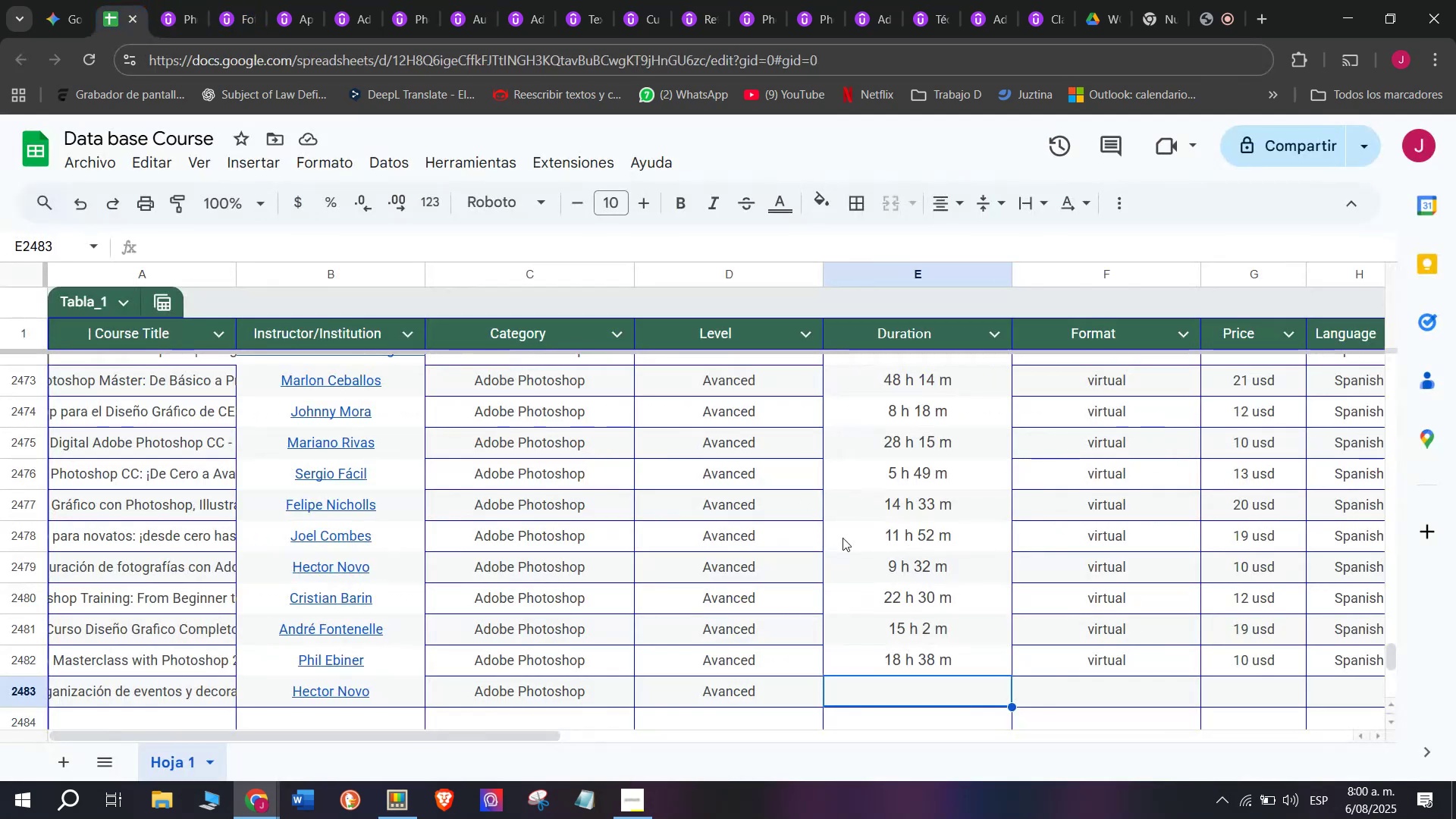 
key(Z)
 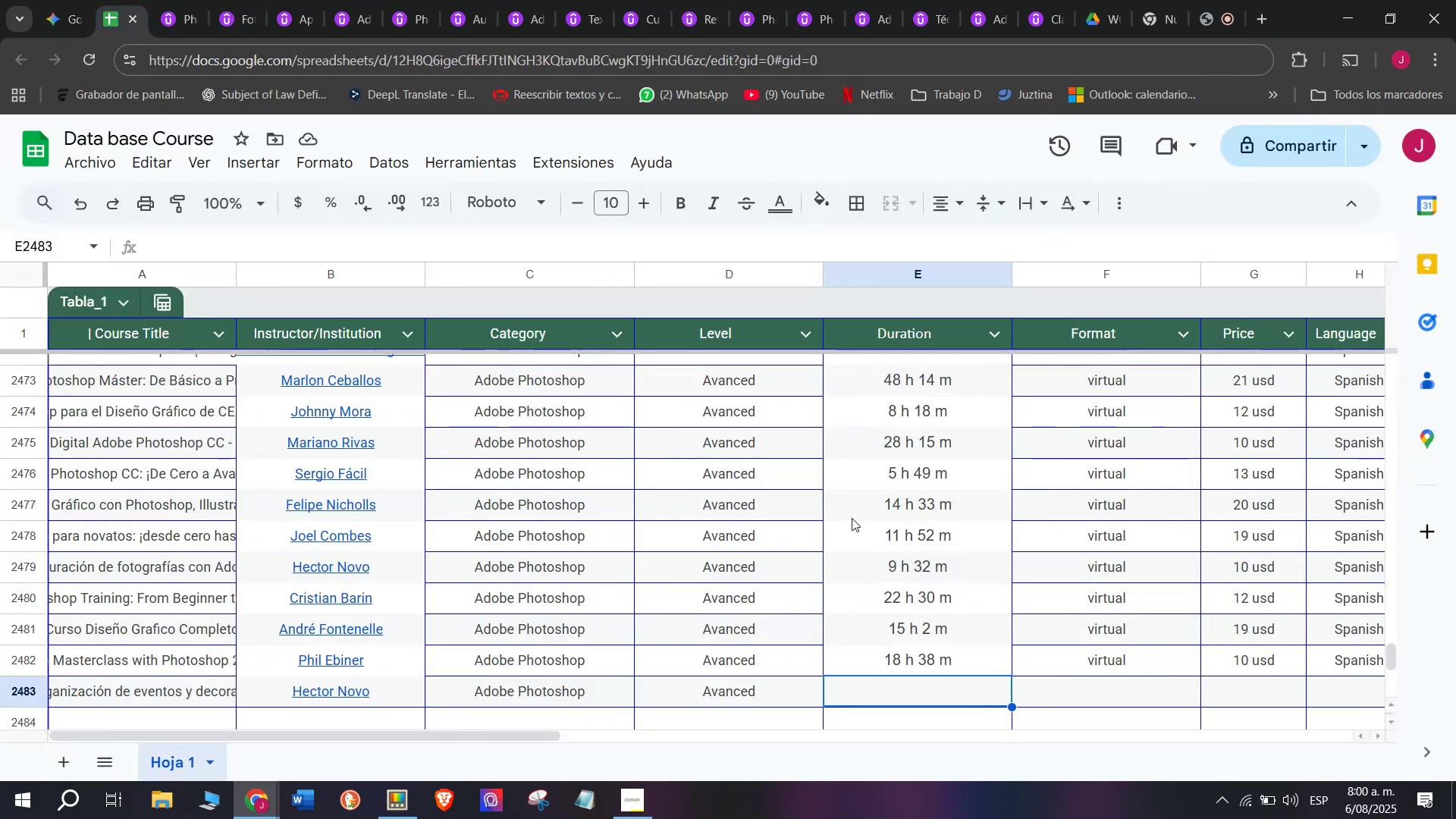 
key(Control+ControlLeft)
 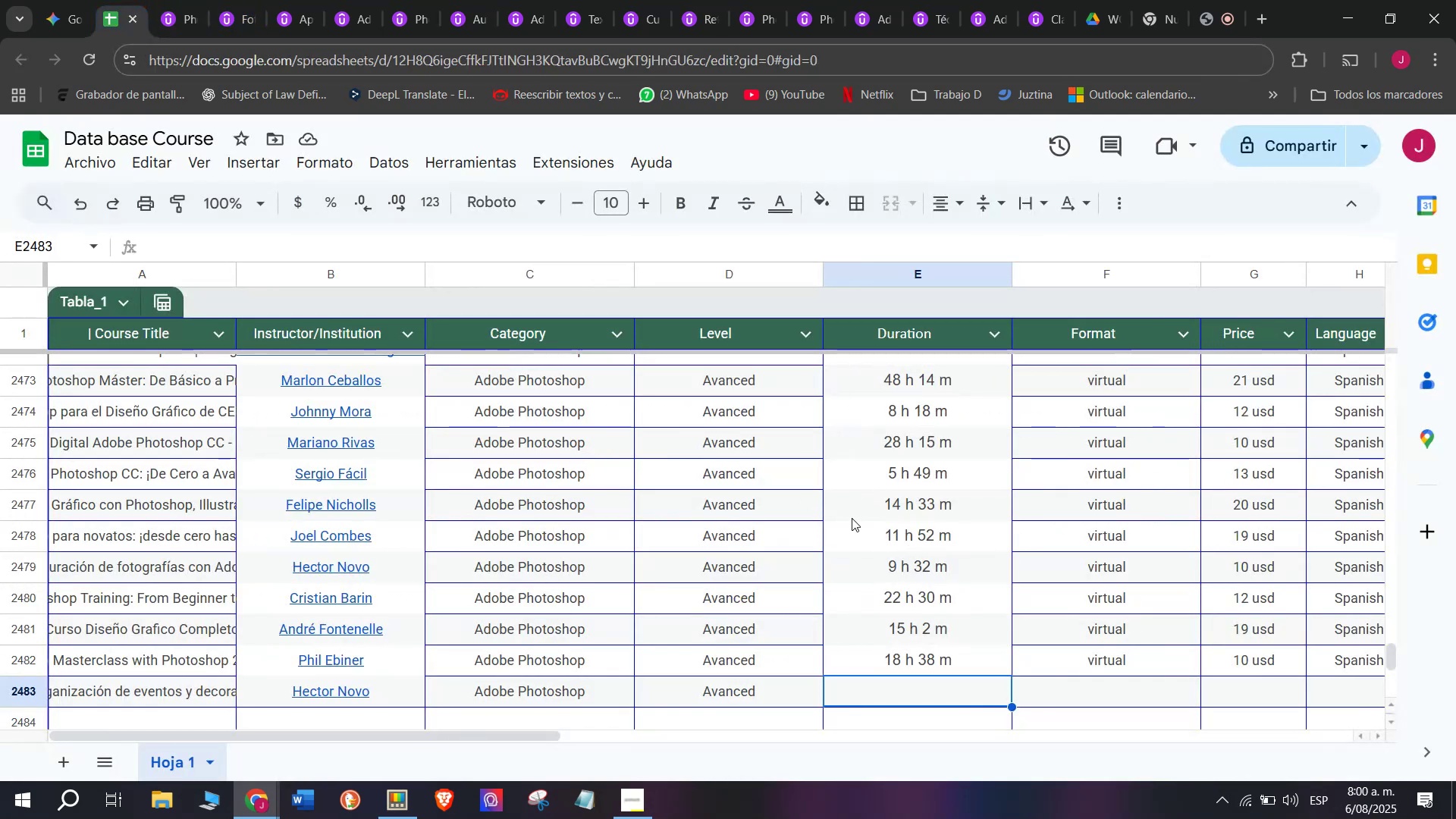 
key(Control+V)
 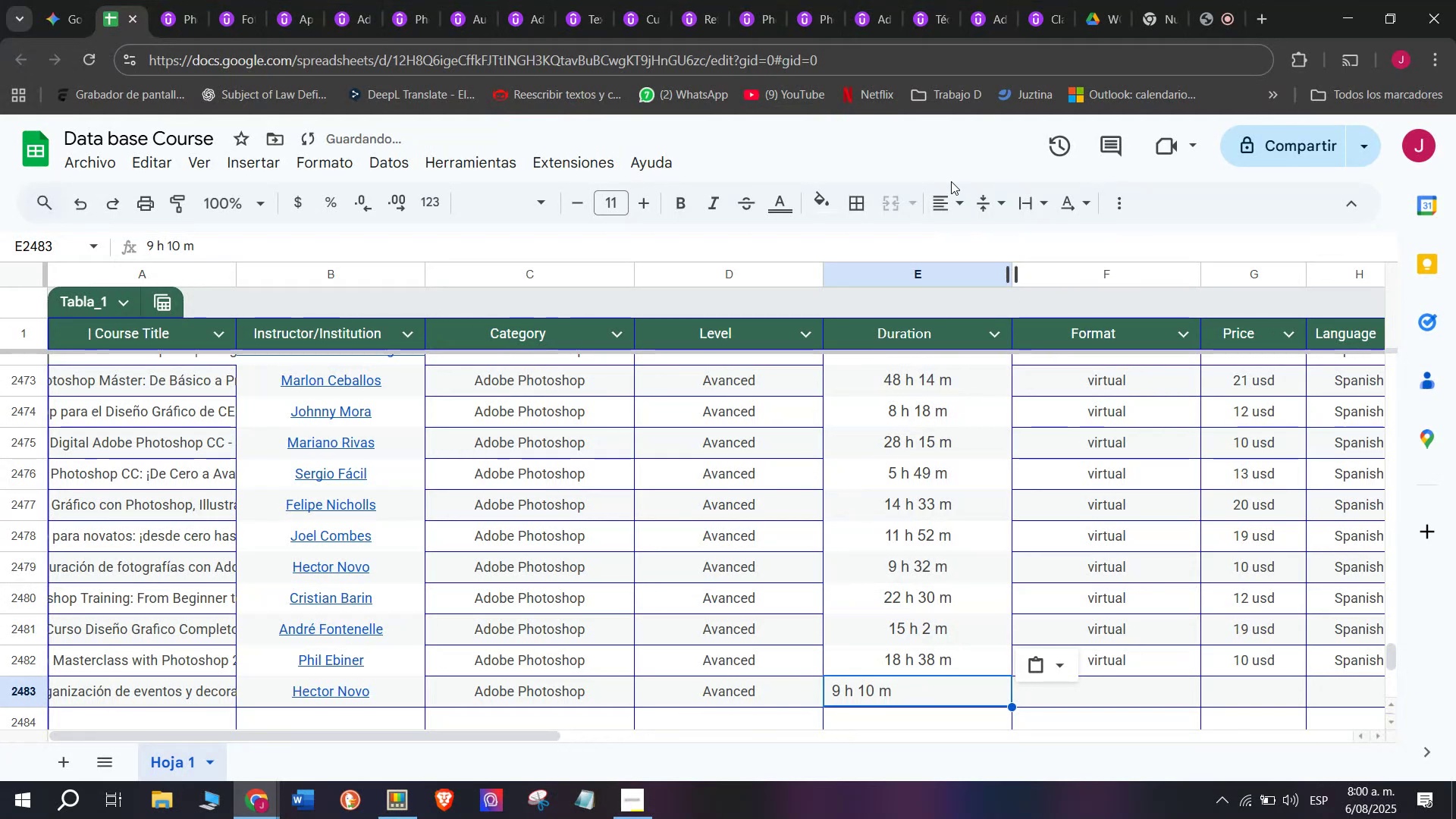 
double_click([956, 194])
 